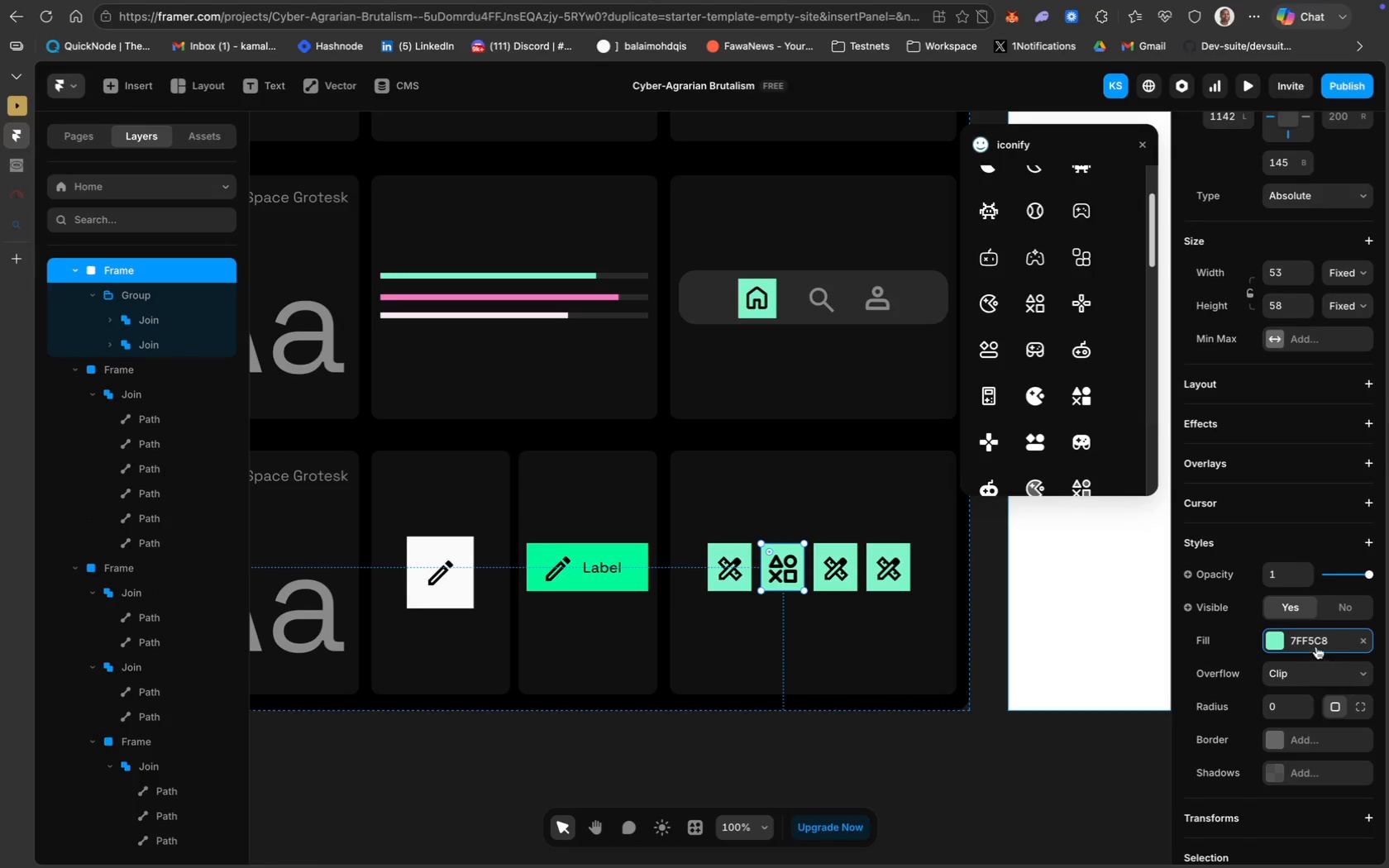 
left_click([1312, 646])
 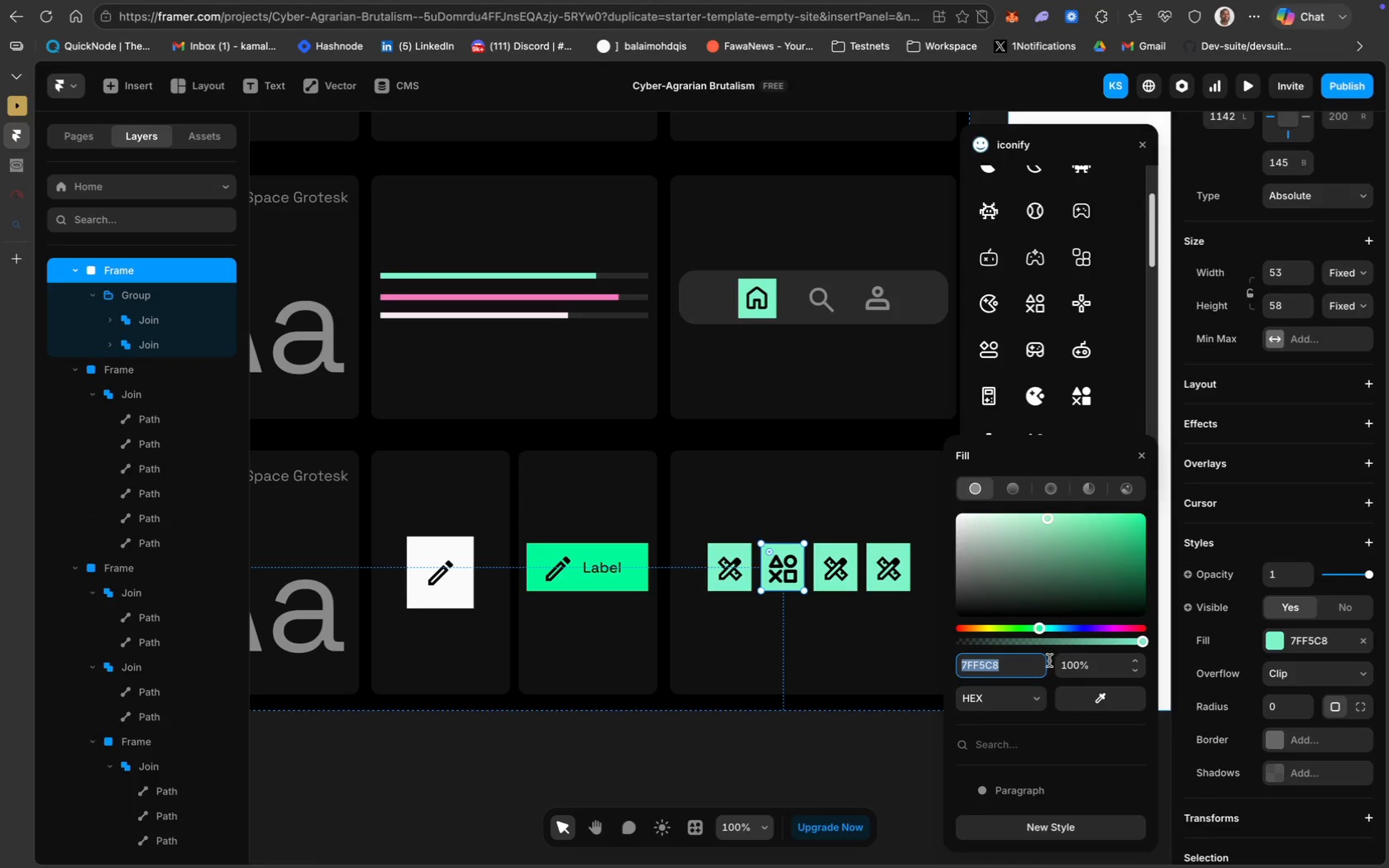 
key(Meta+V)
 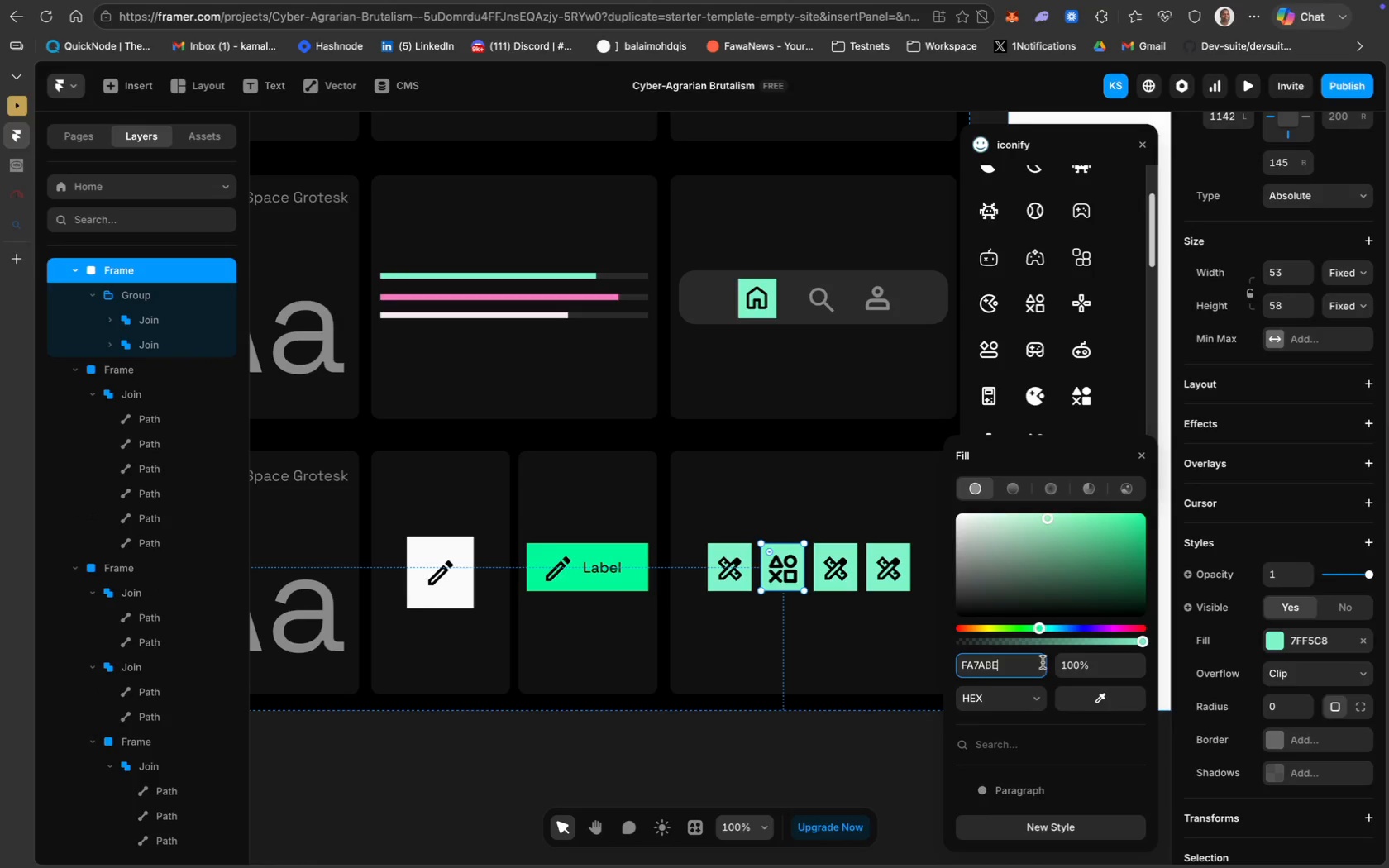 
key(Enter)
 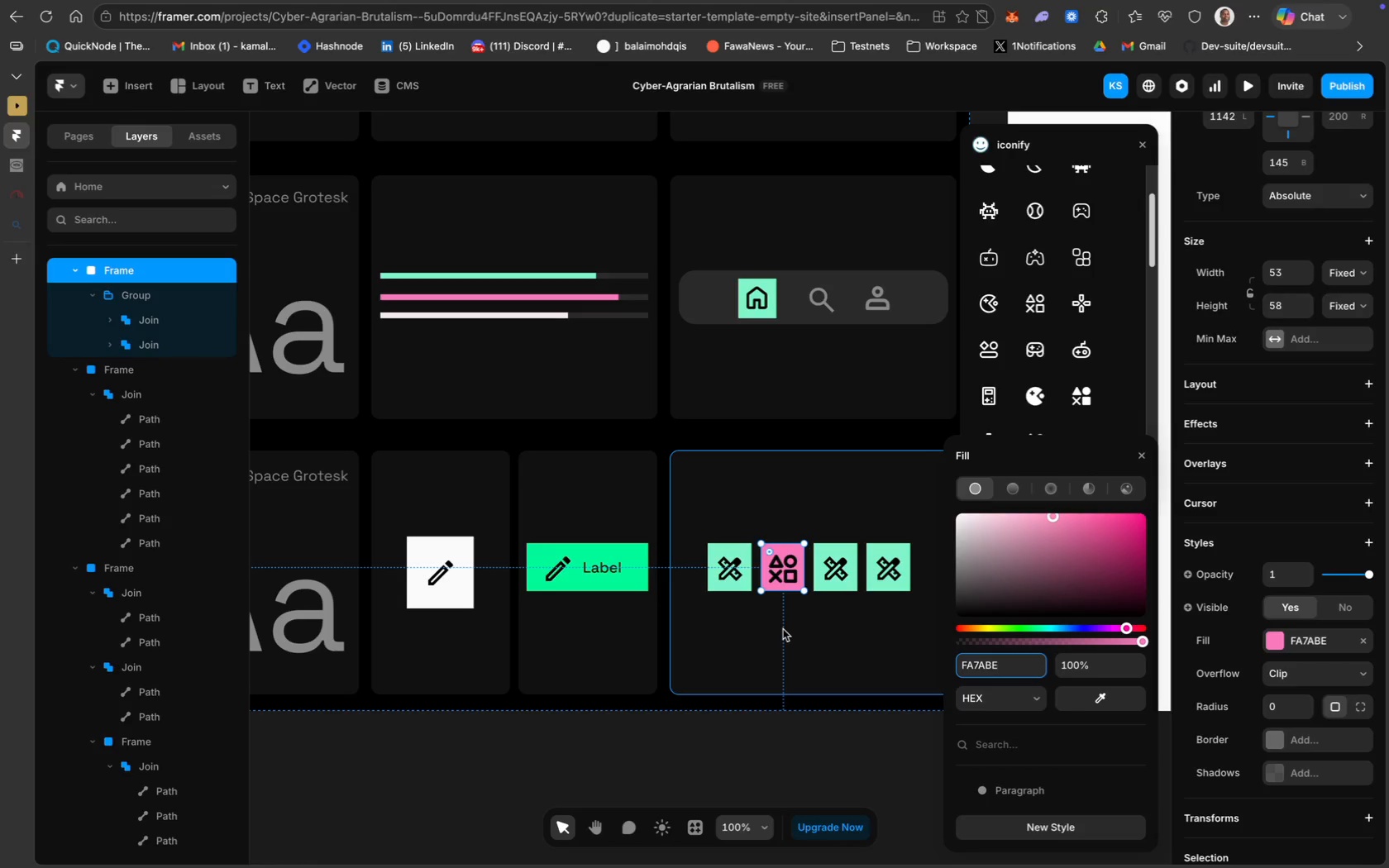 
wait(7.64)
 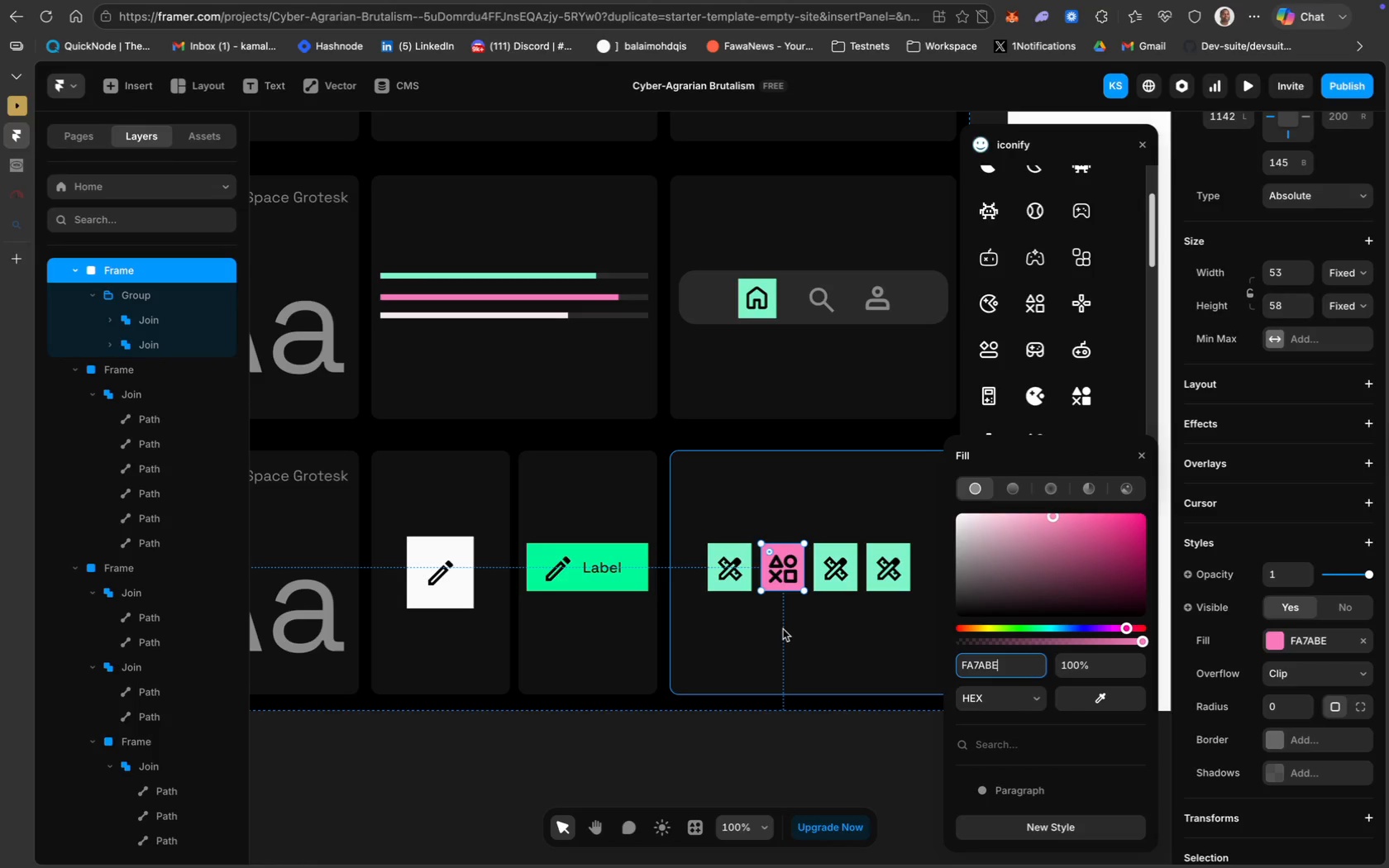 
left_click([845, 586])
 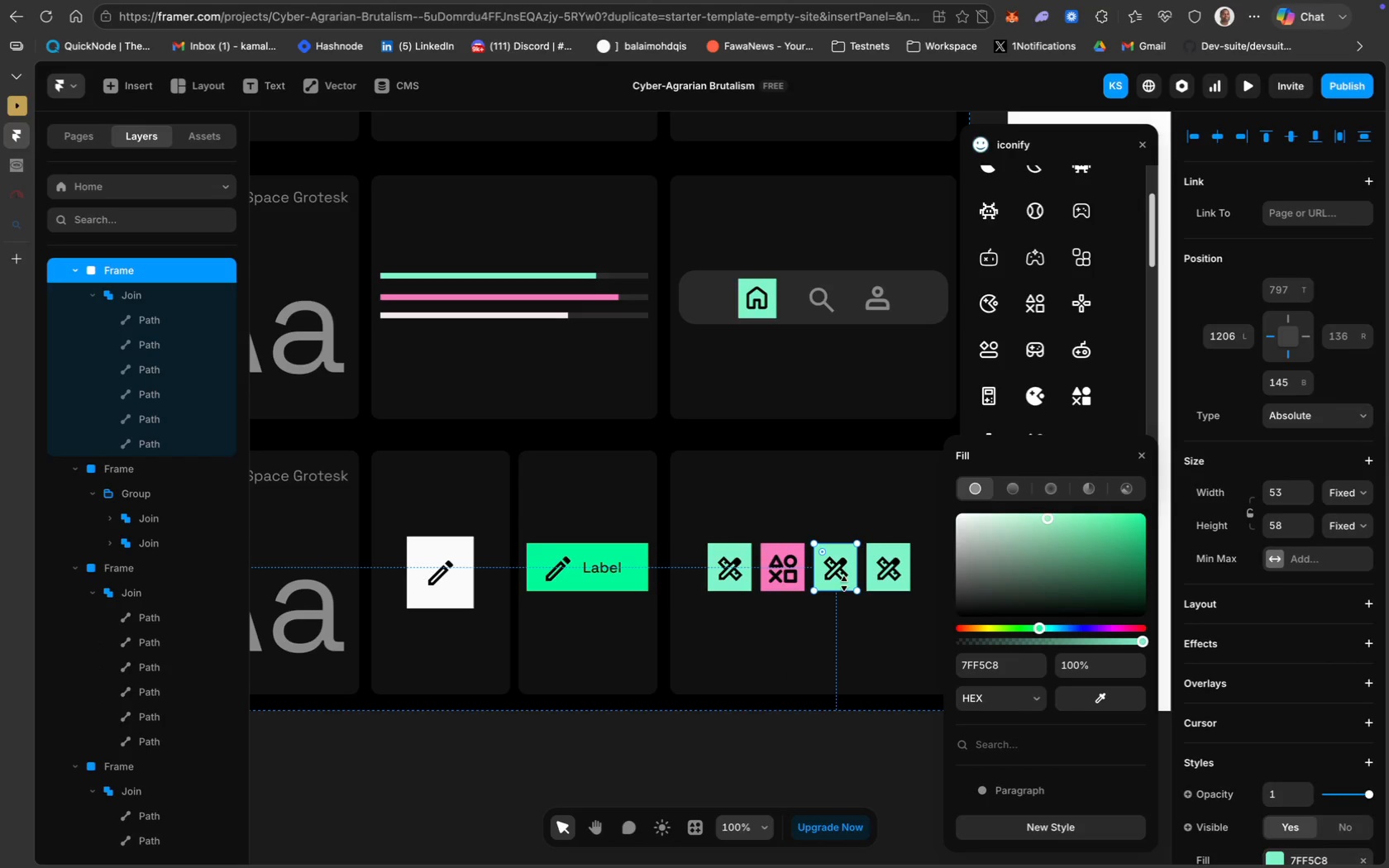 
wait(5.31)
 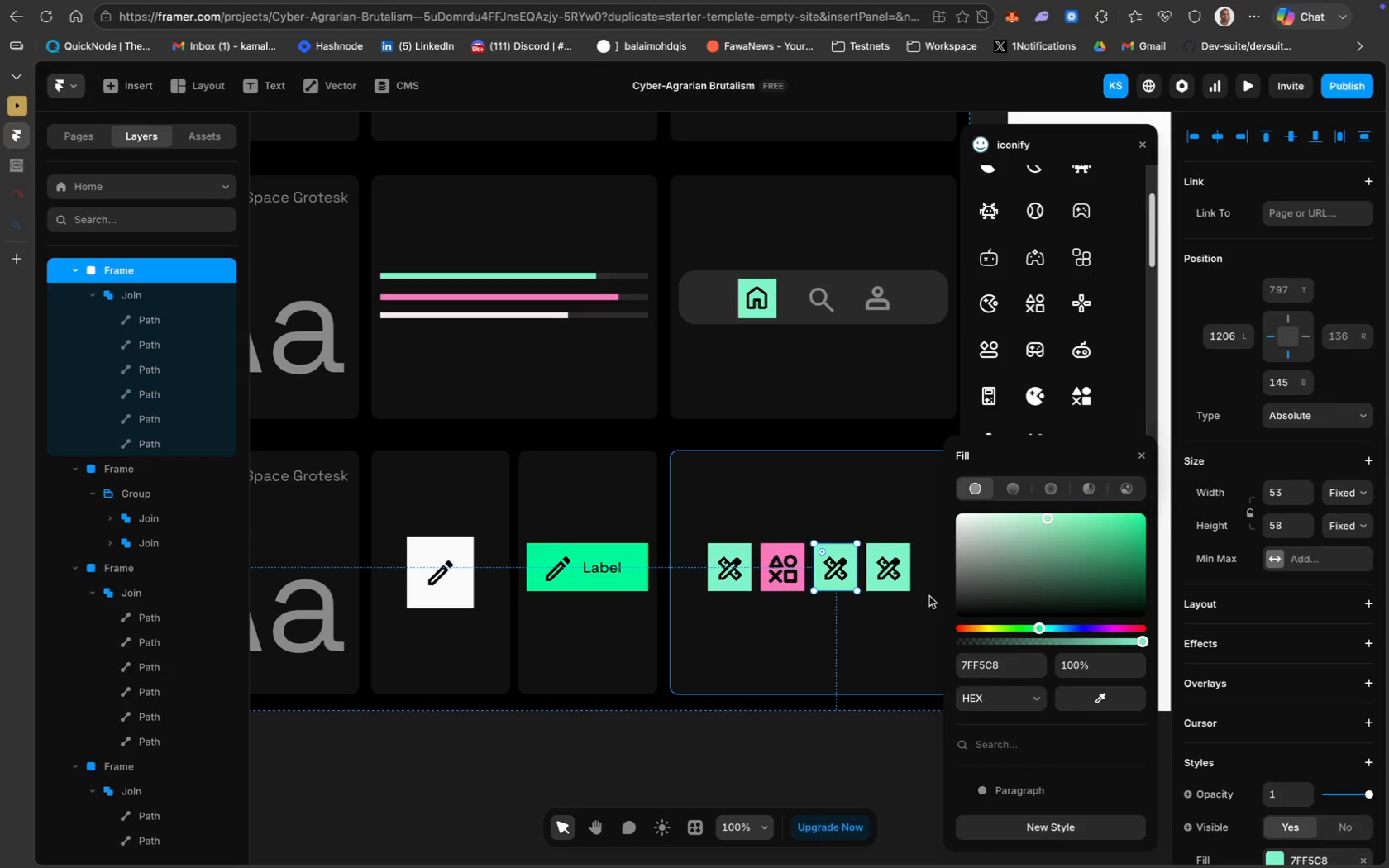 
key(Backspace)
 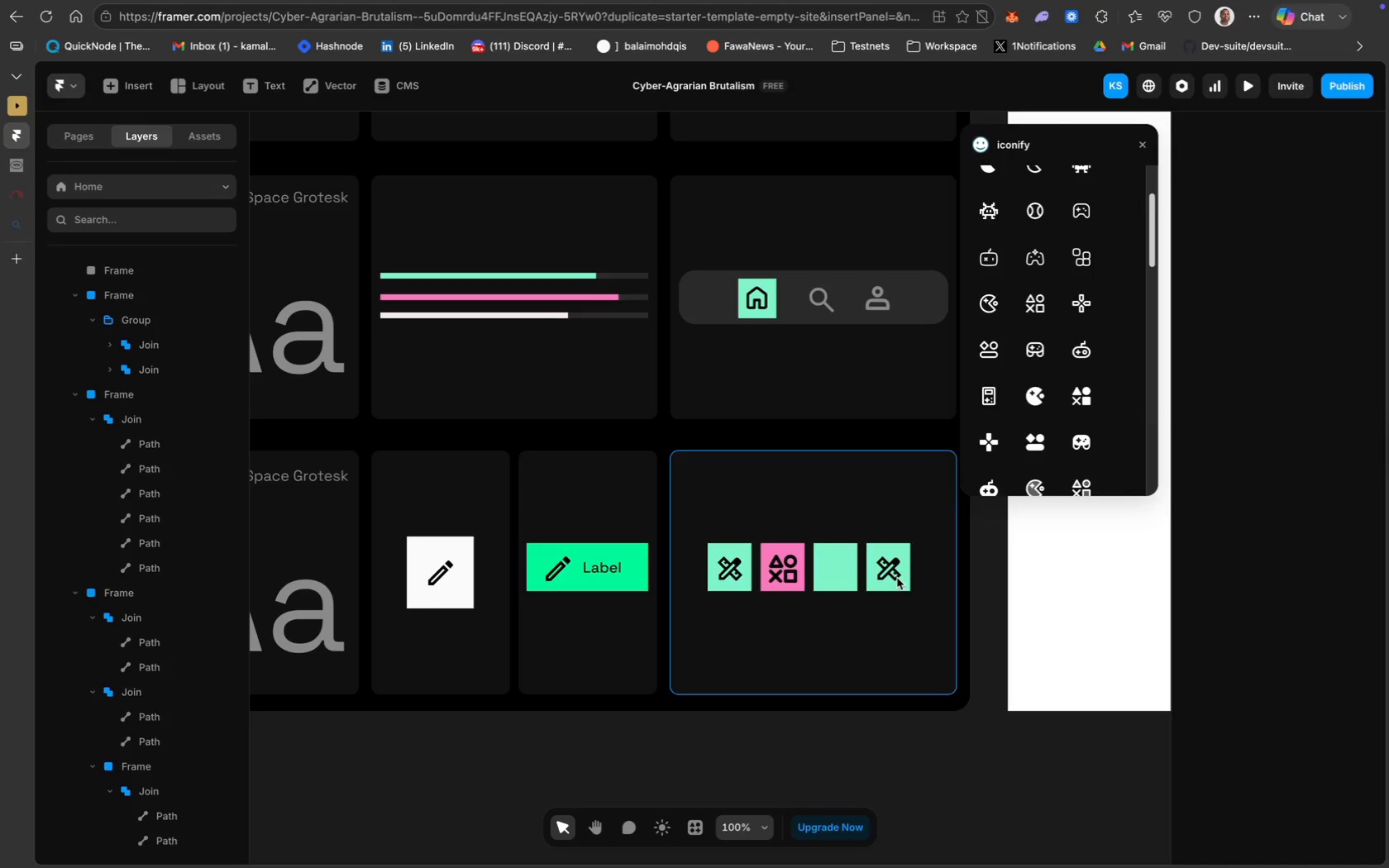 
scroll: coordinate [1053, 222], scroll_direction: up, amount: 144.0
 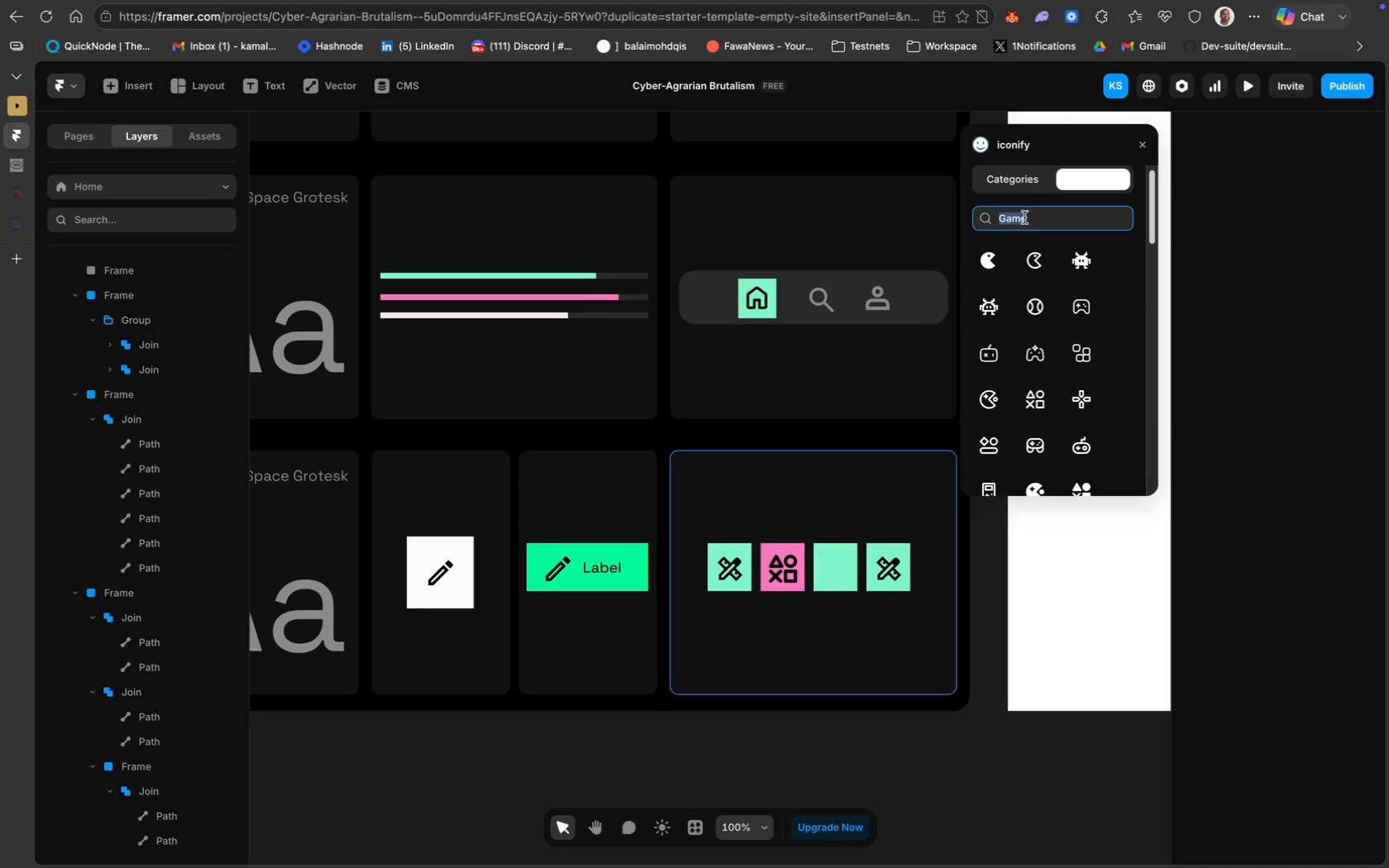 
type(Tag)
 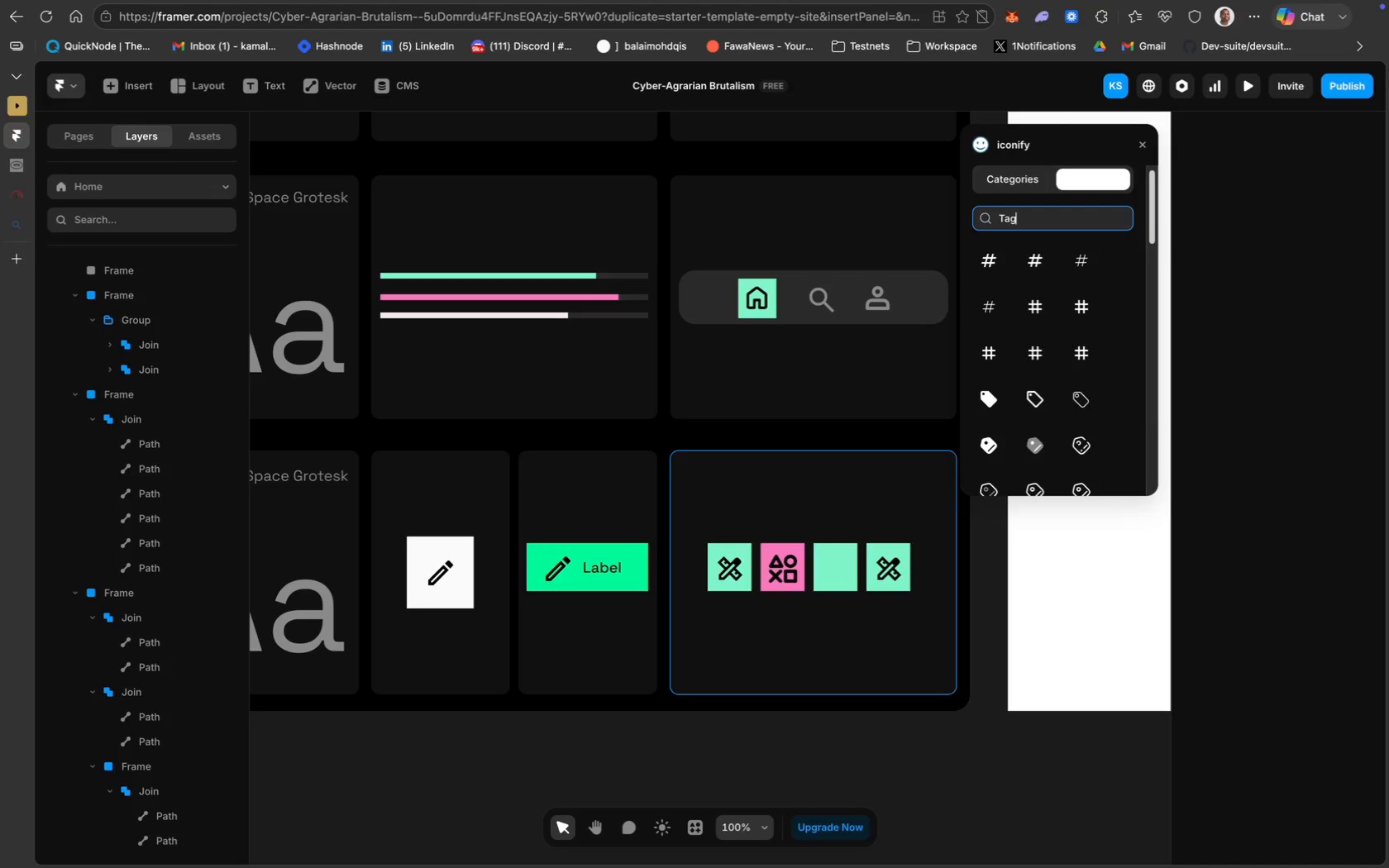 
key(Enter)
 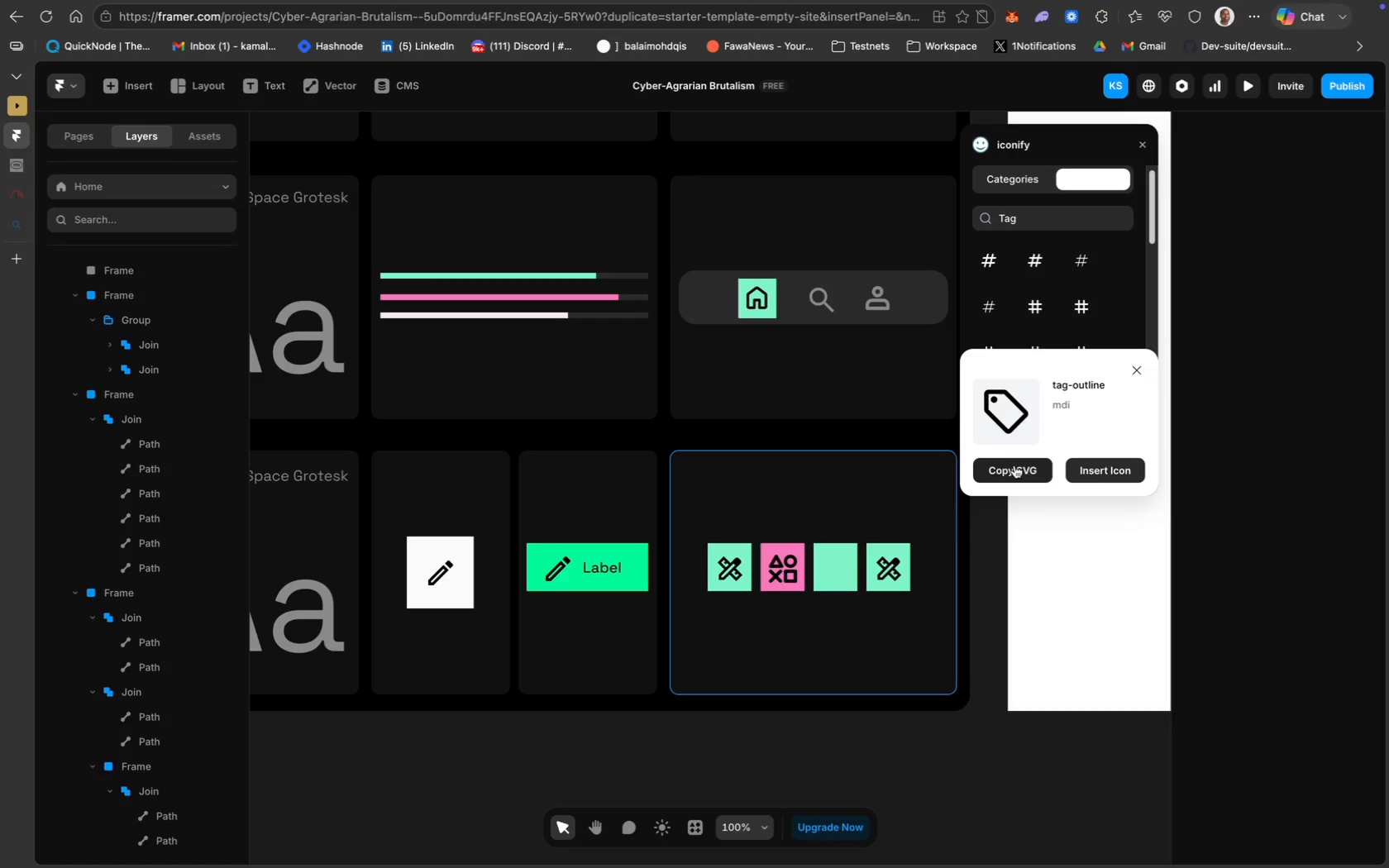 
left_click([1109, 477])
 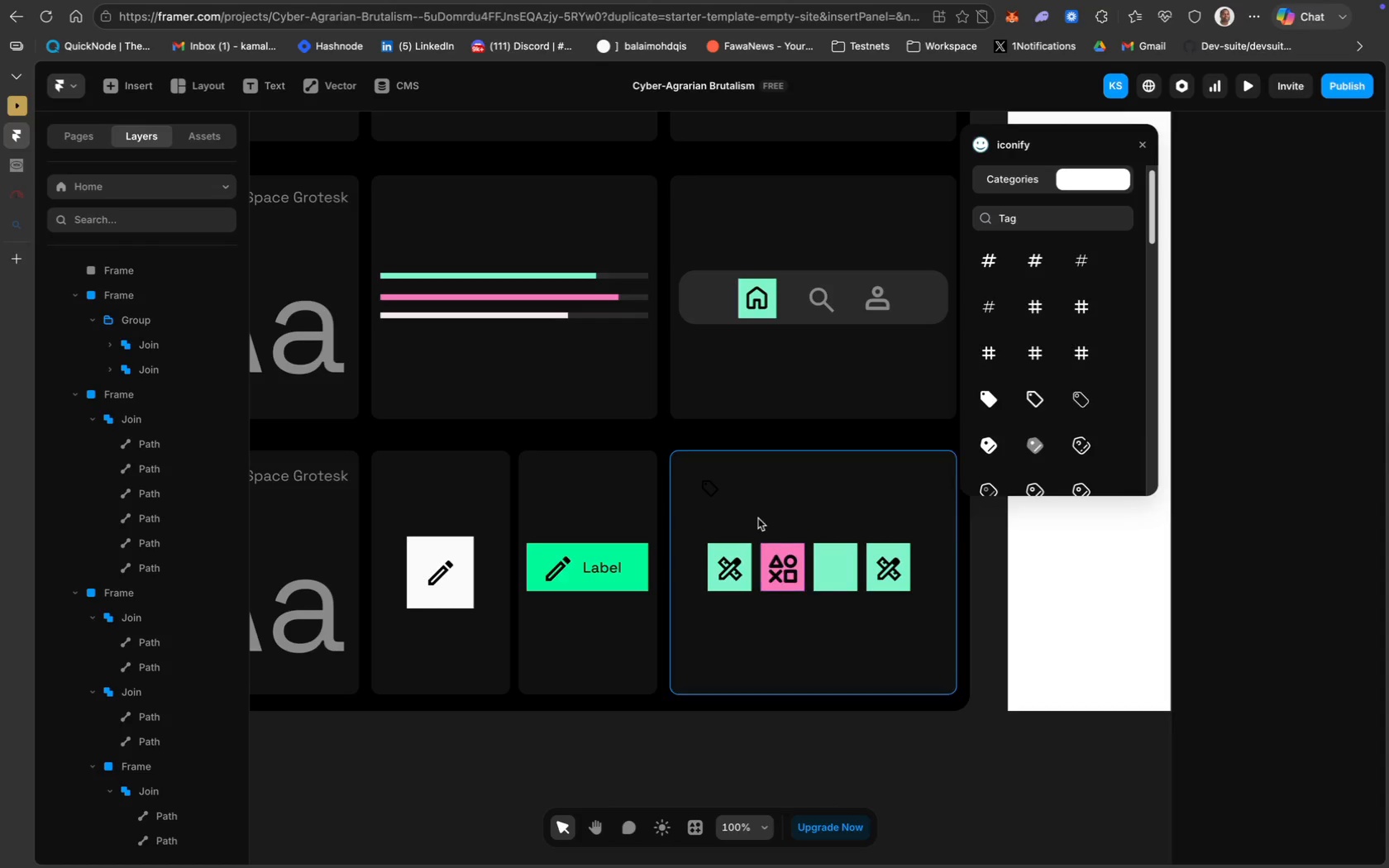 
left_click_drag(start_coordinate=[710, 492], to_coordinate=[837, 574])
 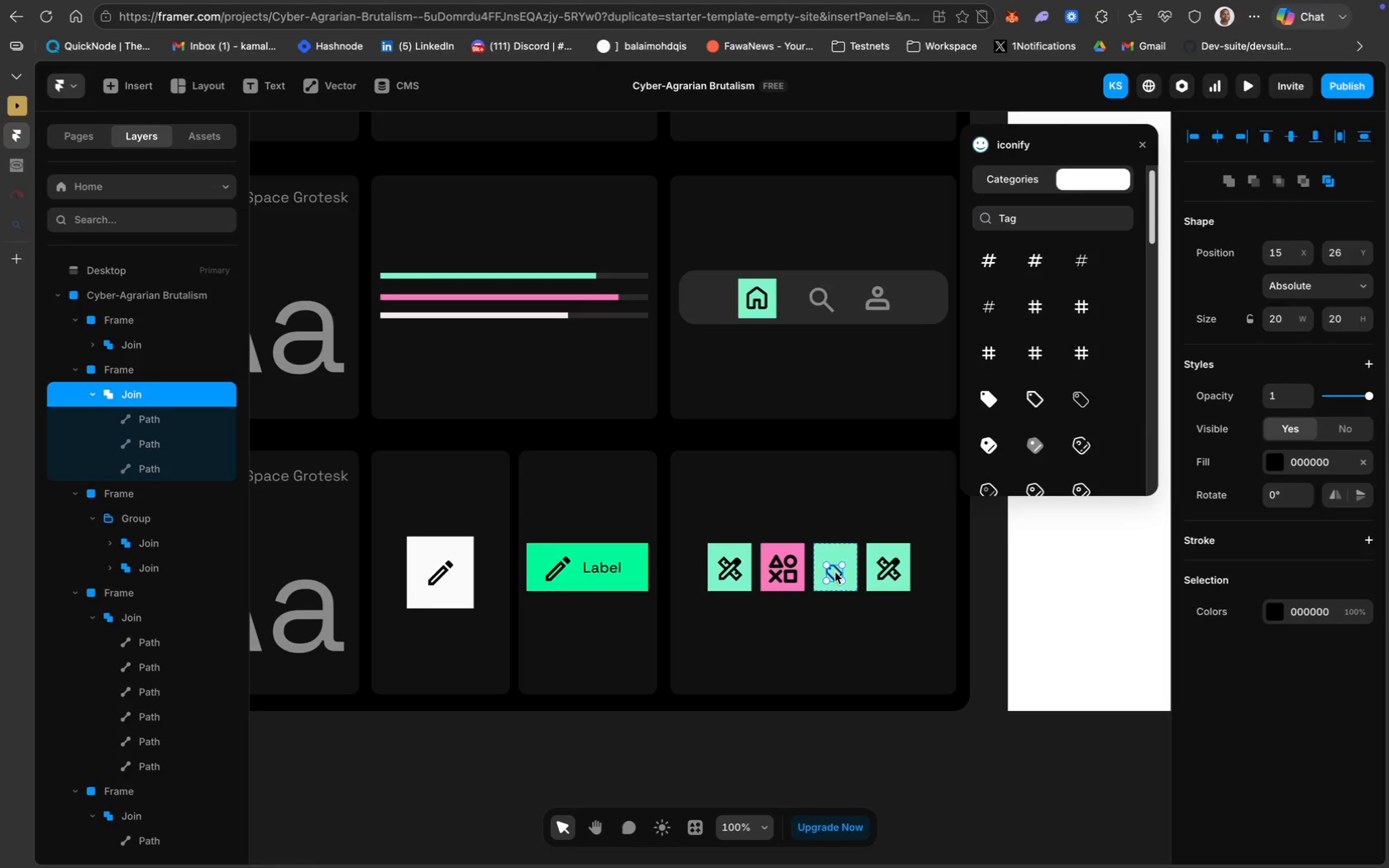 
wait(6.07)
 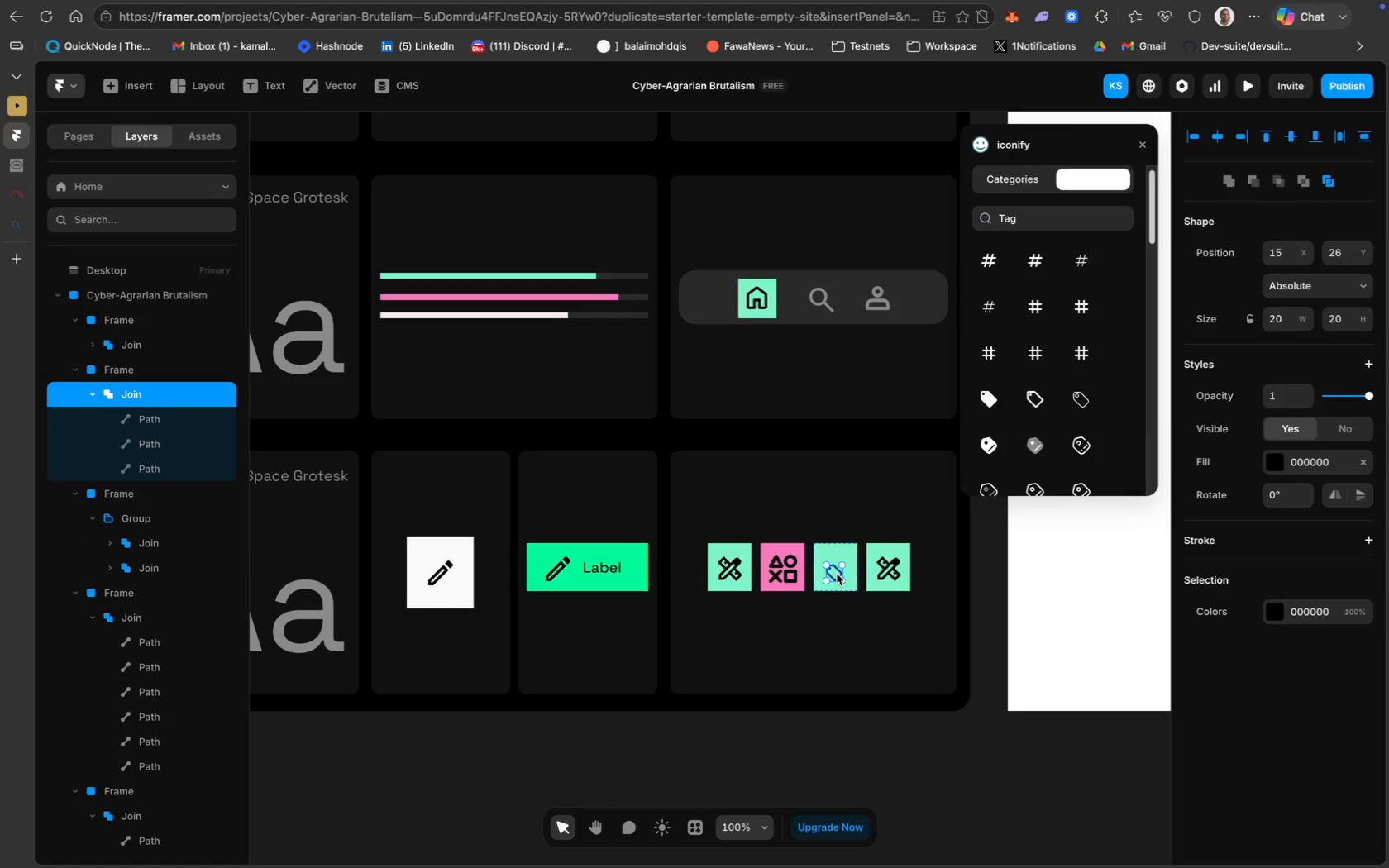 
left_click([1251, 320])
 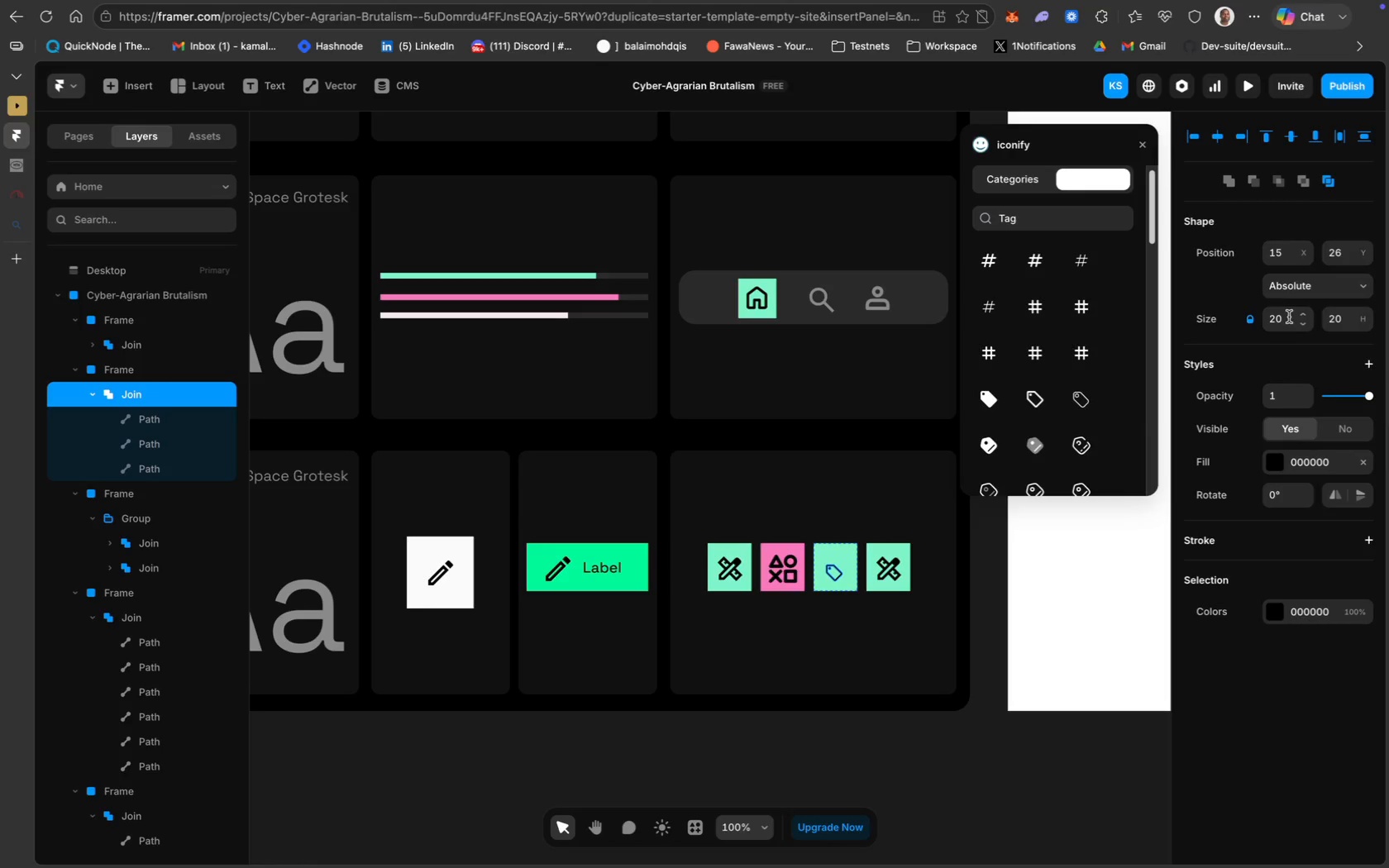 
left_click([1289, 317])
 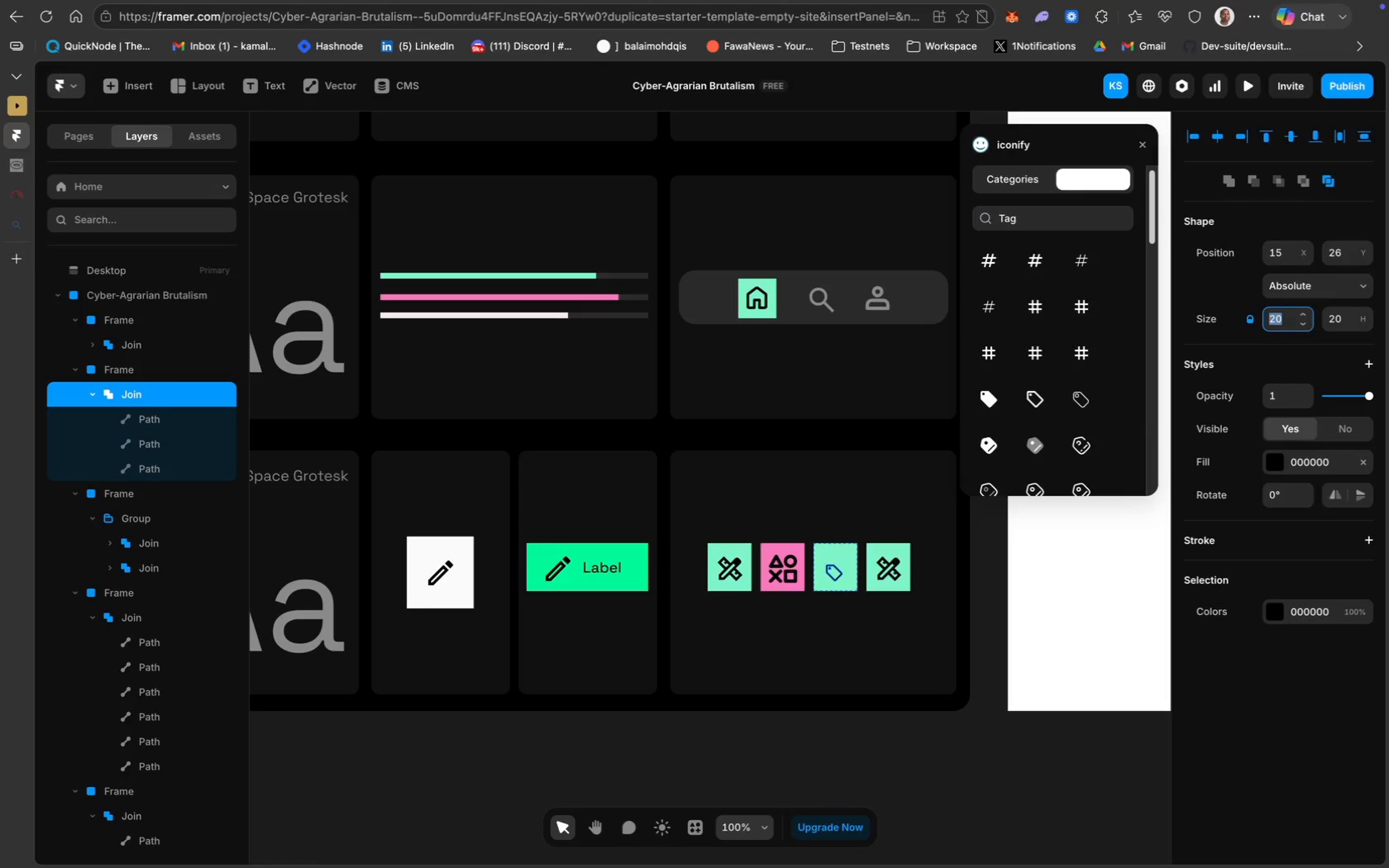 
type(30)
 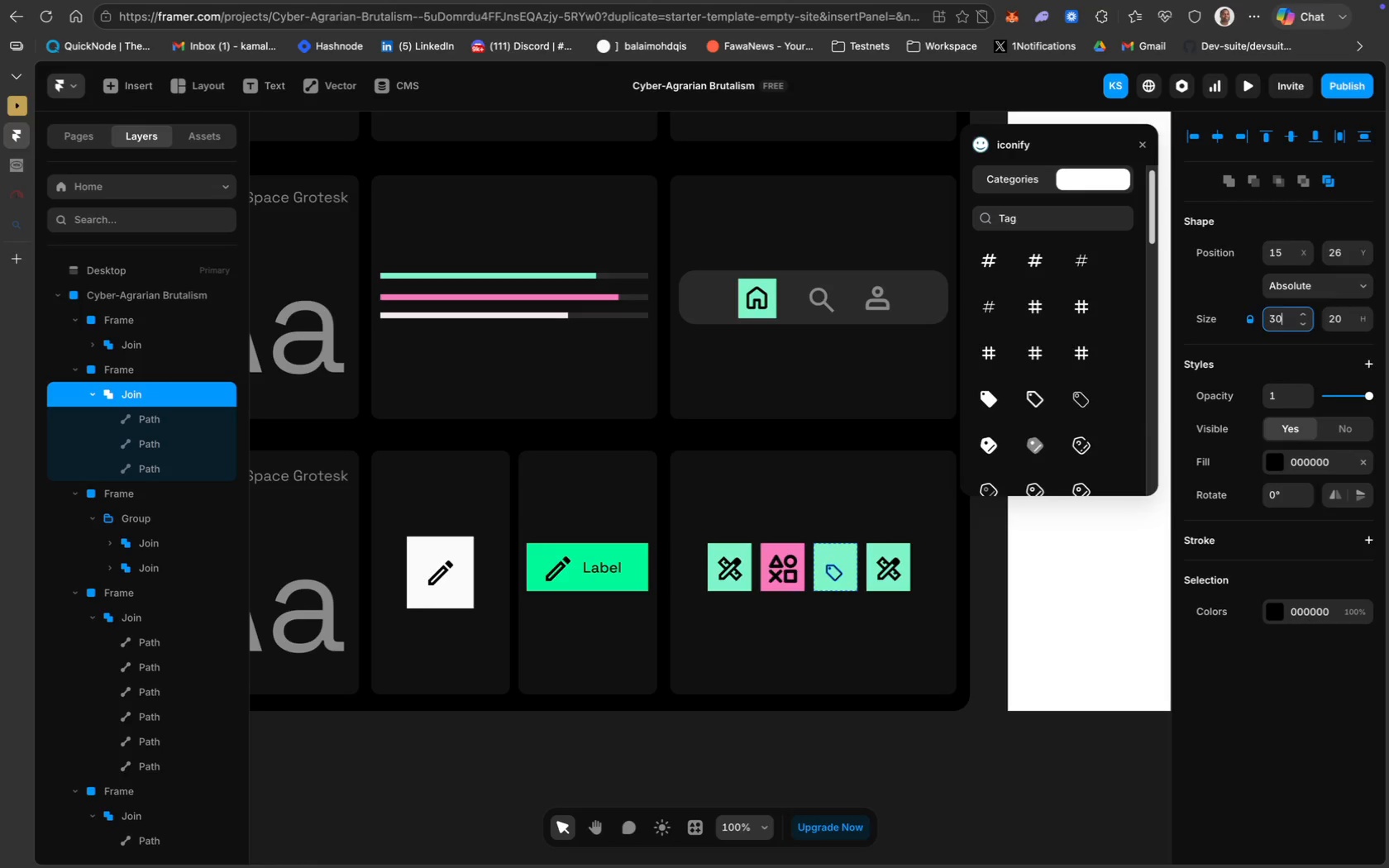 
key(Enter)
 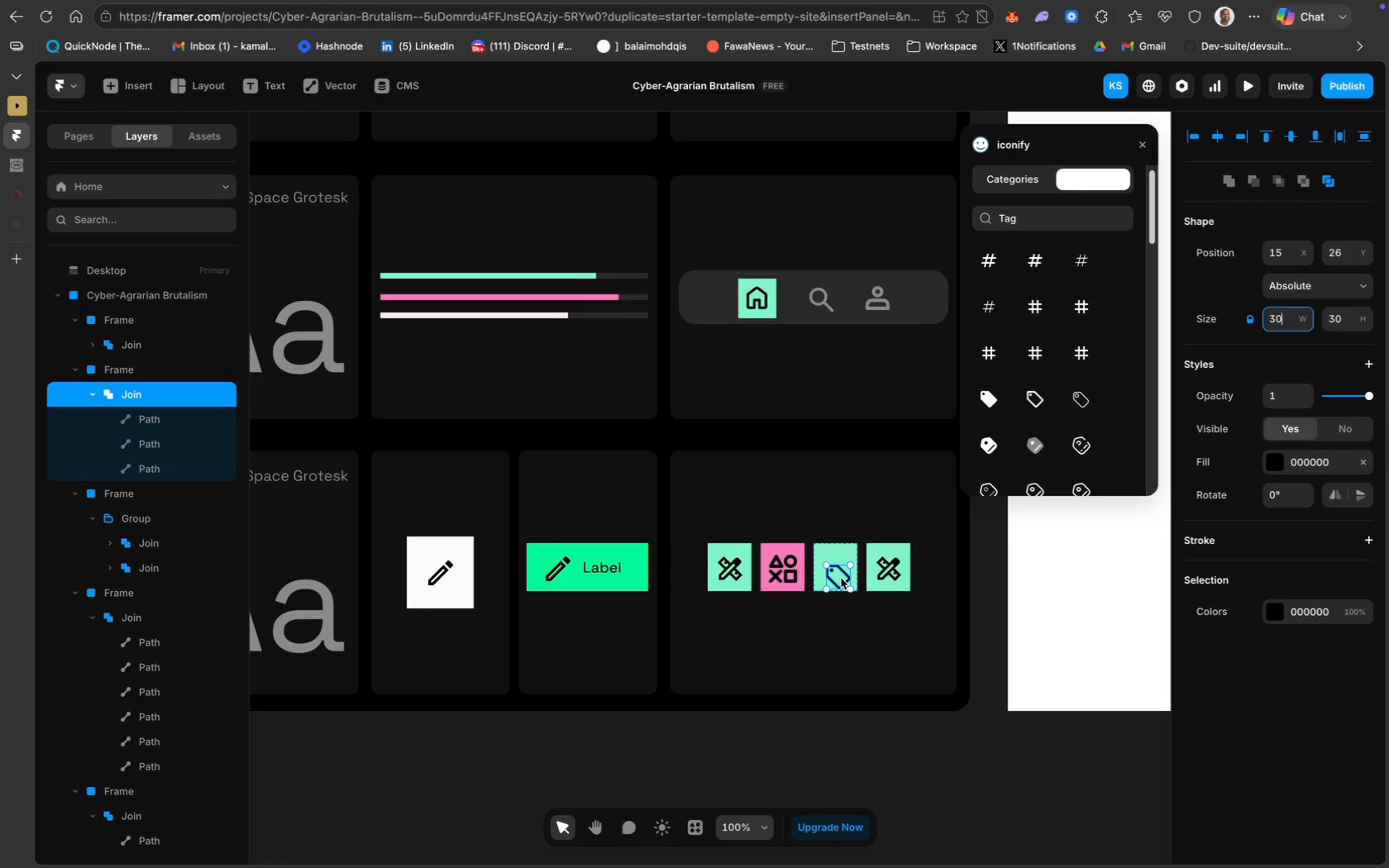 
left_click_drag(start_coordinate=[841, 578], to_coordinate=[837, 570])
 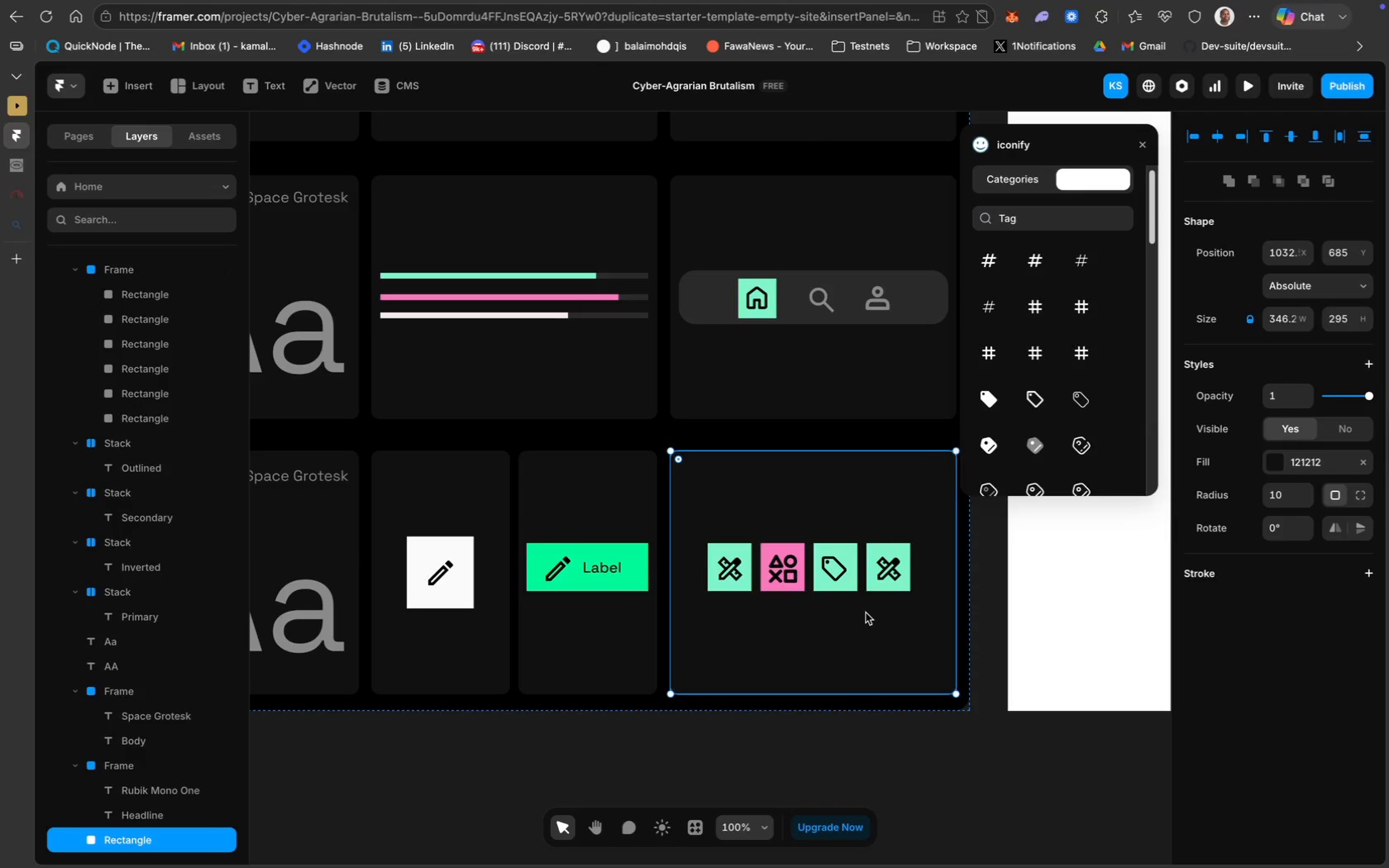 
left_click([866, 613])
 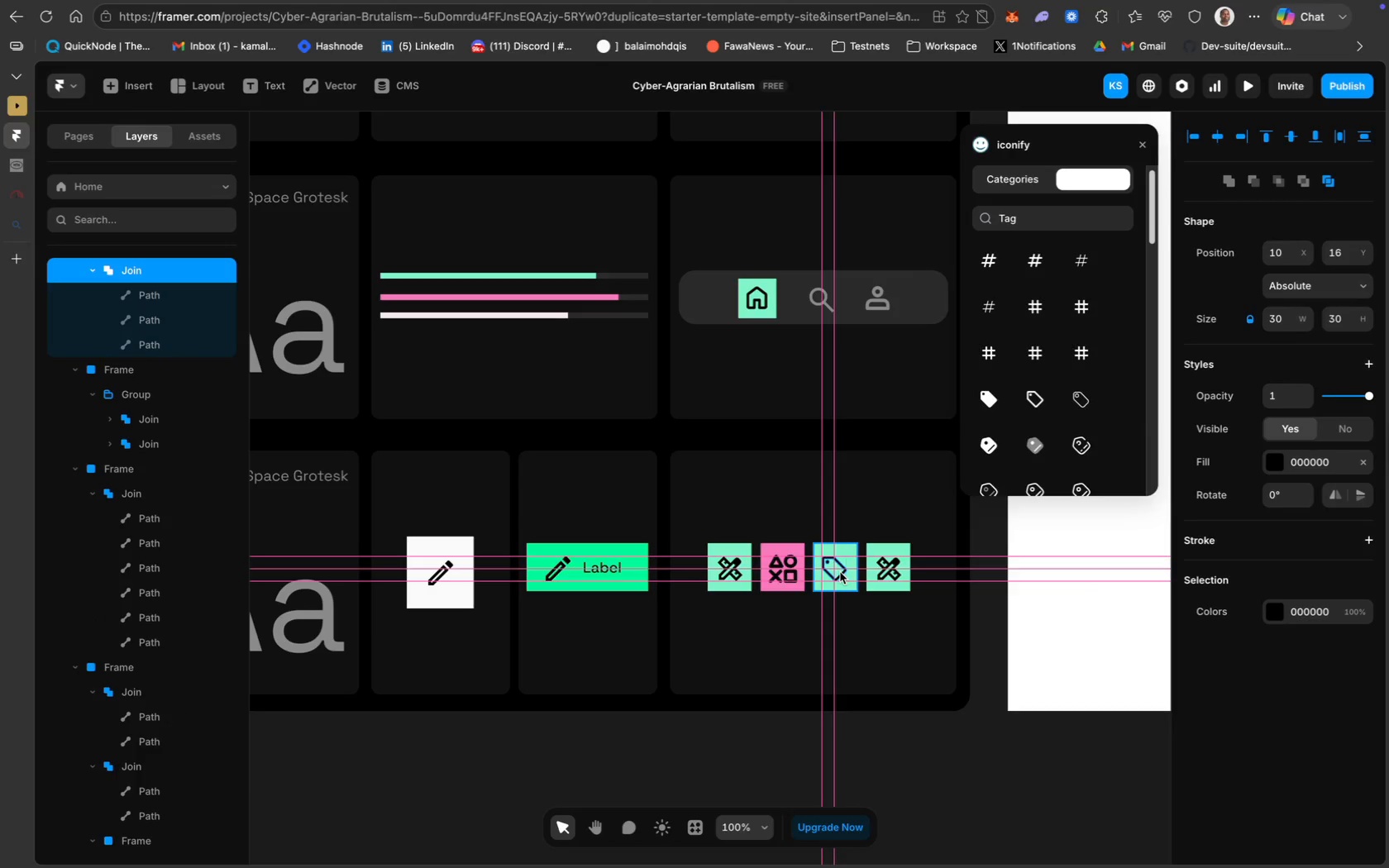 
wait(10.27)
 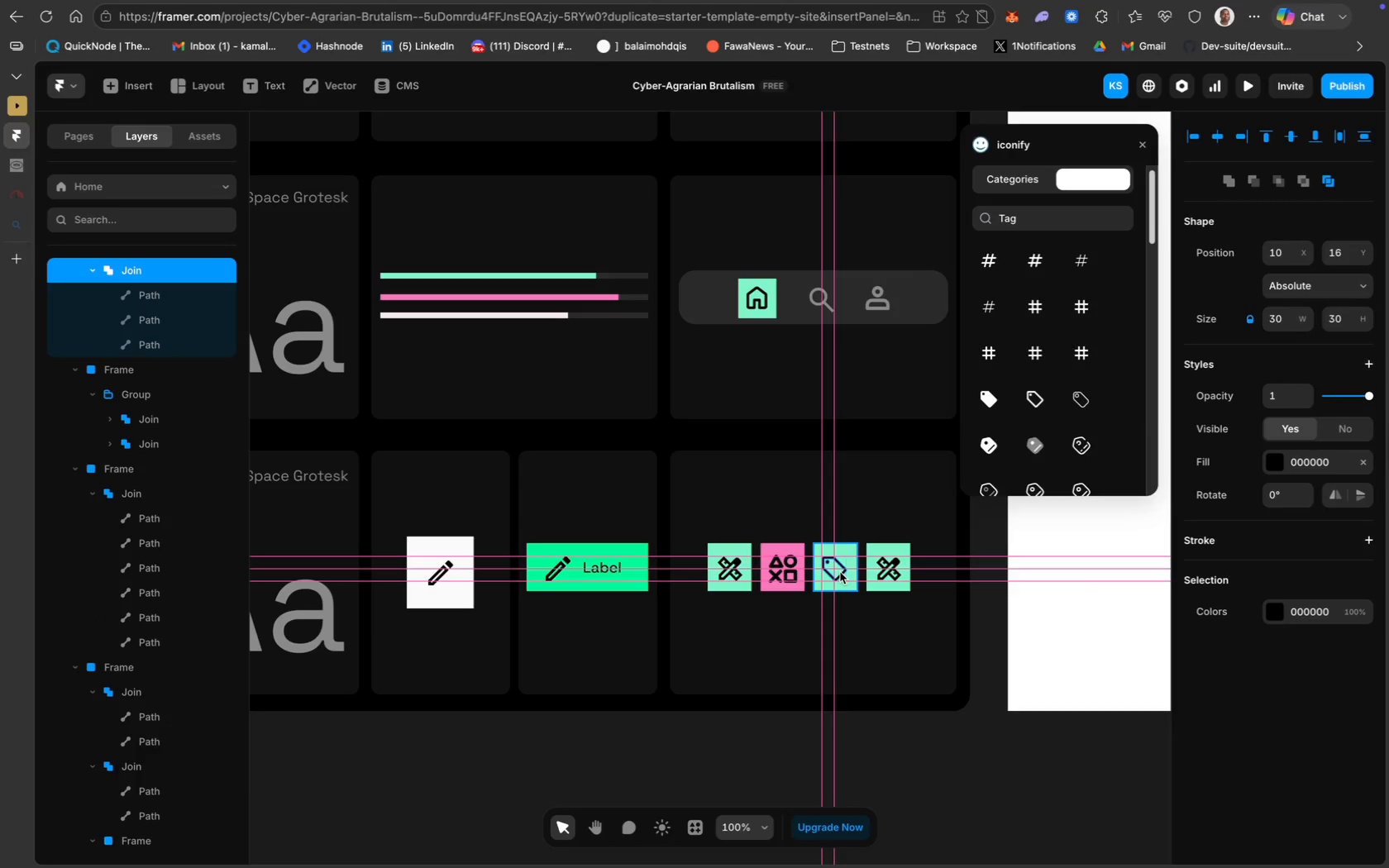 
left_click([855, 607])
 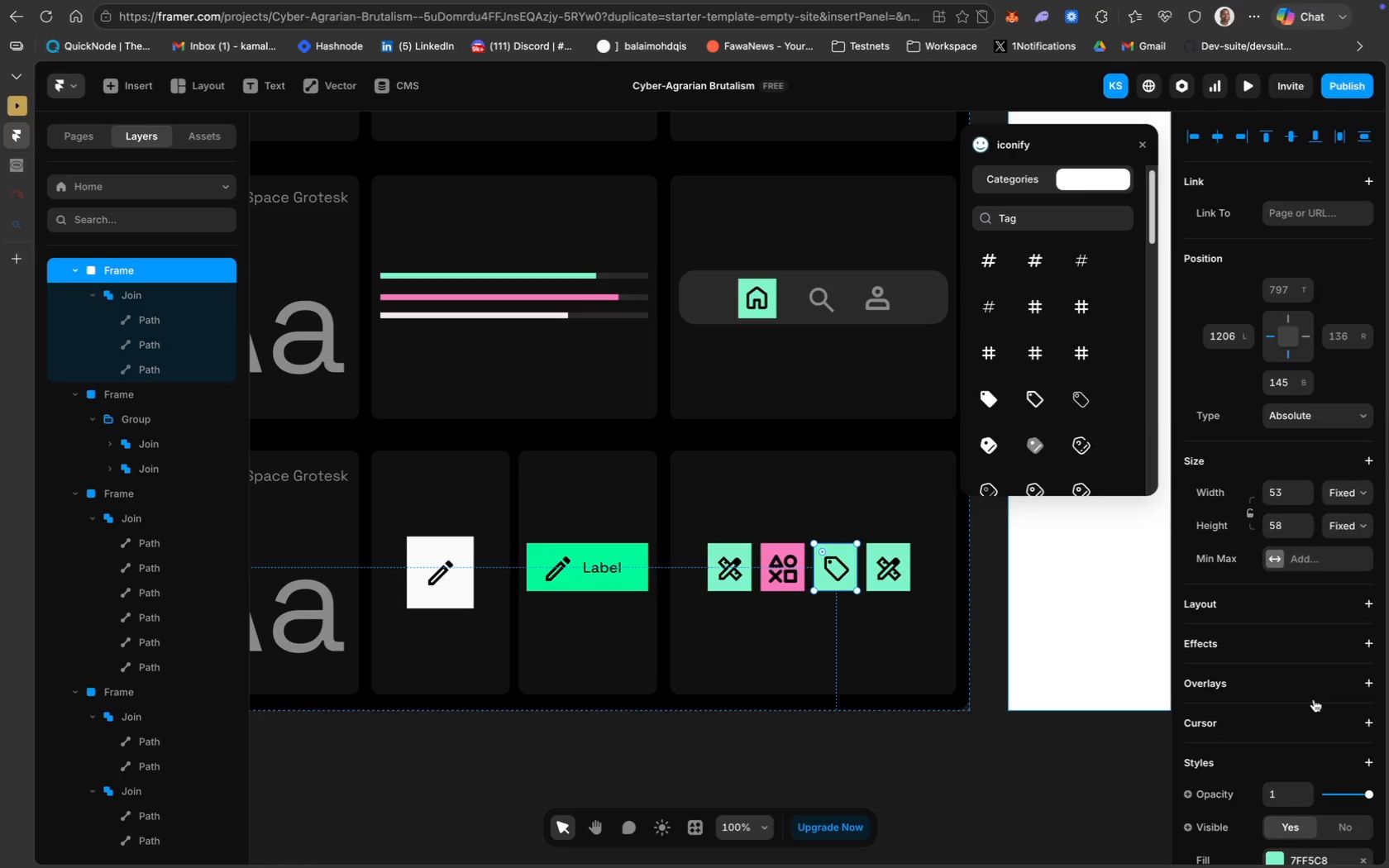 
scroll: coordinate [1357, 732], scroll_direction: down, amount: 13.0
 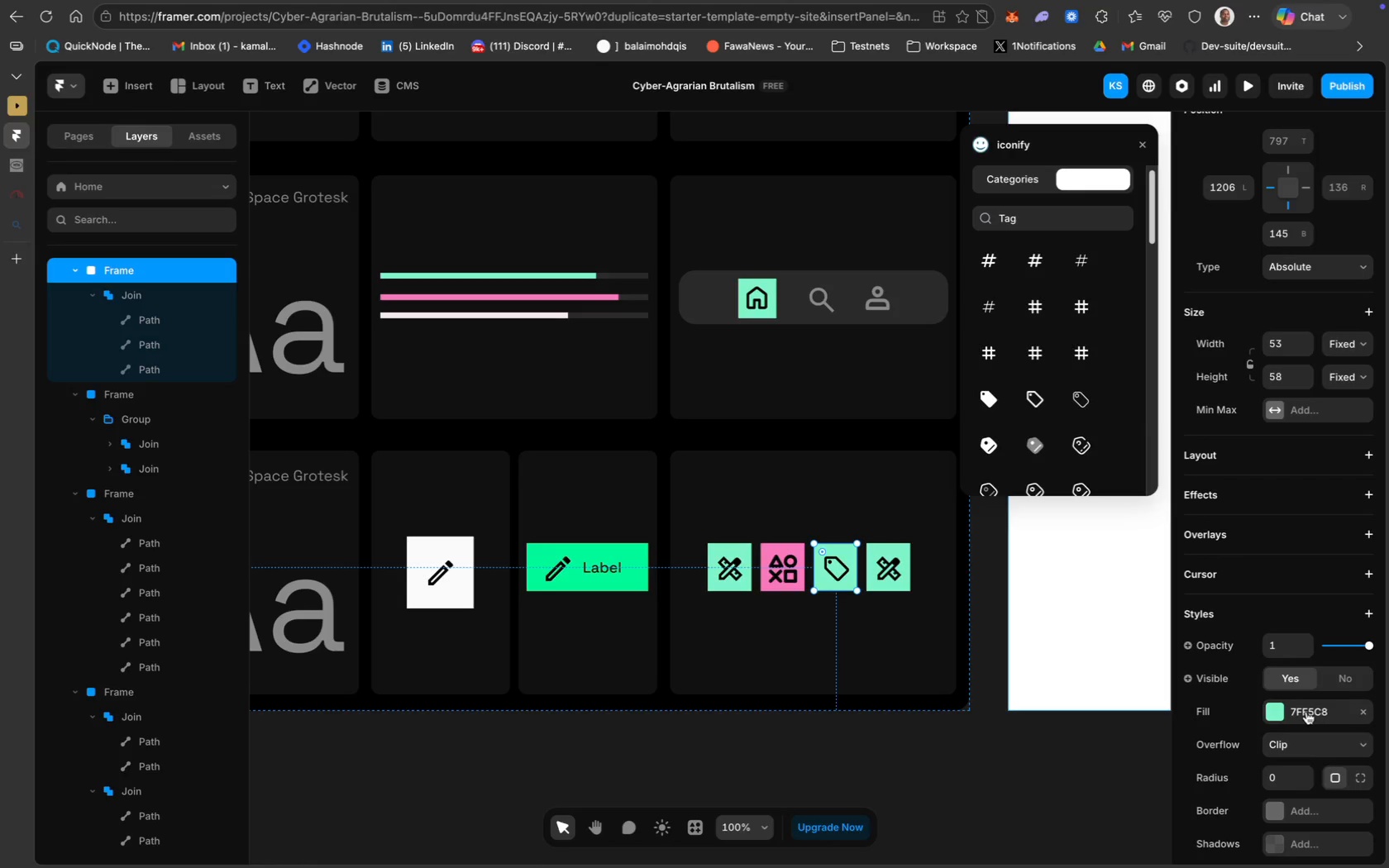 
wait(29.71)
 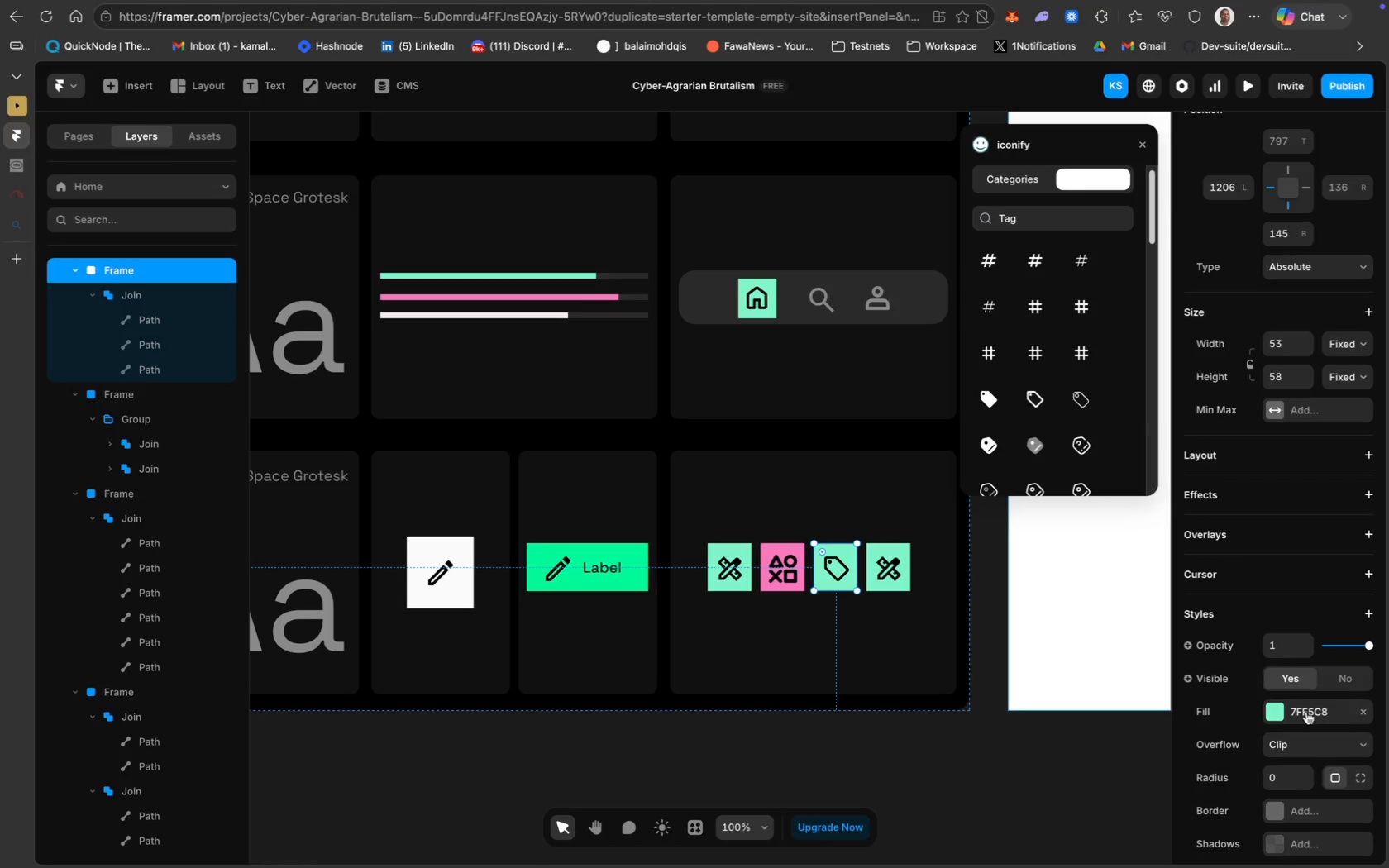 
mouse_move([1024, 419])
 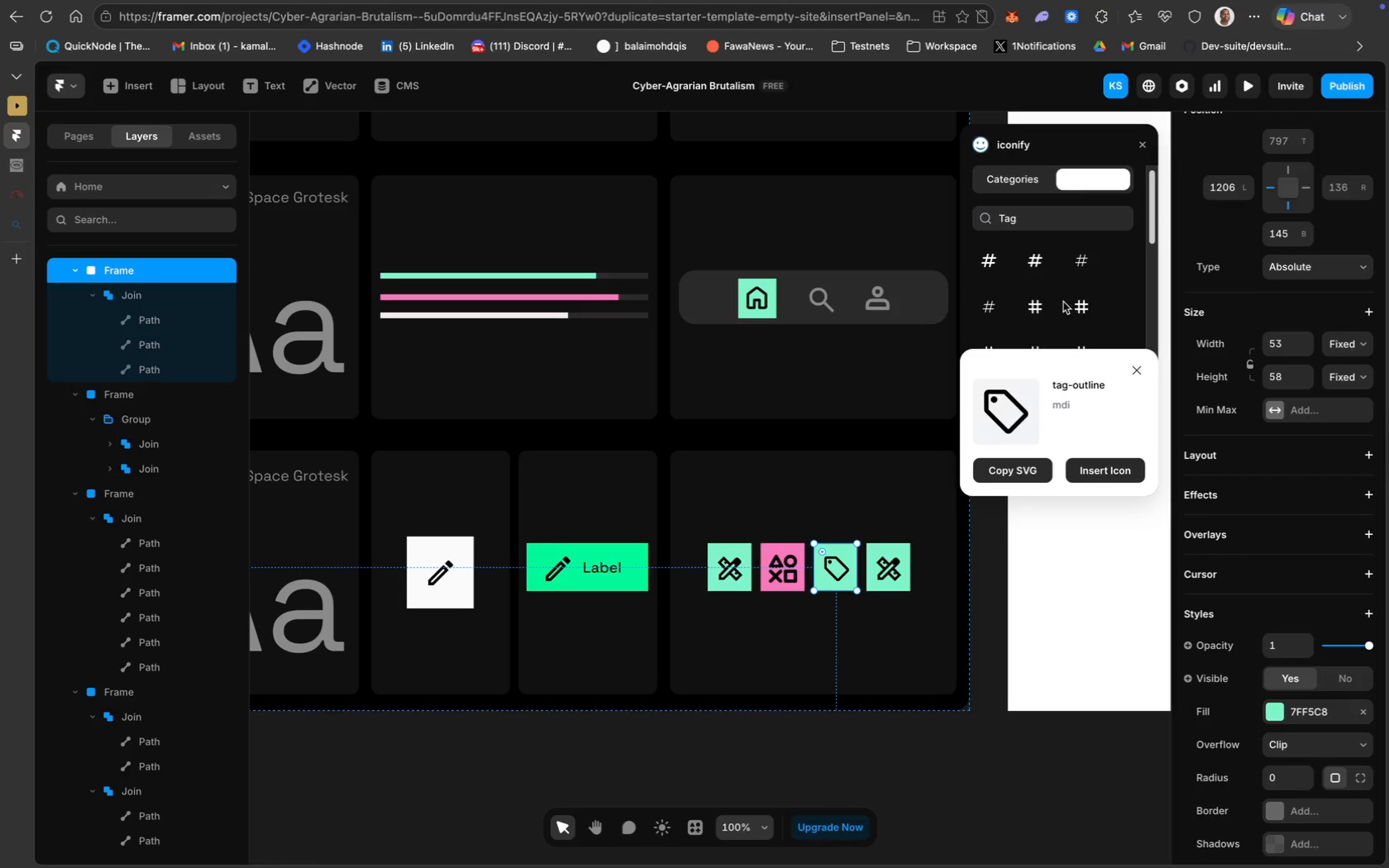 
wait(9.16)
 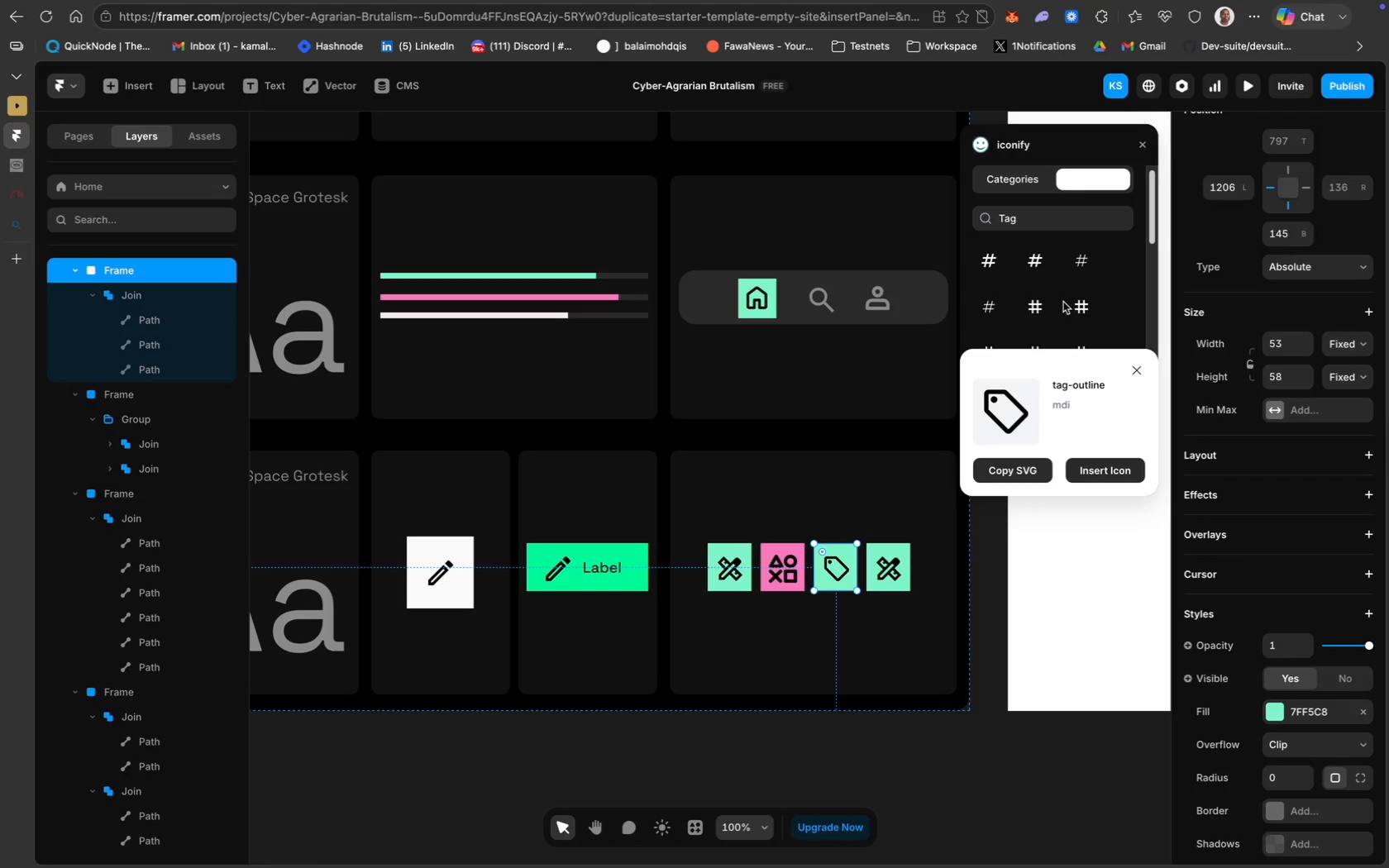 
double_click([1006, 221])
 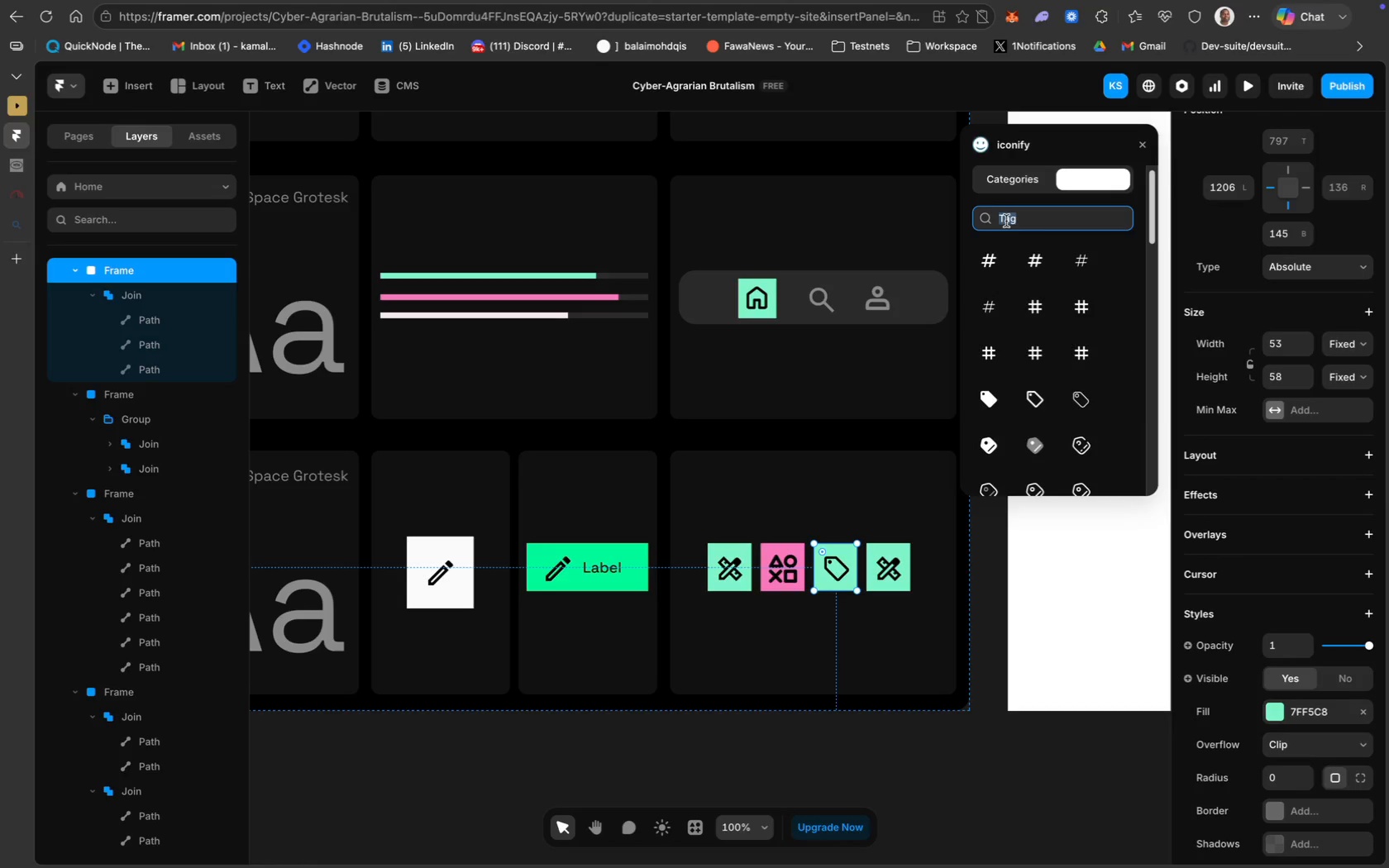 
type(delete)
 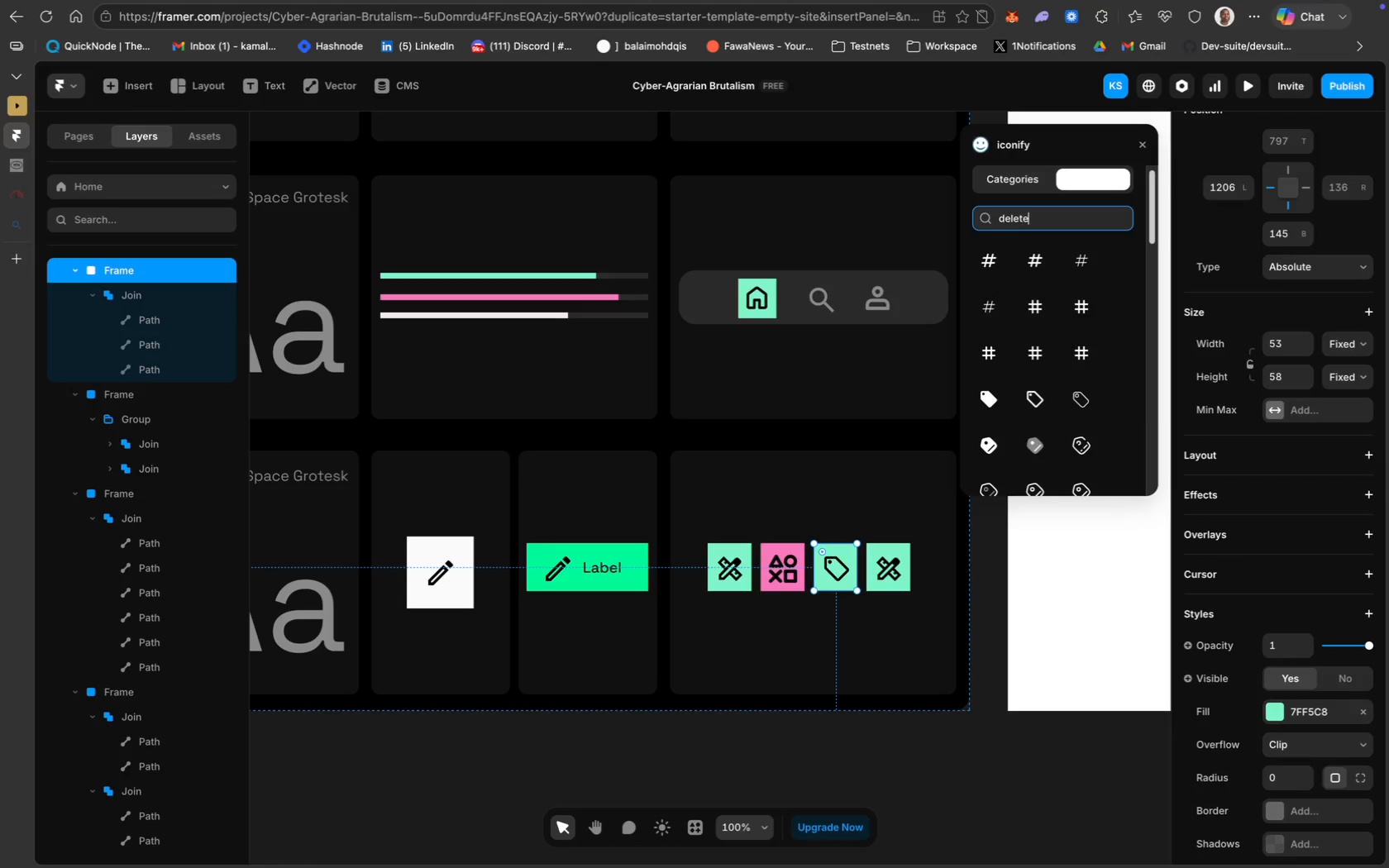 
key(Enter)
 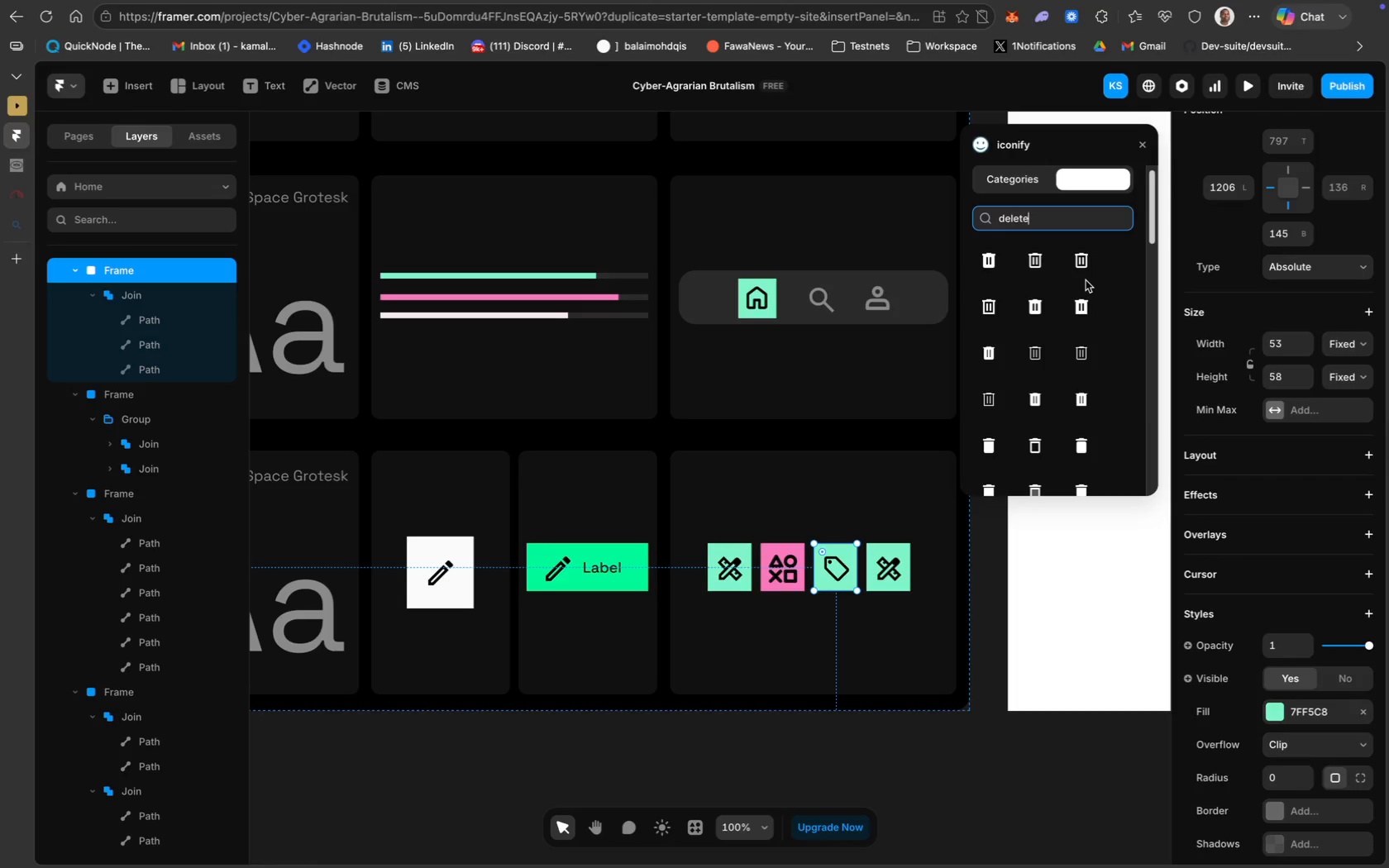 
wait(13.52)
 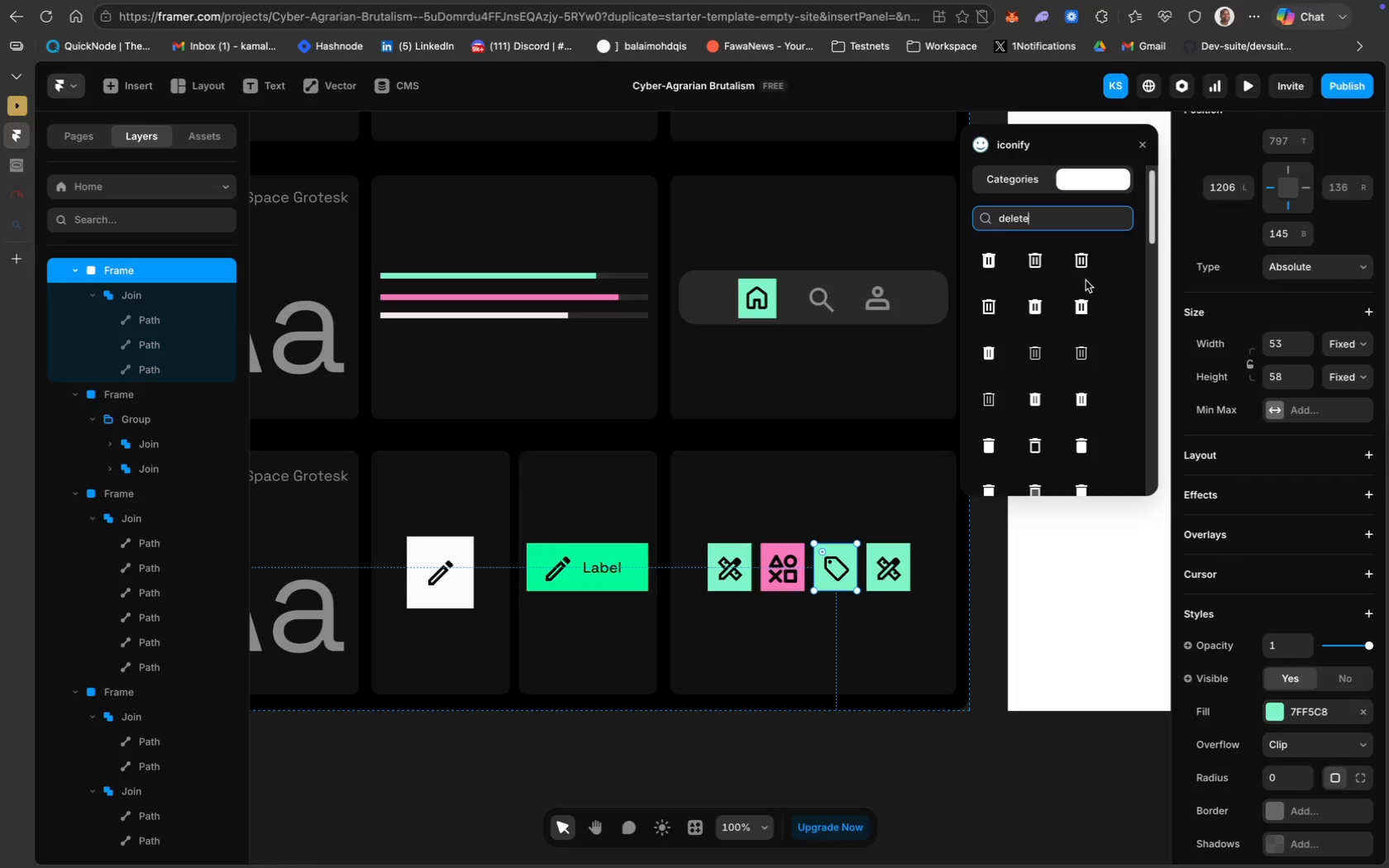 
key(Backspace)
 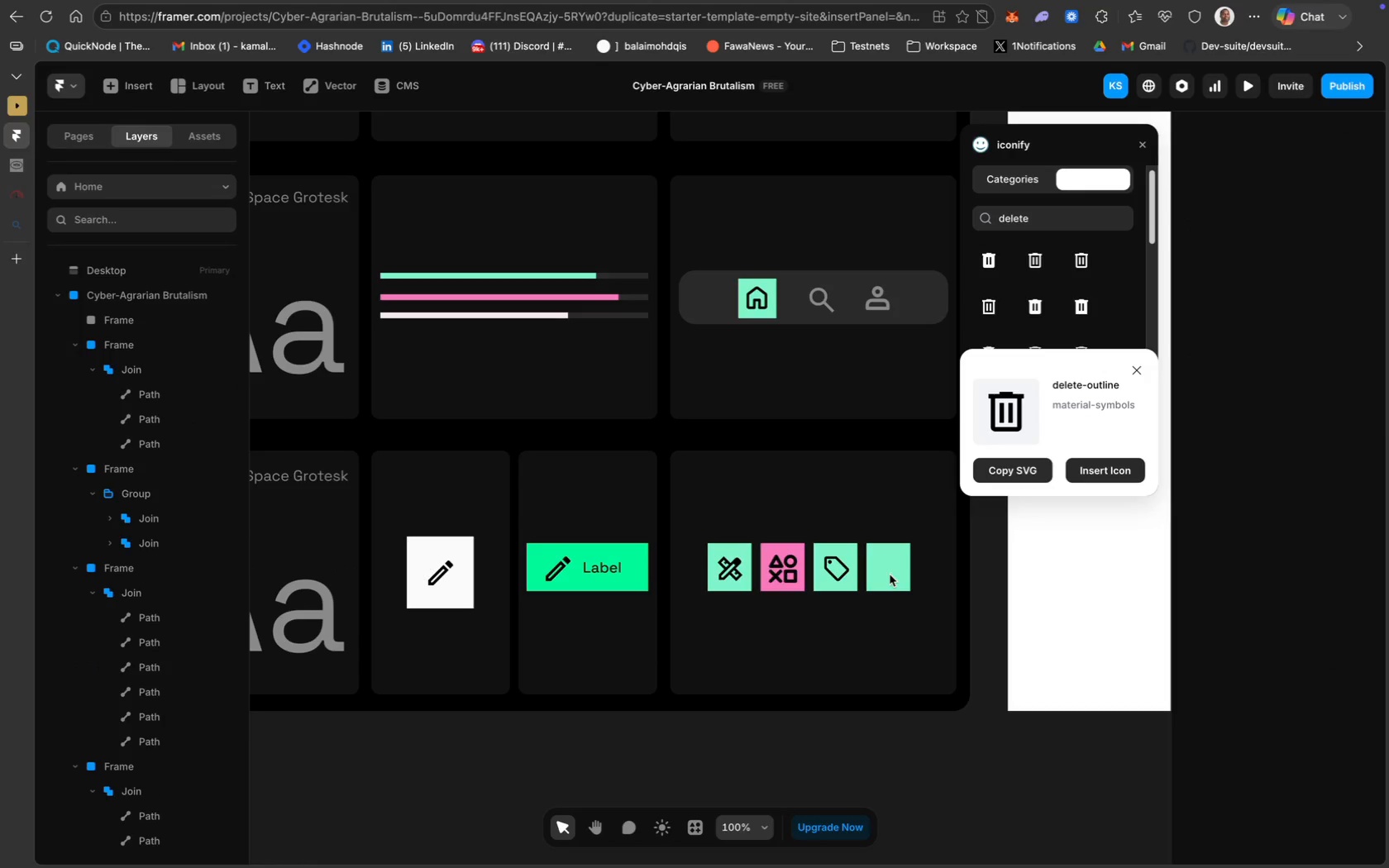 
left_click([890, 575])
 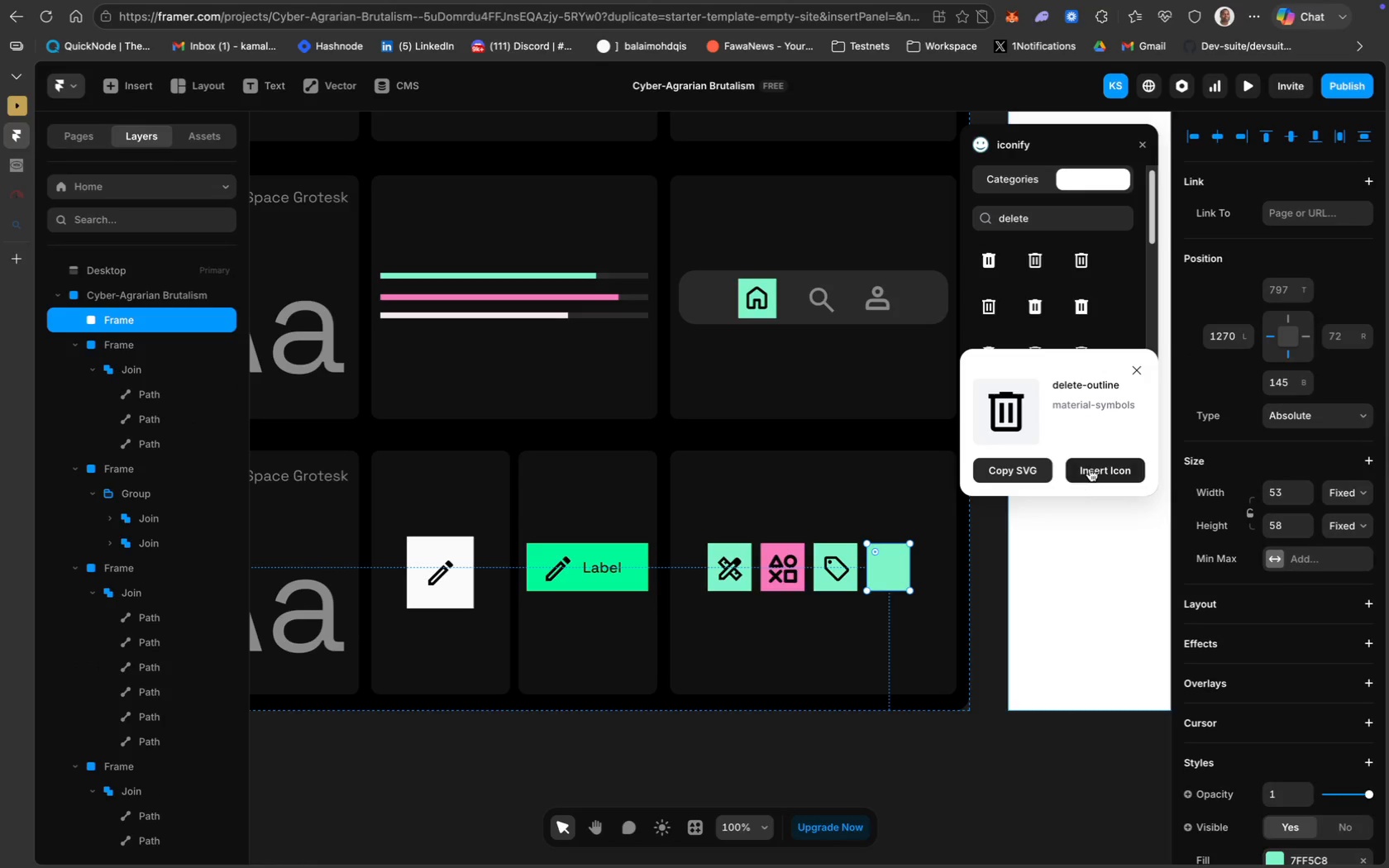 
left_click([1104, 463])
 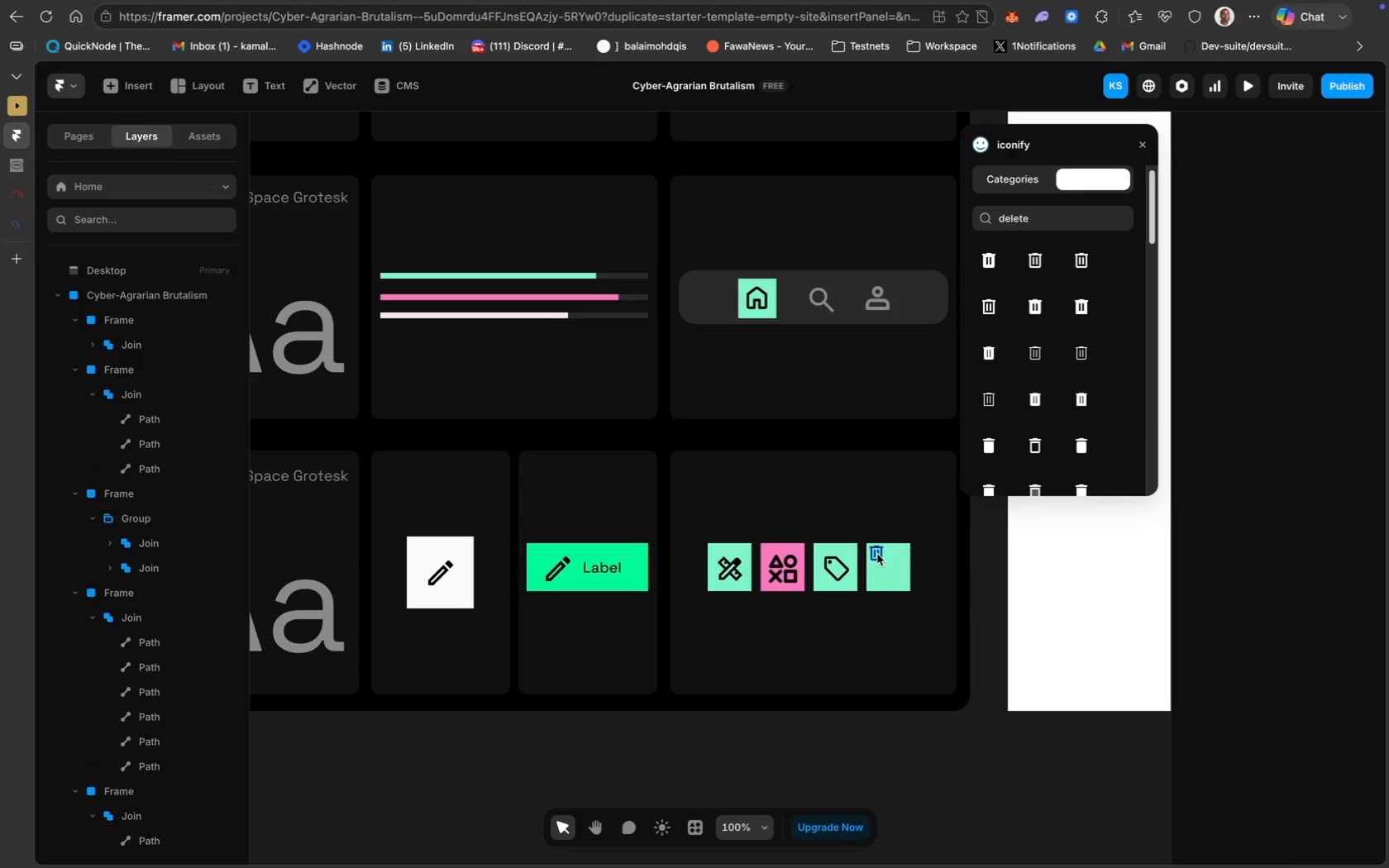 
left_click([877, 554])
 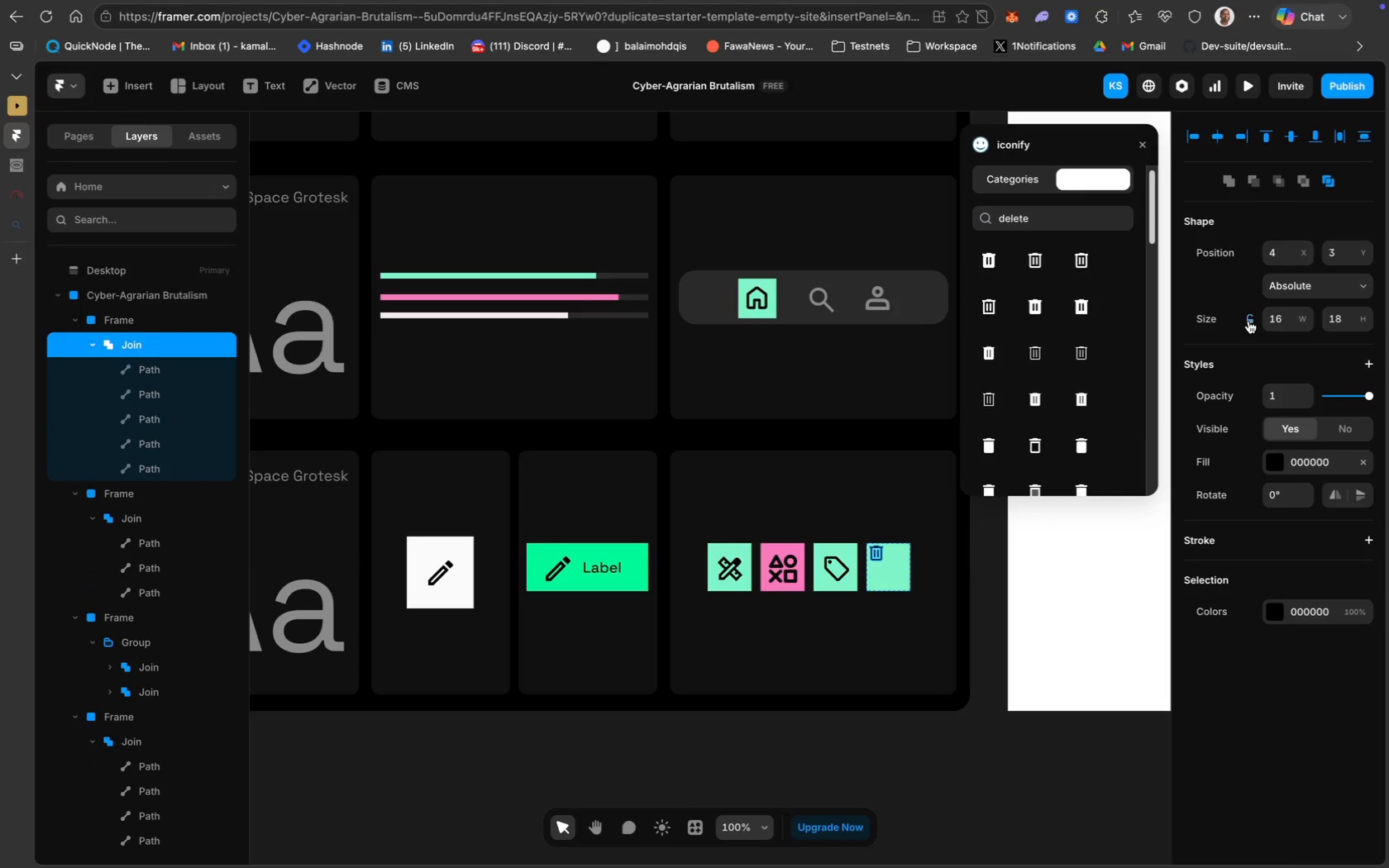 
double_click([1286, 320])
 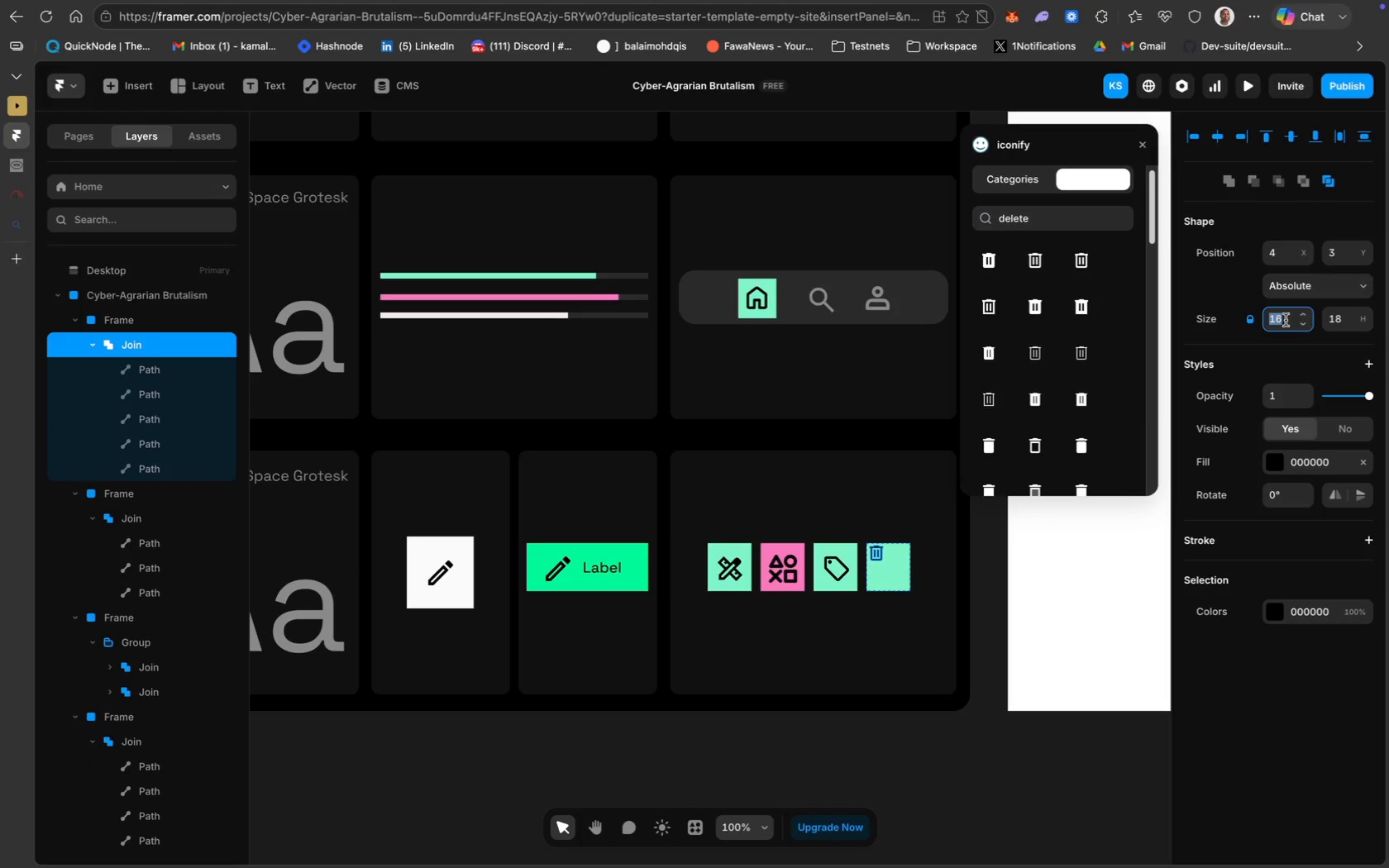 
type(30)
 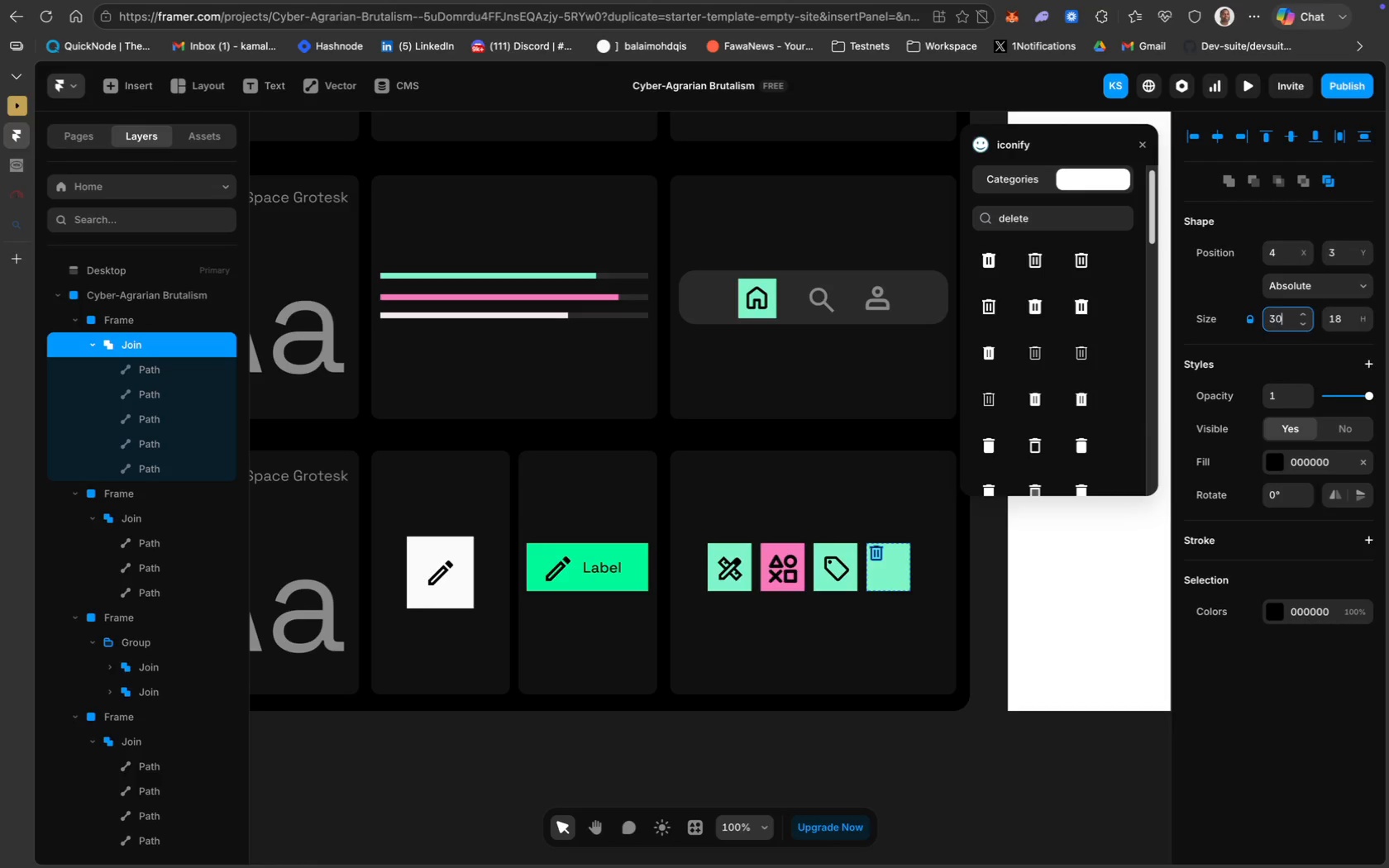 
key(Enter)
 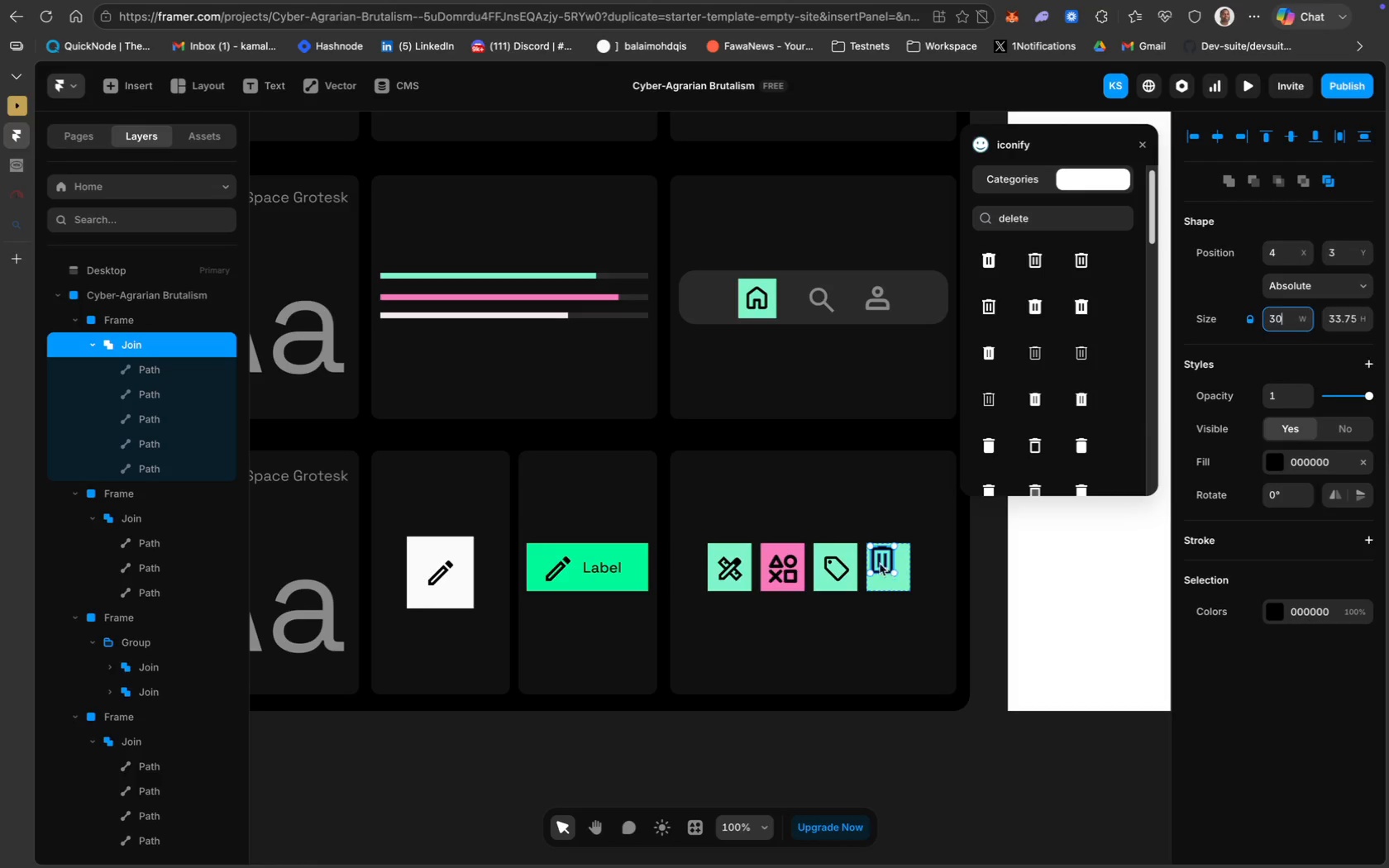 
left_click_drag(start_coordinate=[884, 560], to_coordinate=[887, 568])
 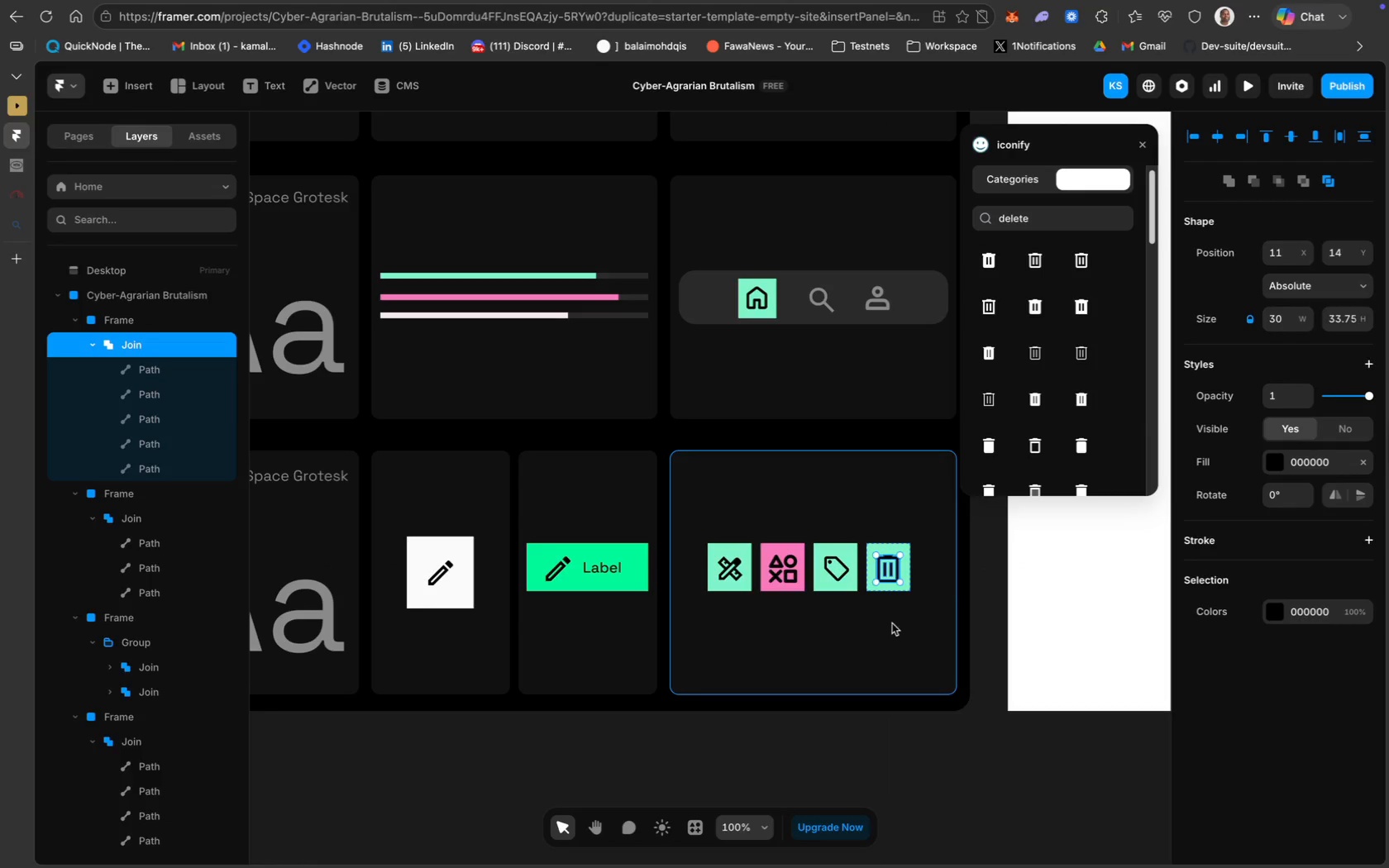 
left_click([892, 623])
 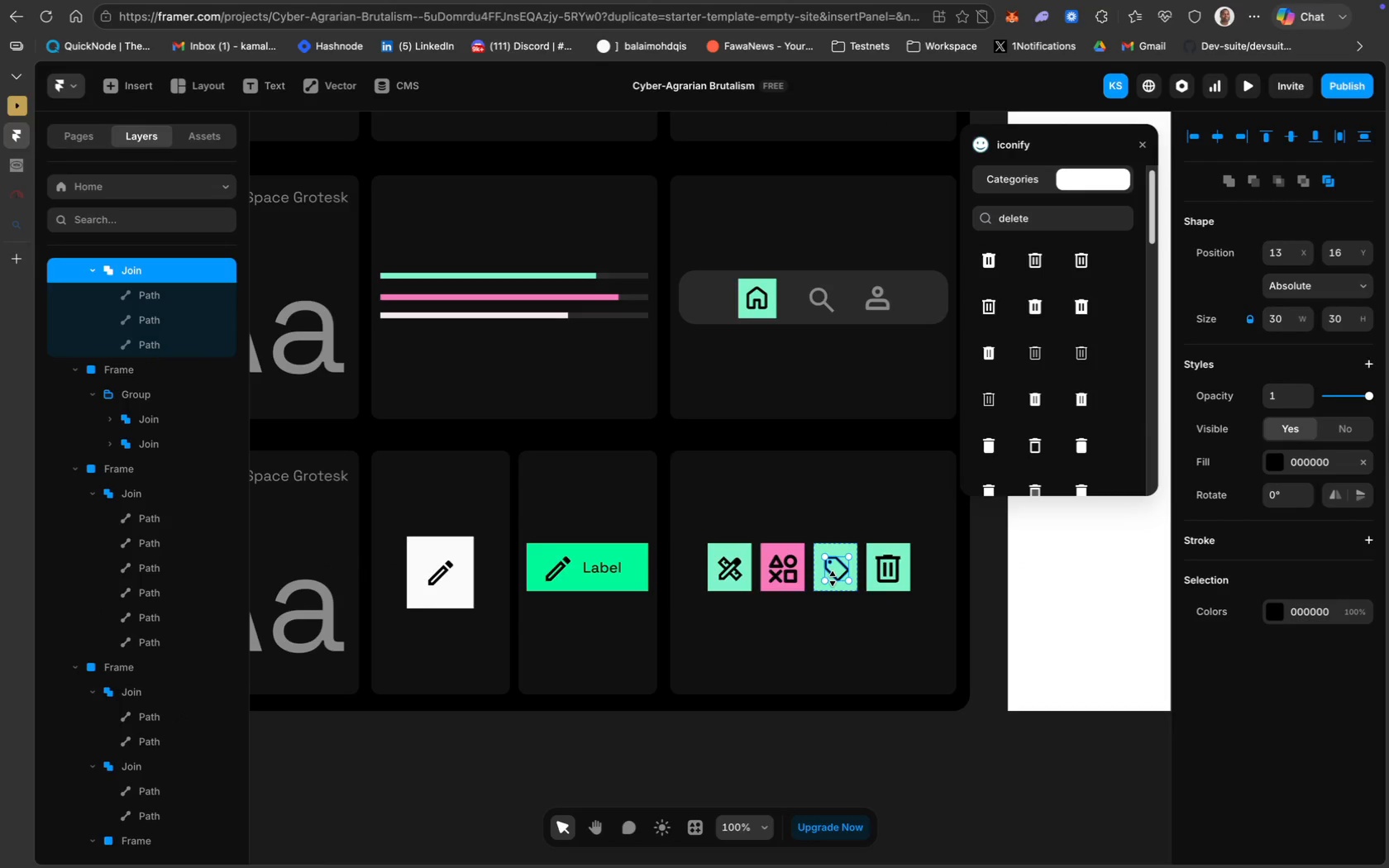 
left_click([831, 584])
 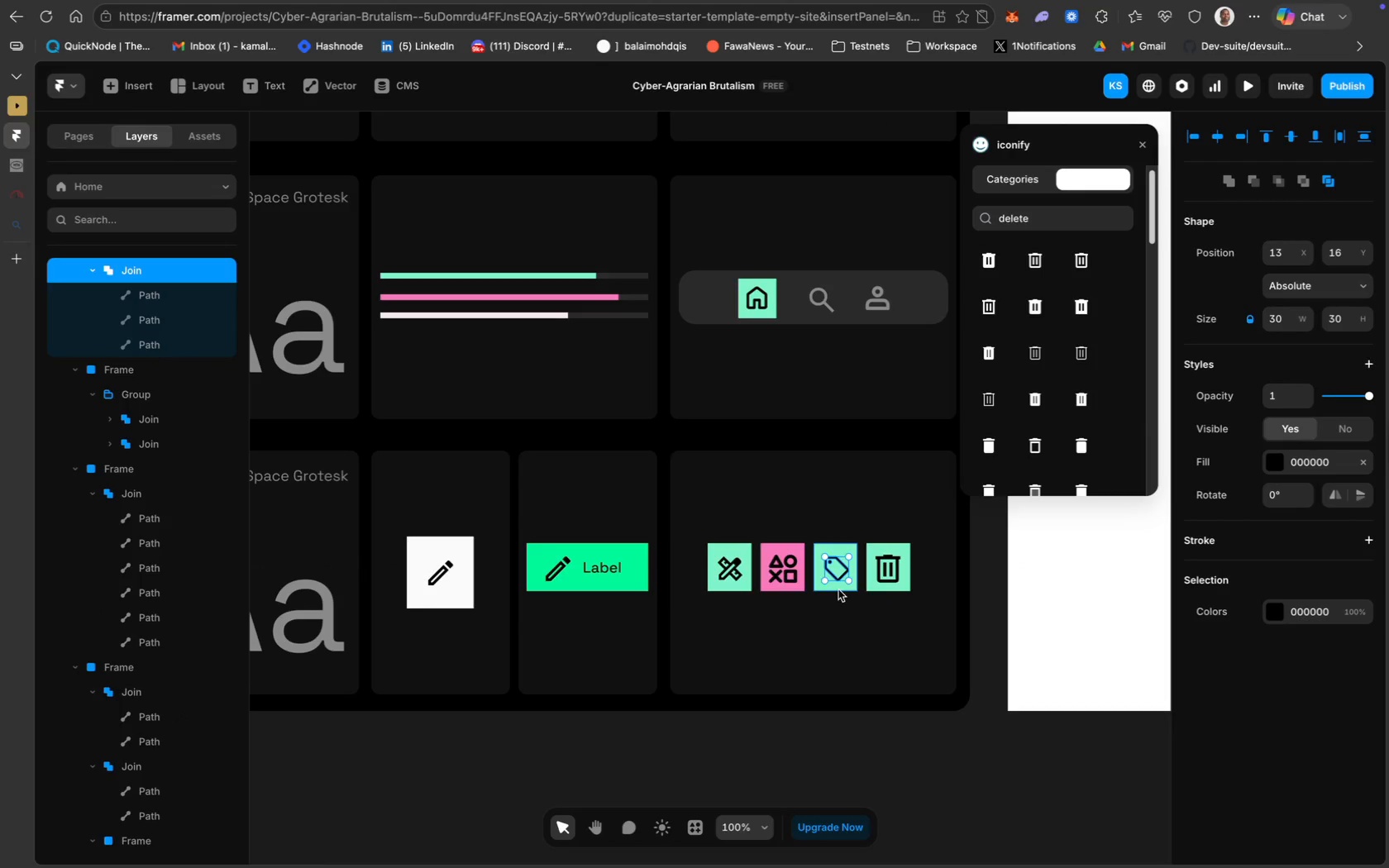 
left_click([835, 589])
 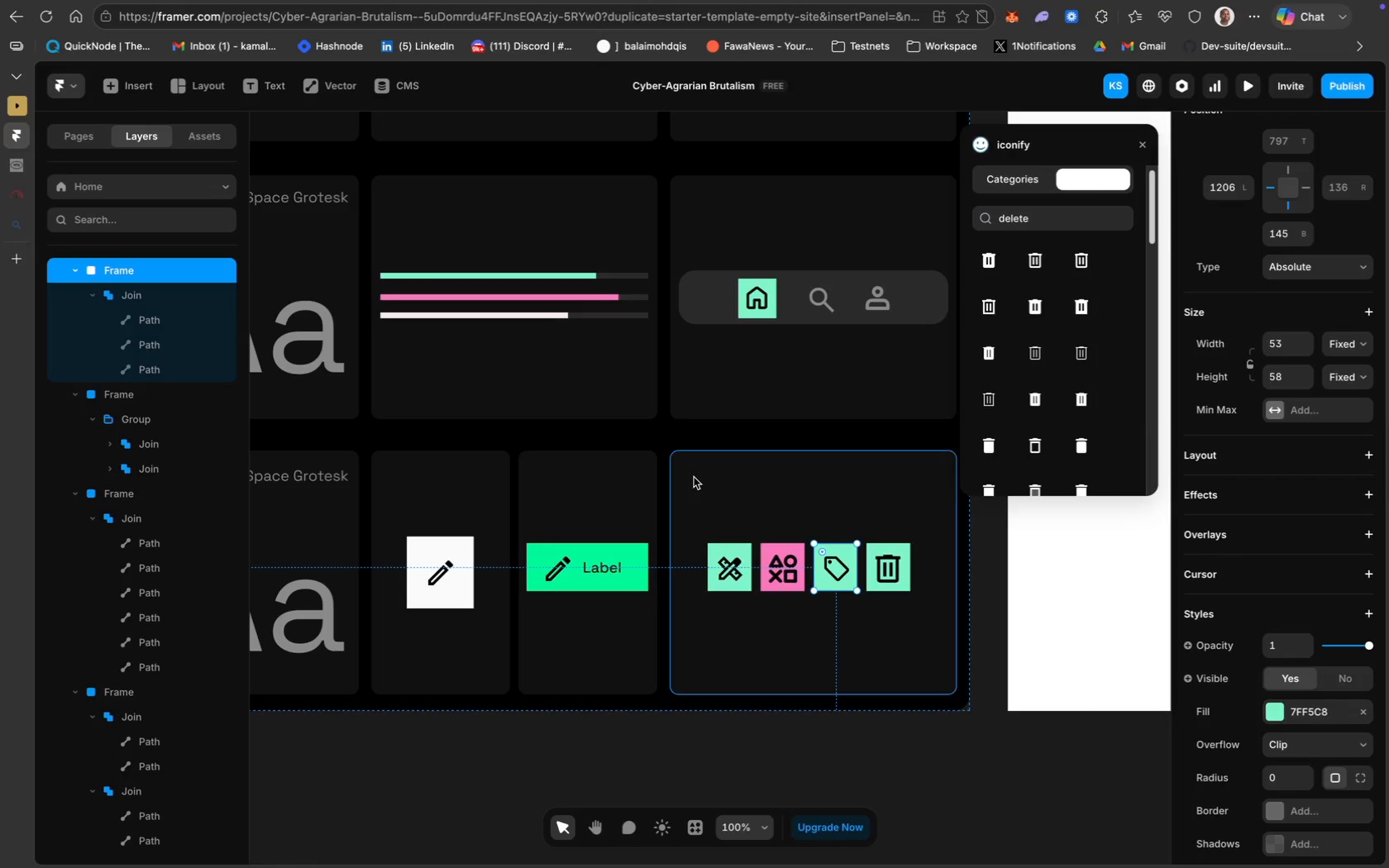 
wait(12.01)
 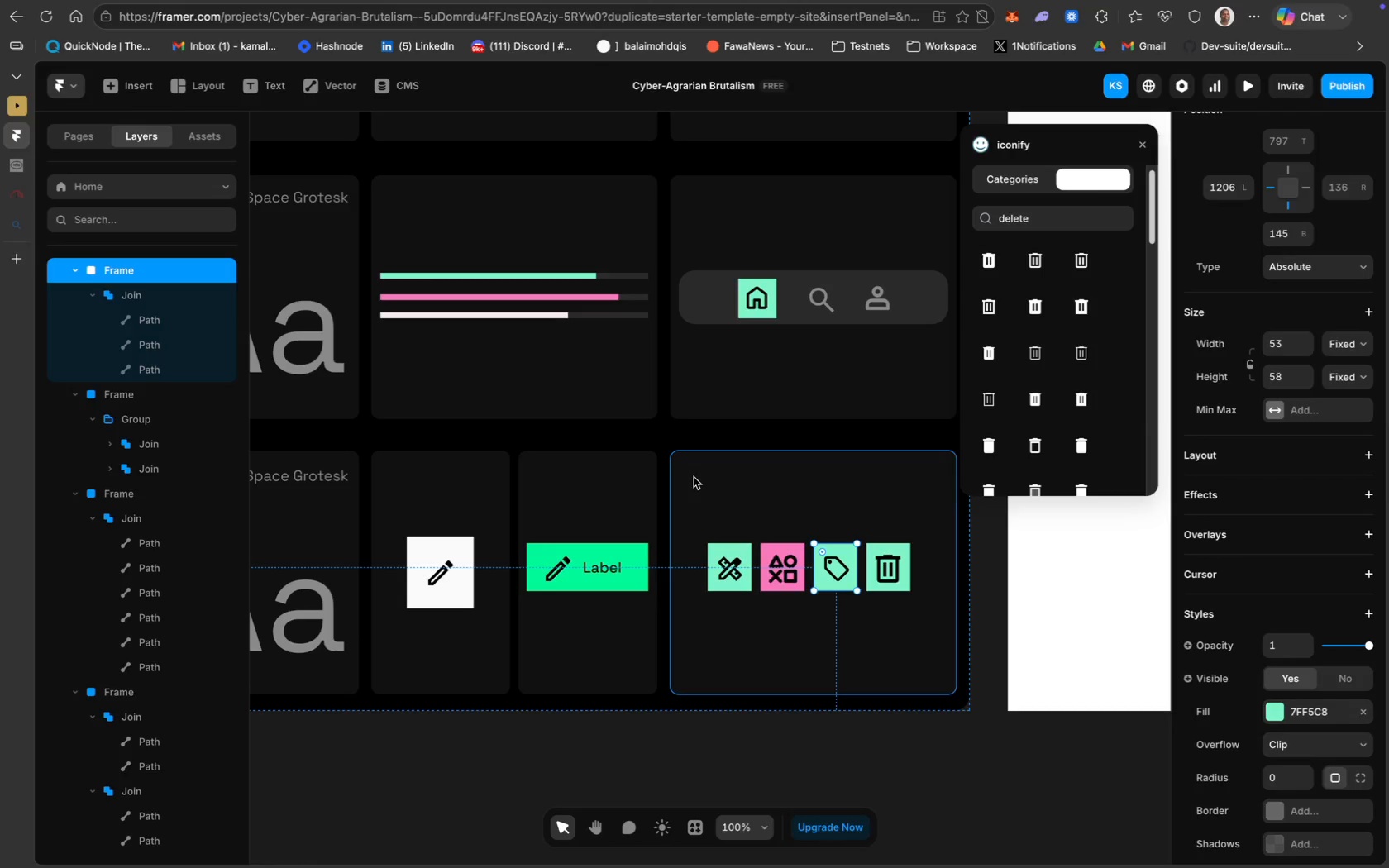 
left_click([527, 314])
 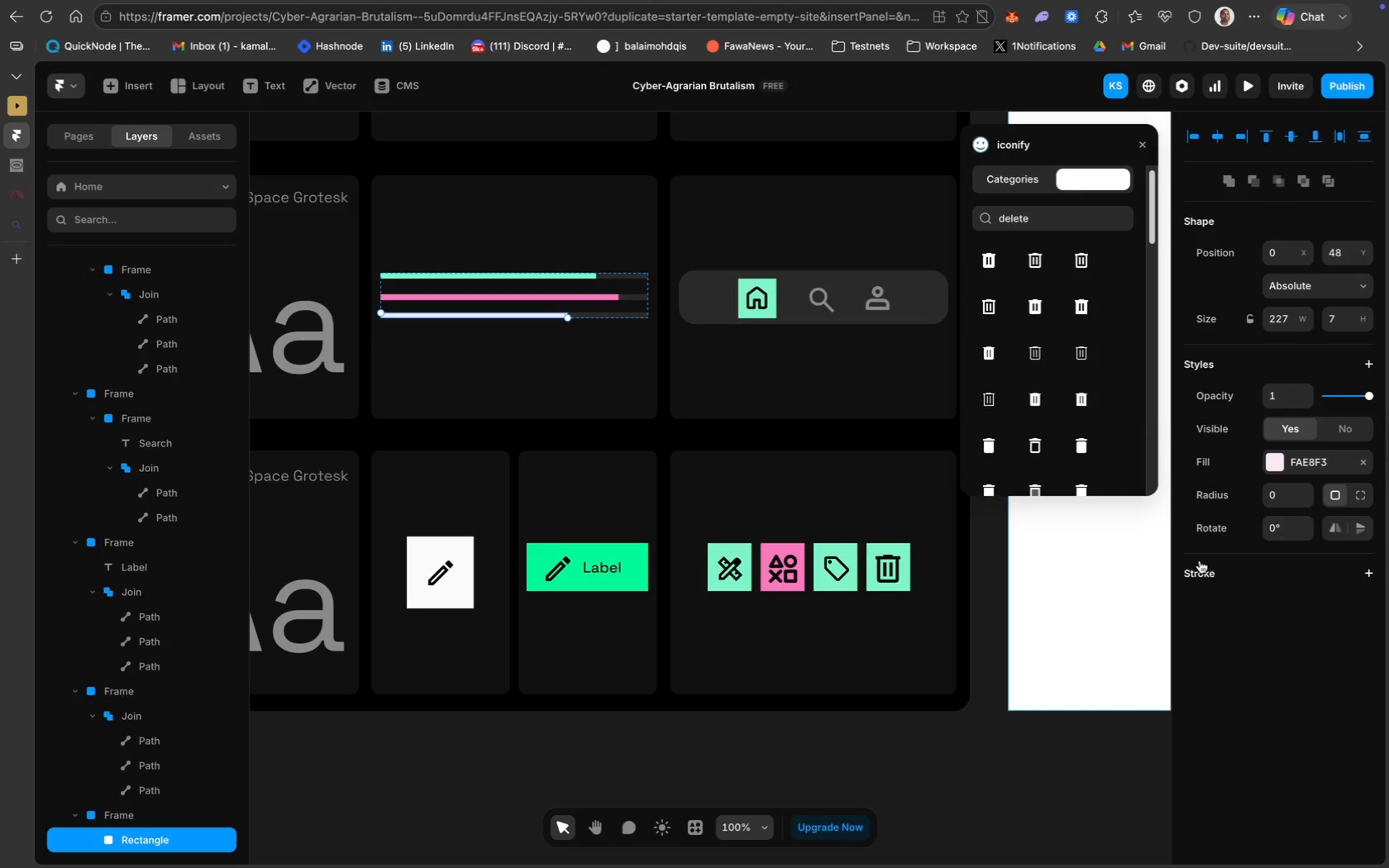 
left_click([1331, 463])
 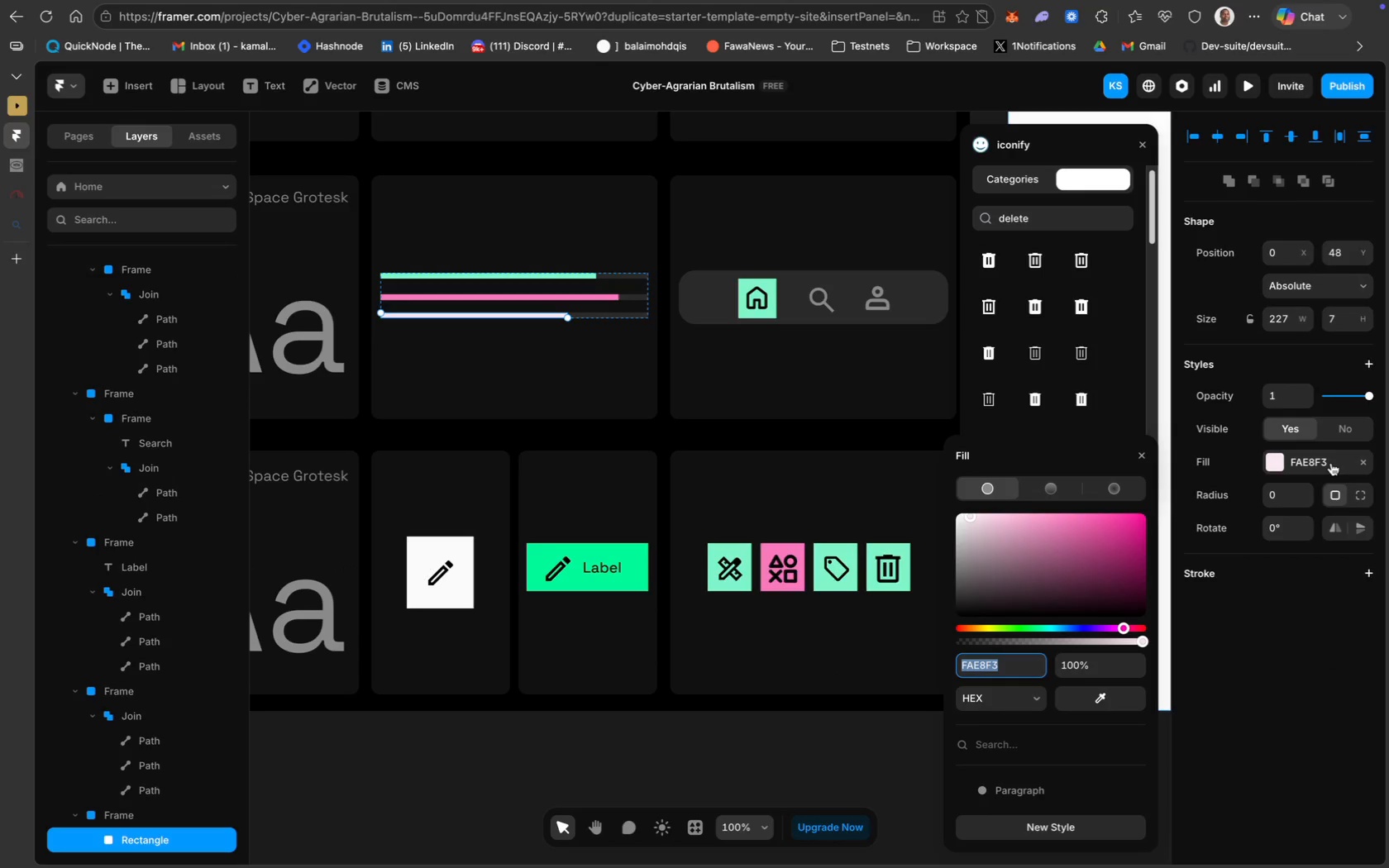 
key(Meta+CommandLeft)
 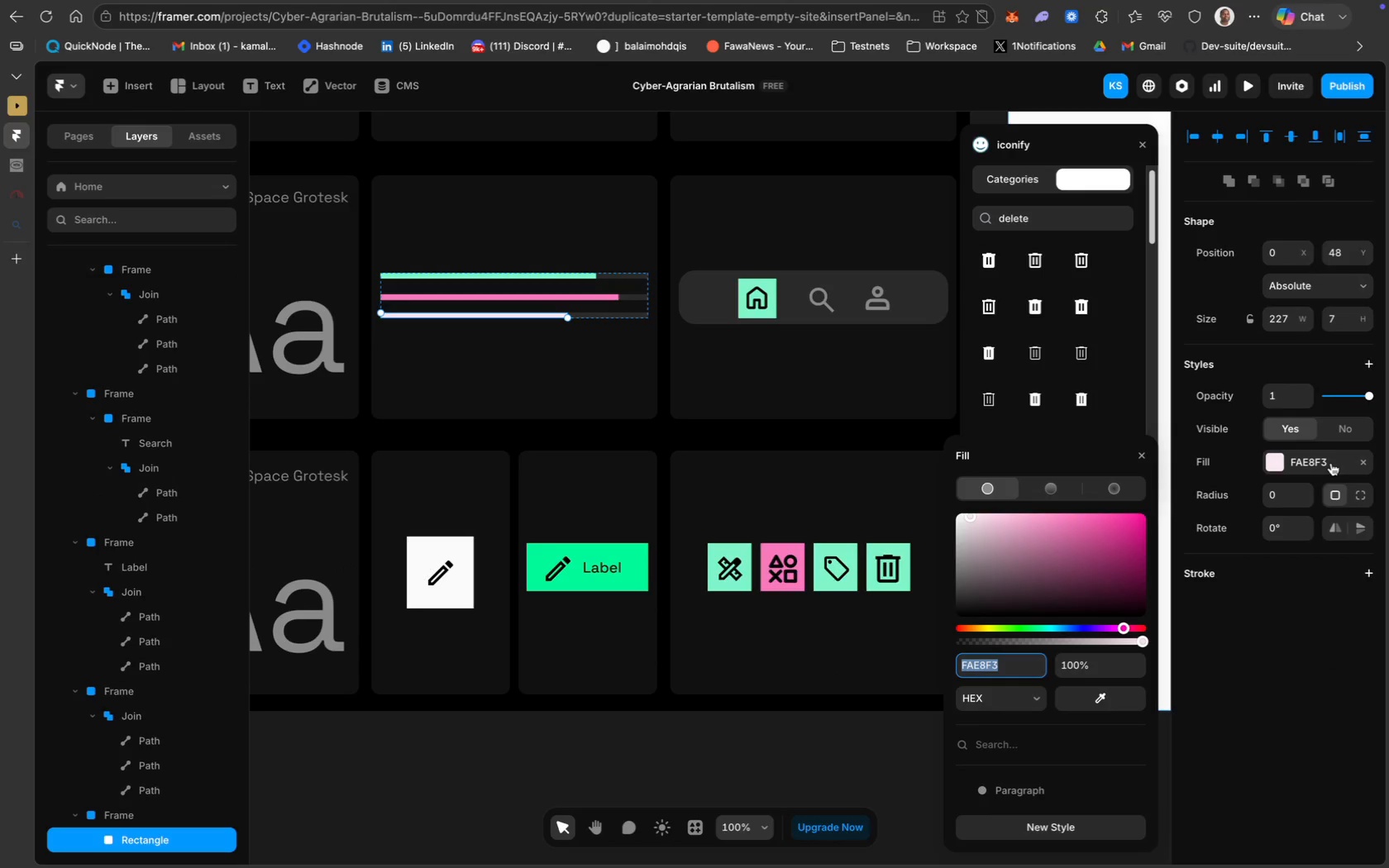 
key(Meta+C)
 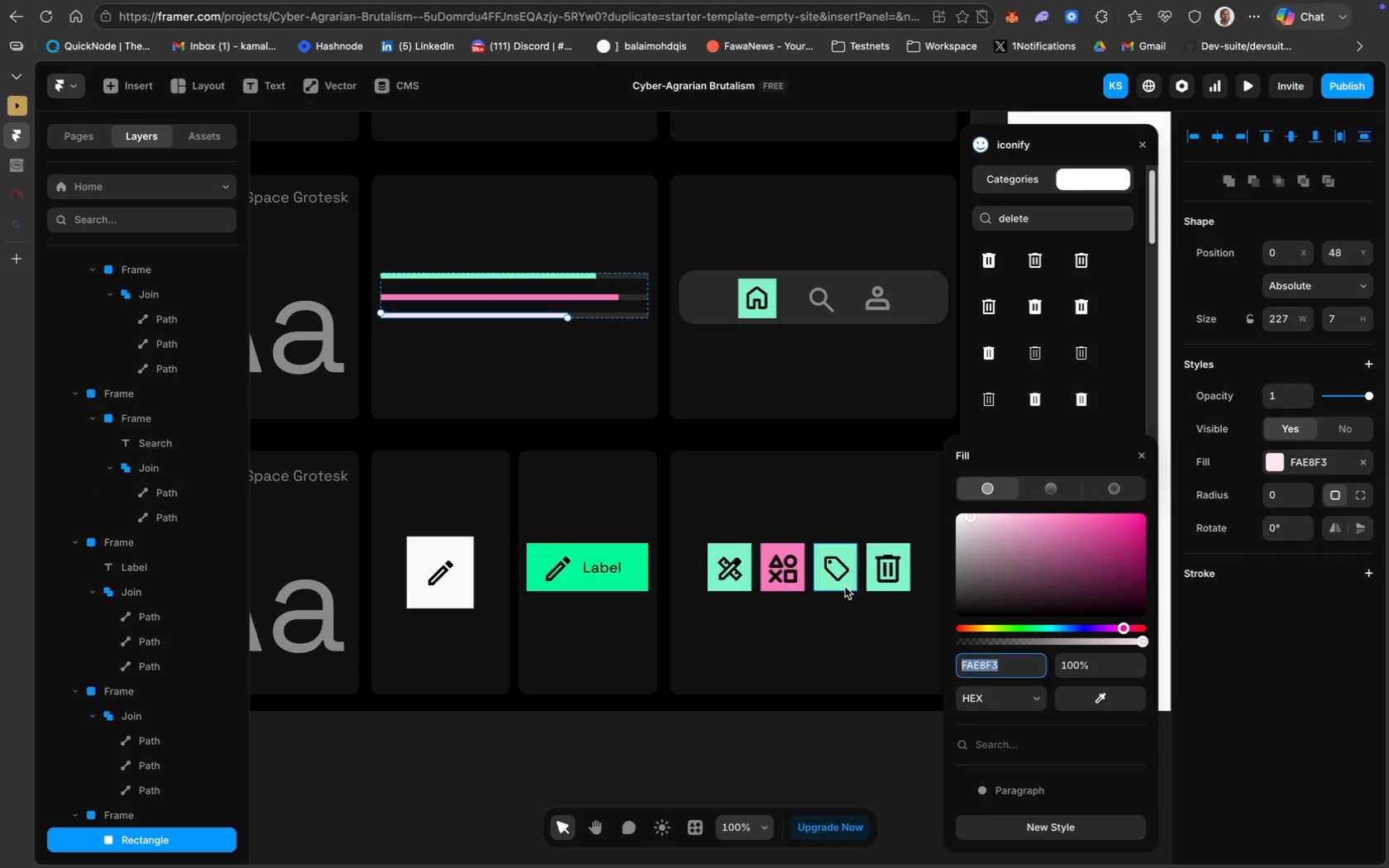 
left_click([843, 580])
 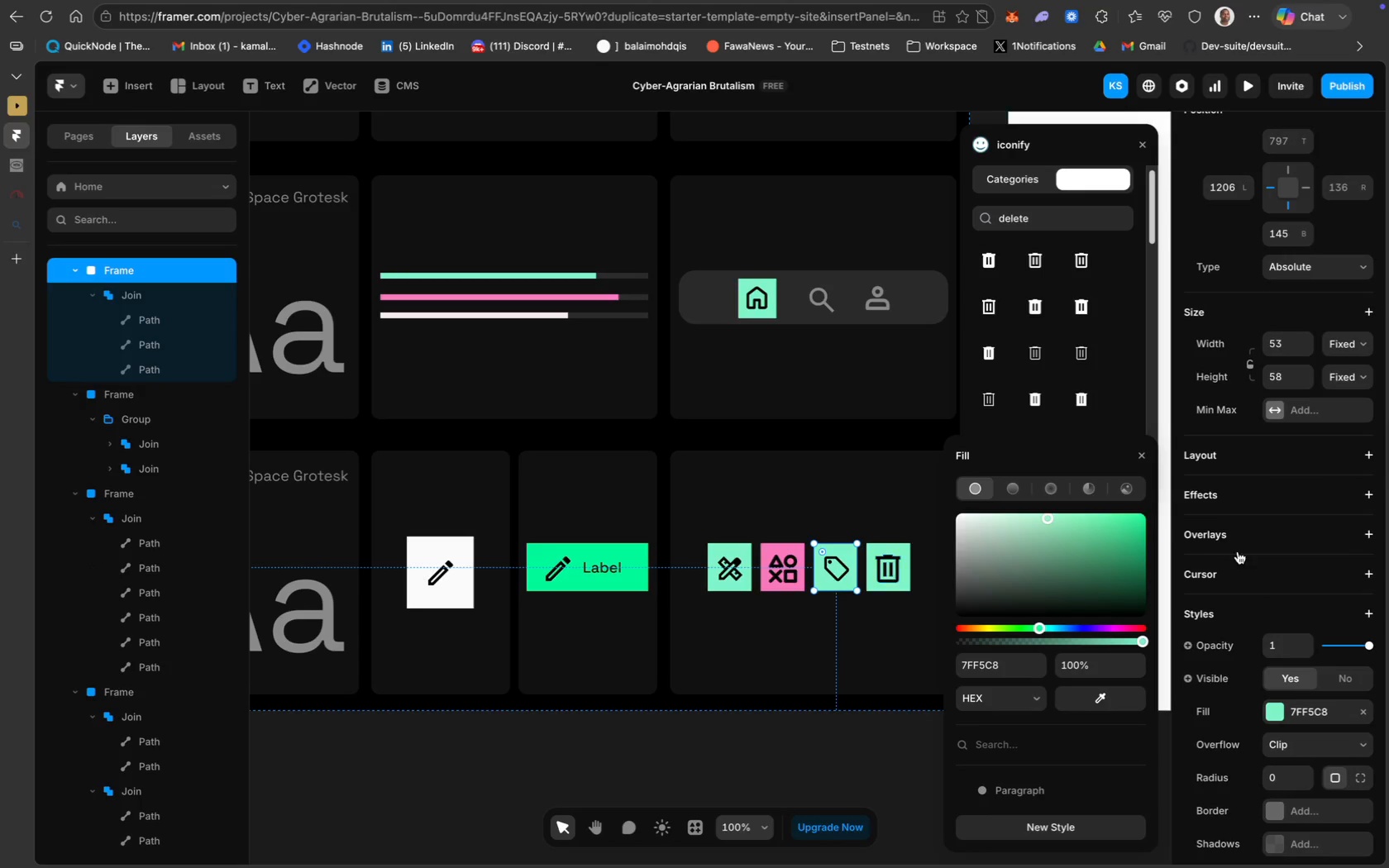 
scroll: coordinate [1248, 627], scroll_direction: down, amount: 12.0
 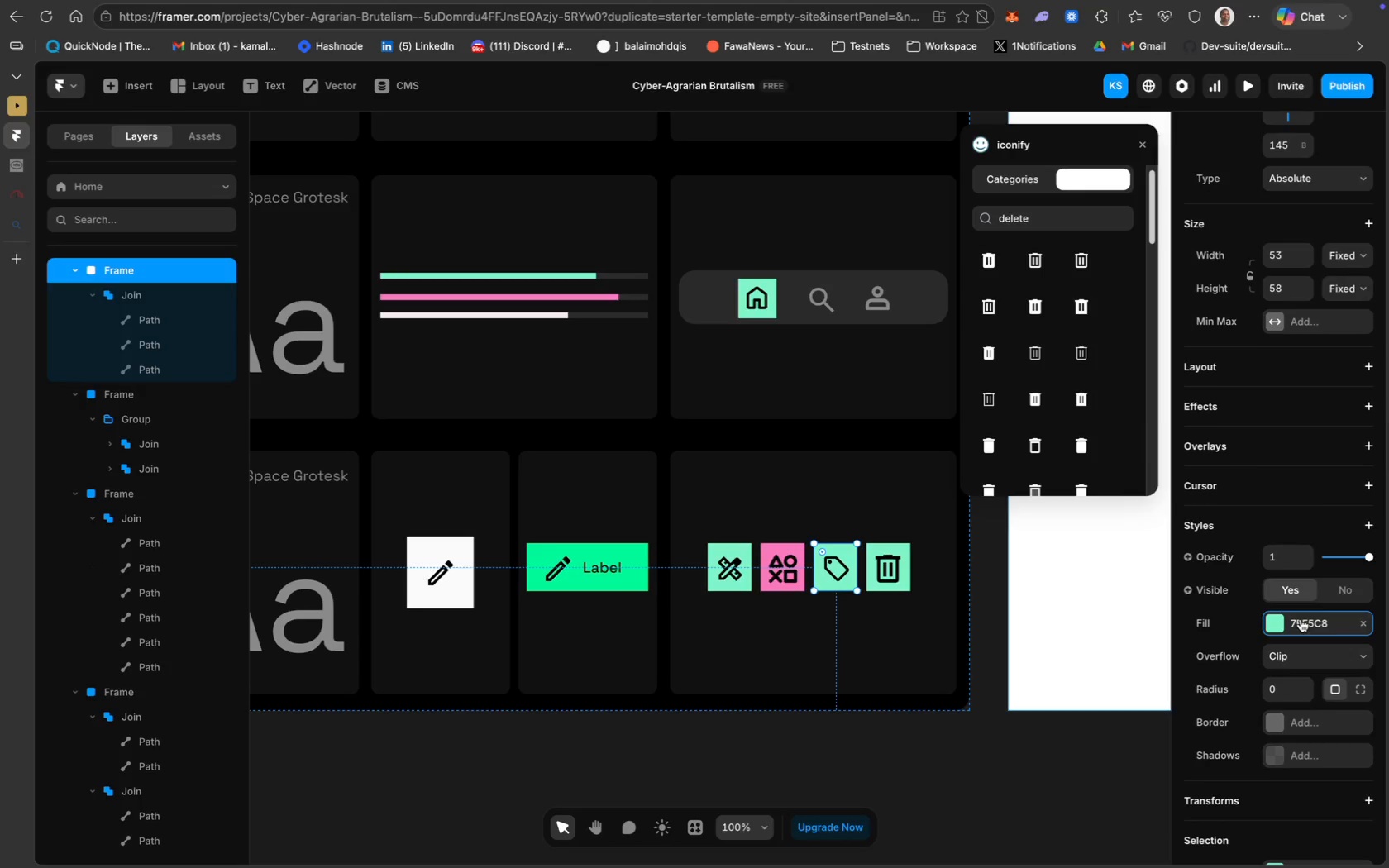 
key(Meta+V)
 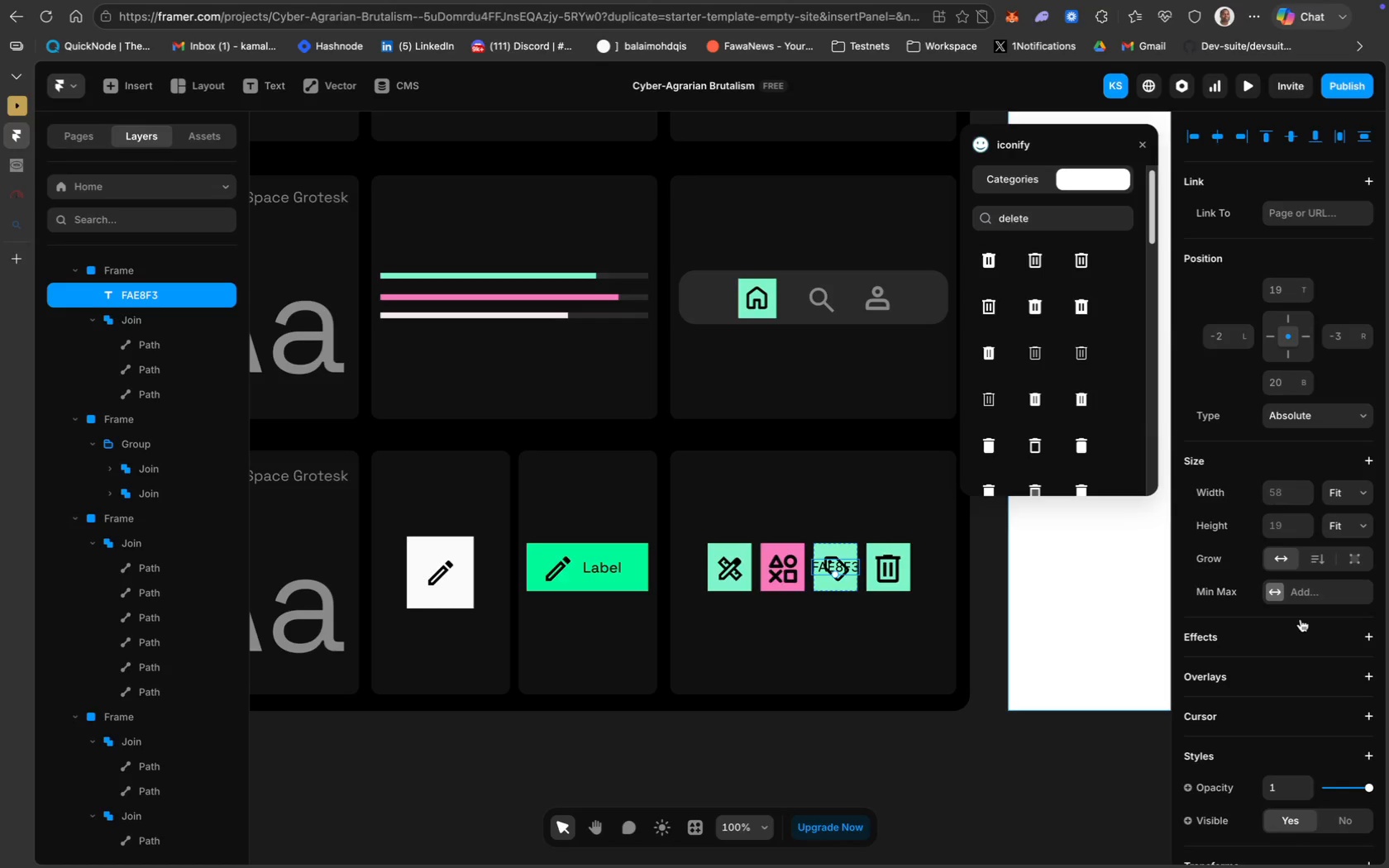 
key(Meta+CommandLeft)
 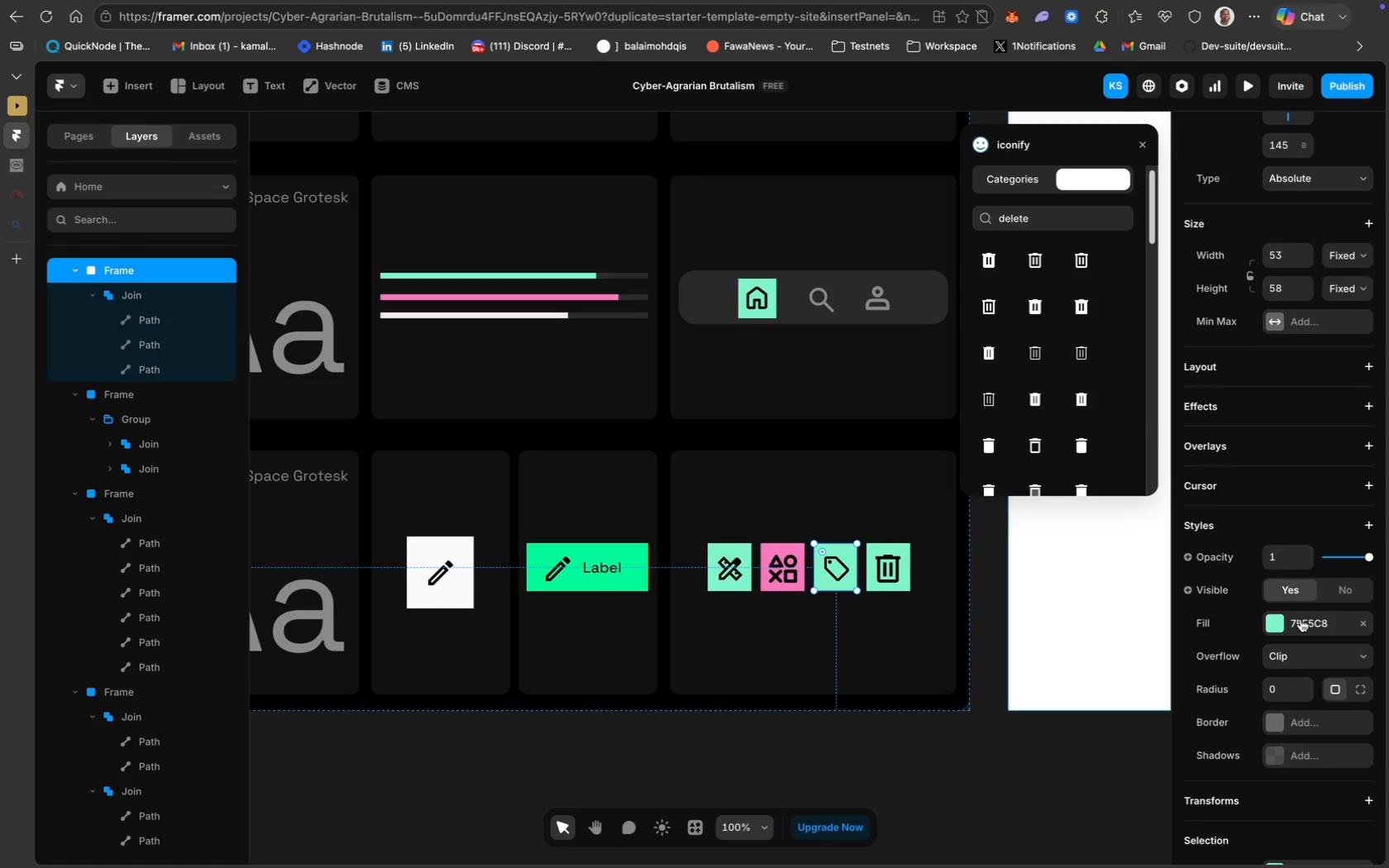 
key(Meta+Z)
 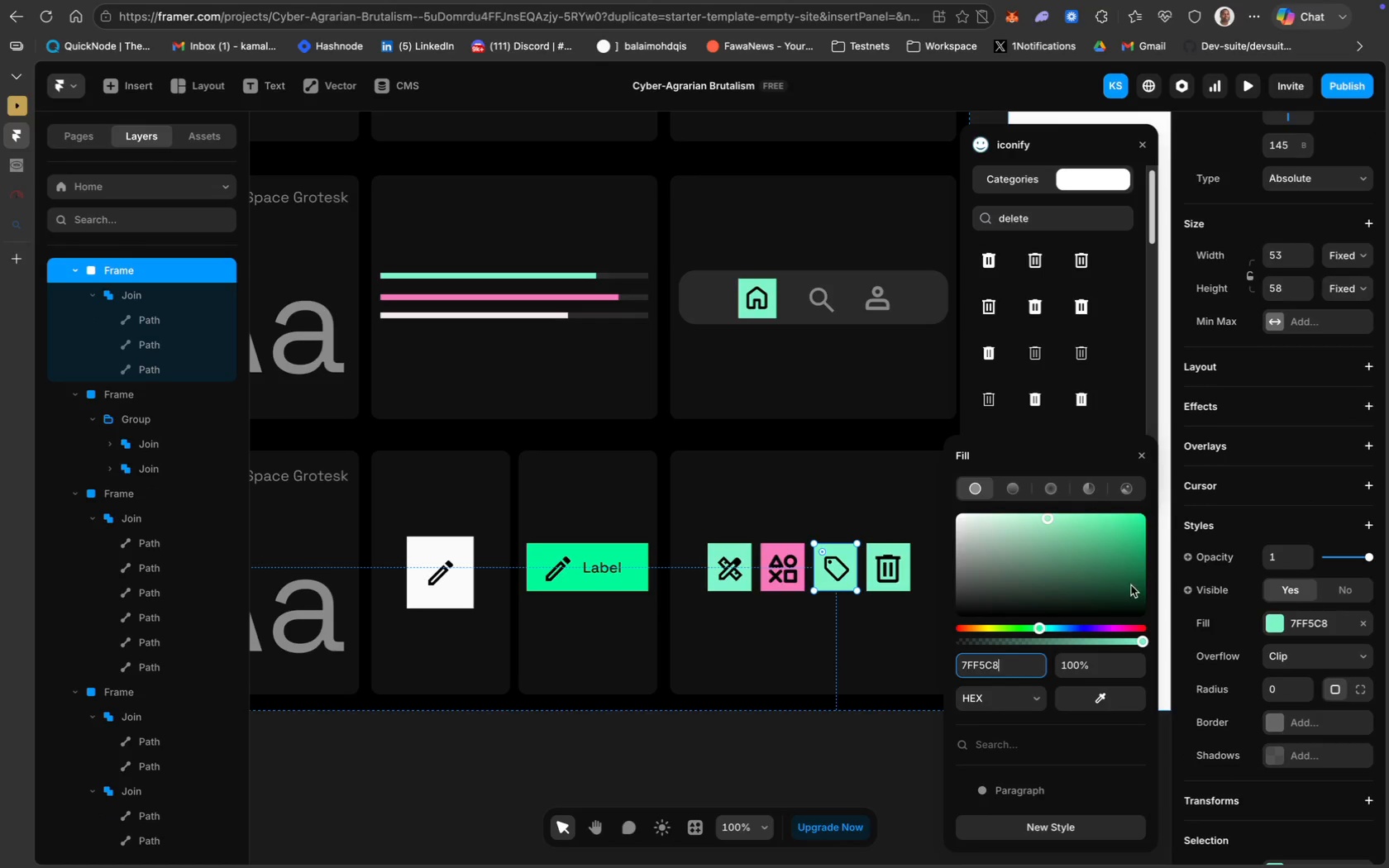 
key(Meta+V)
 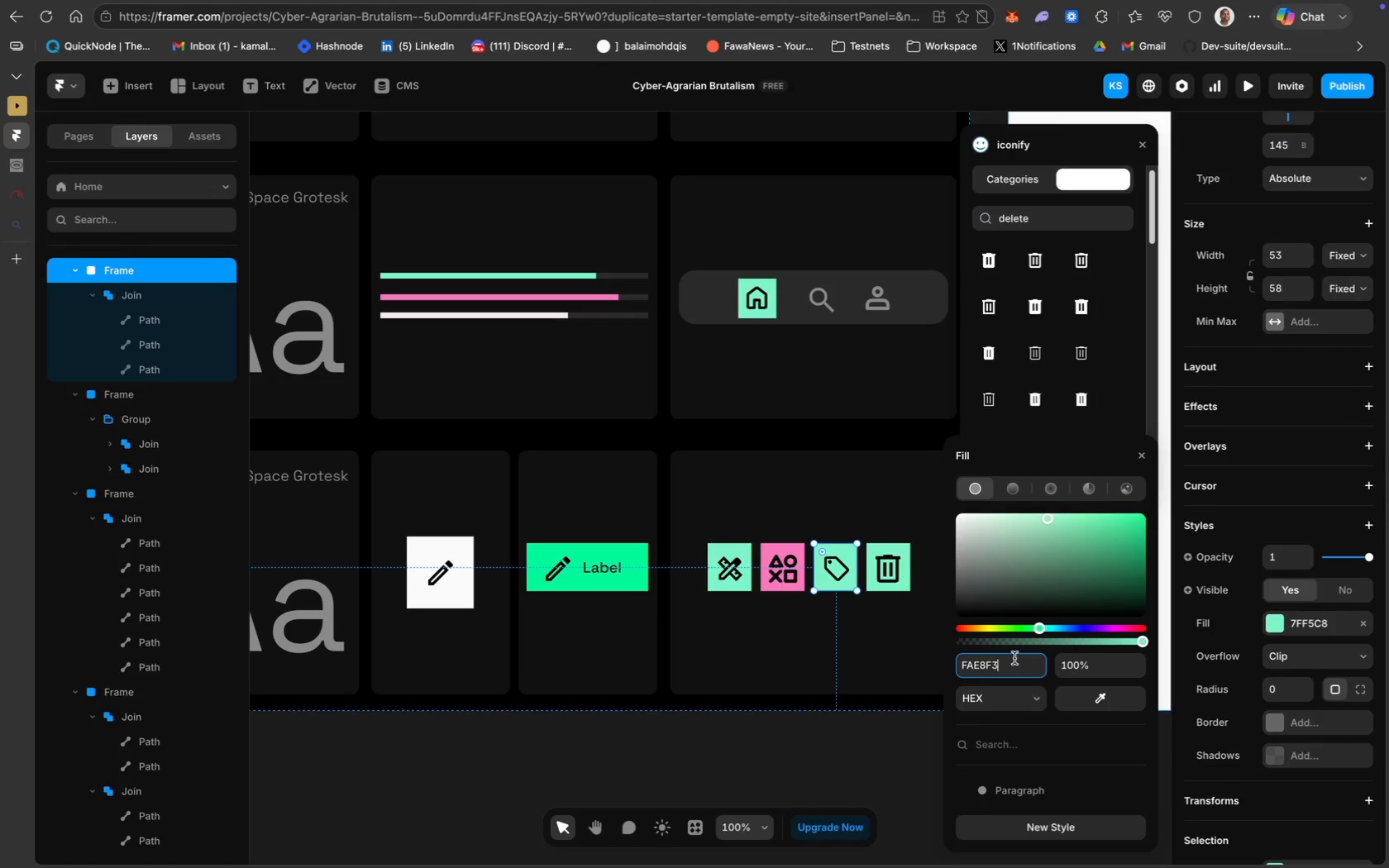 
key(Enter)
 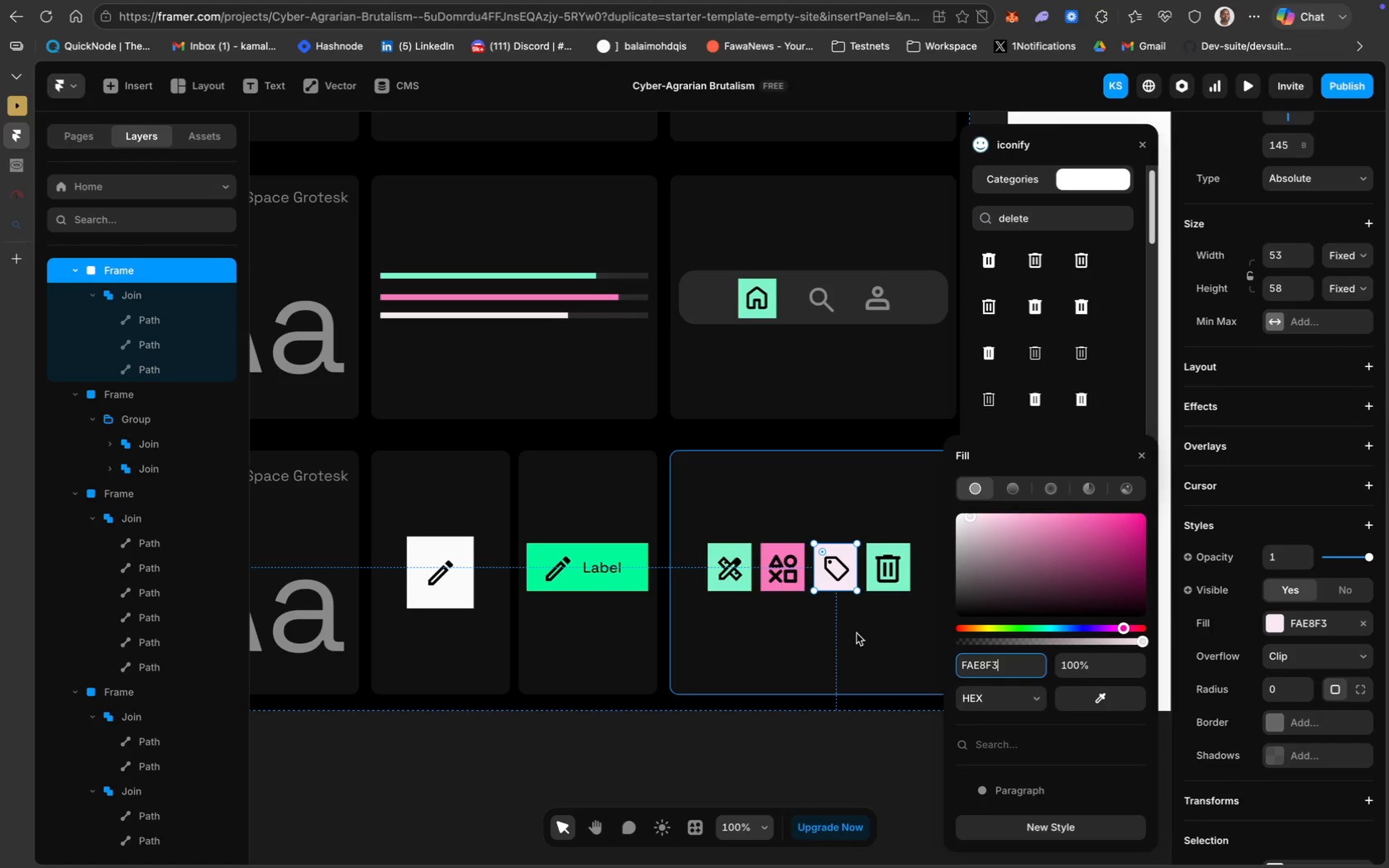 
left_click([862, 632])
 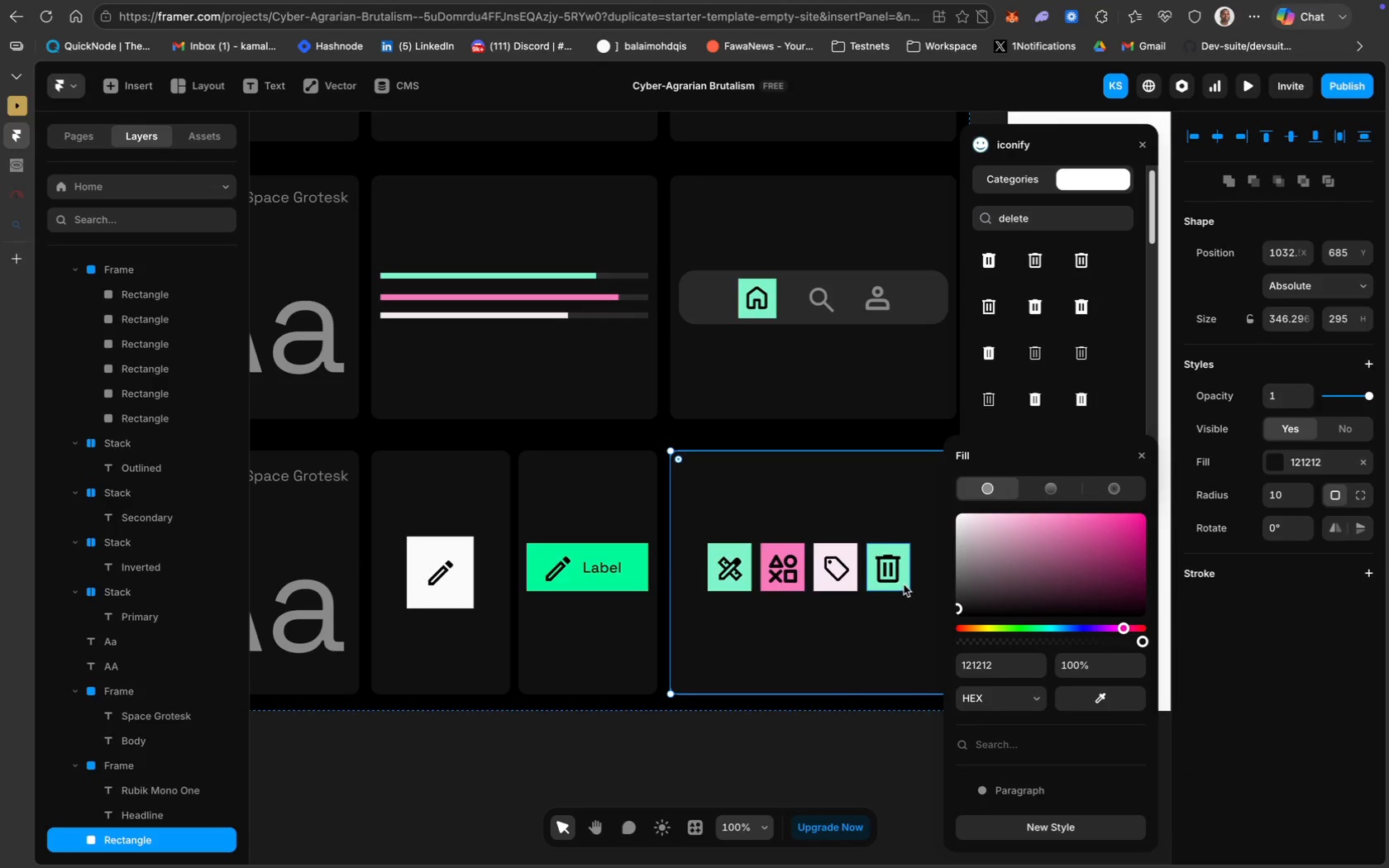 
left_click([904, 584])
 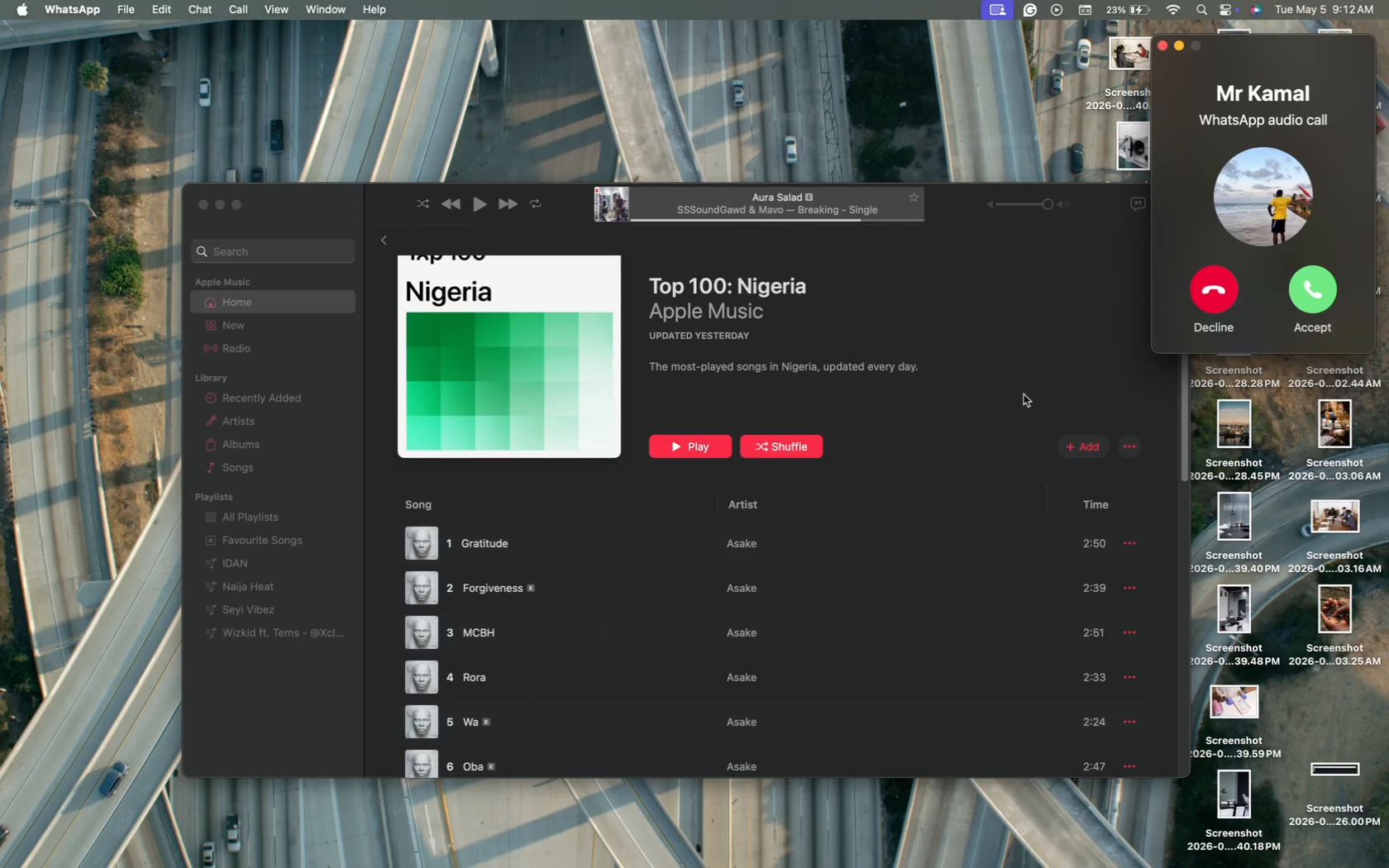 
key(CapsLock)
 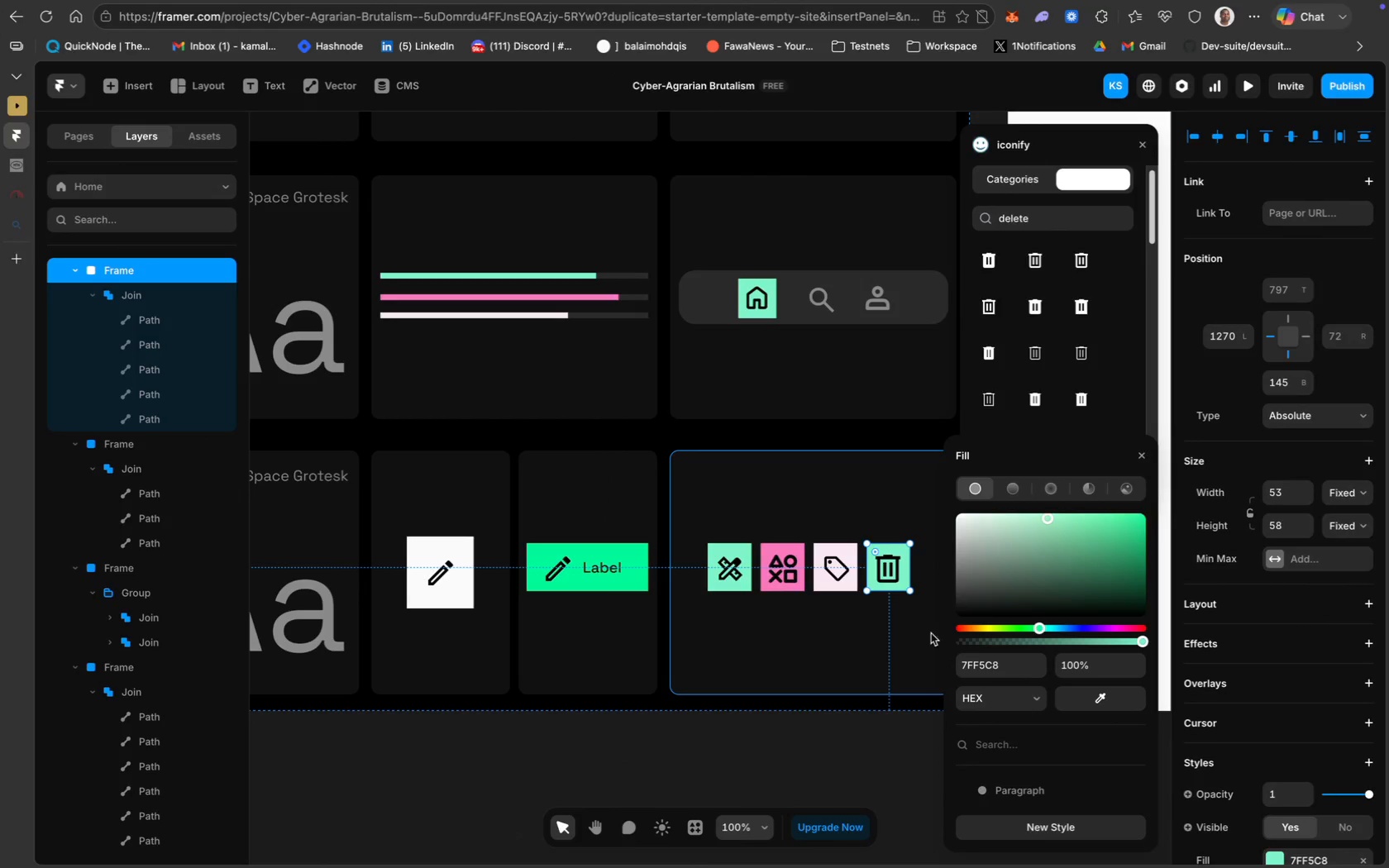 
wait(8.74)
 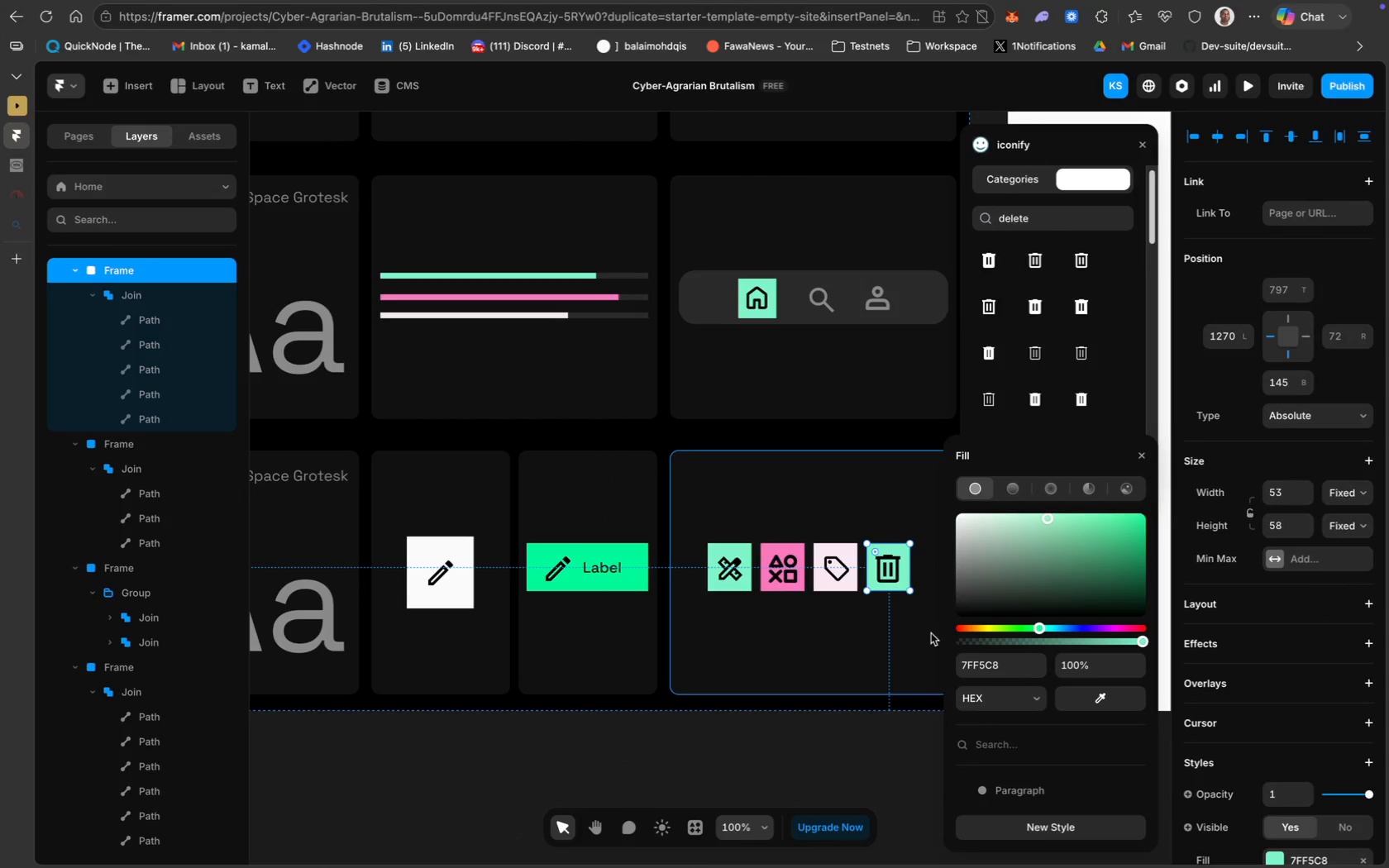 
scroll: coordinate [494, 415], scroll_direction: up, amount: 86.0
 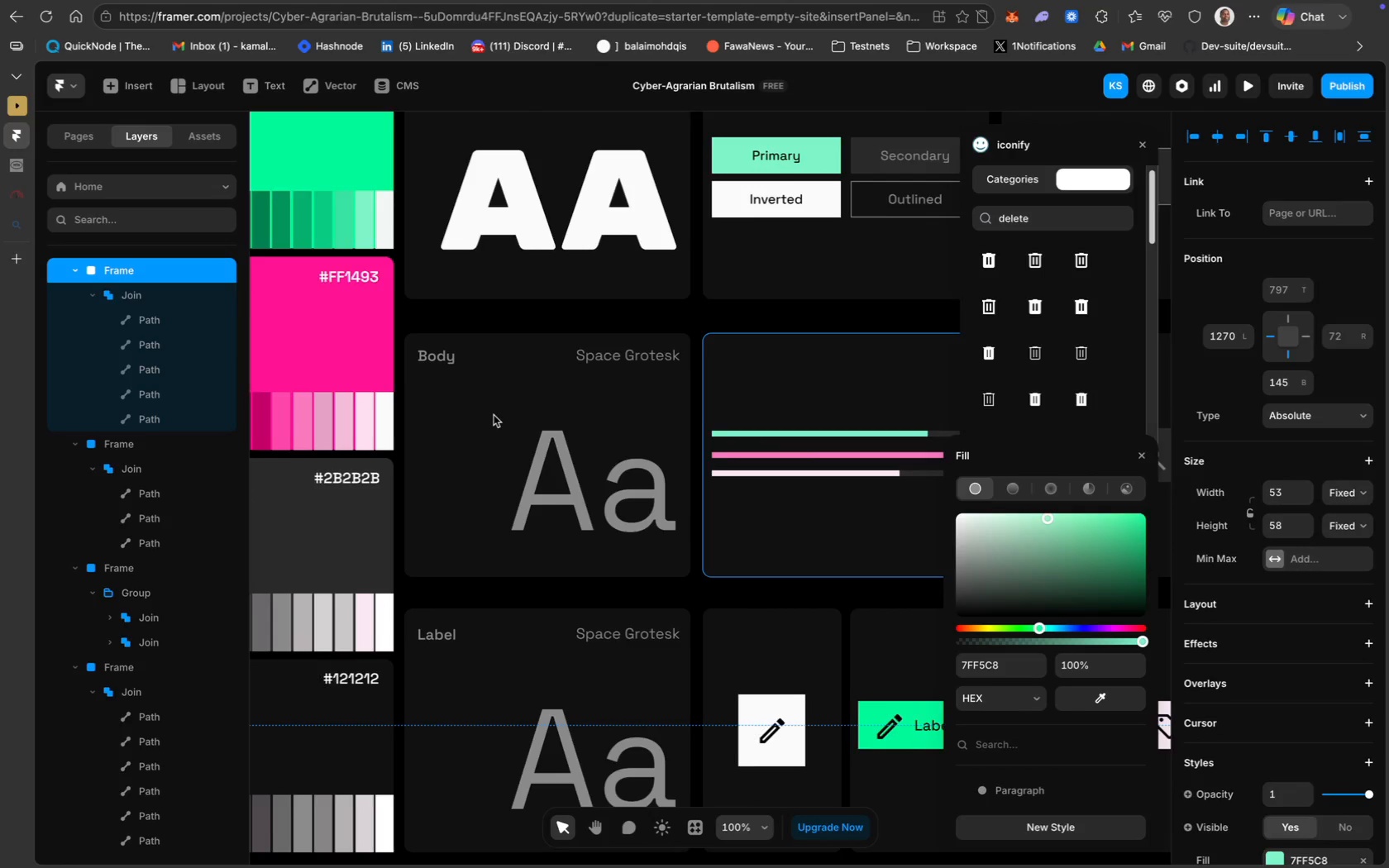 
scroll: coordinate [494, 415], scroll_direction: down, amount: 6.0
 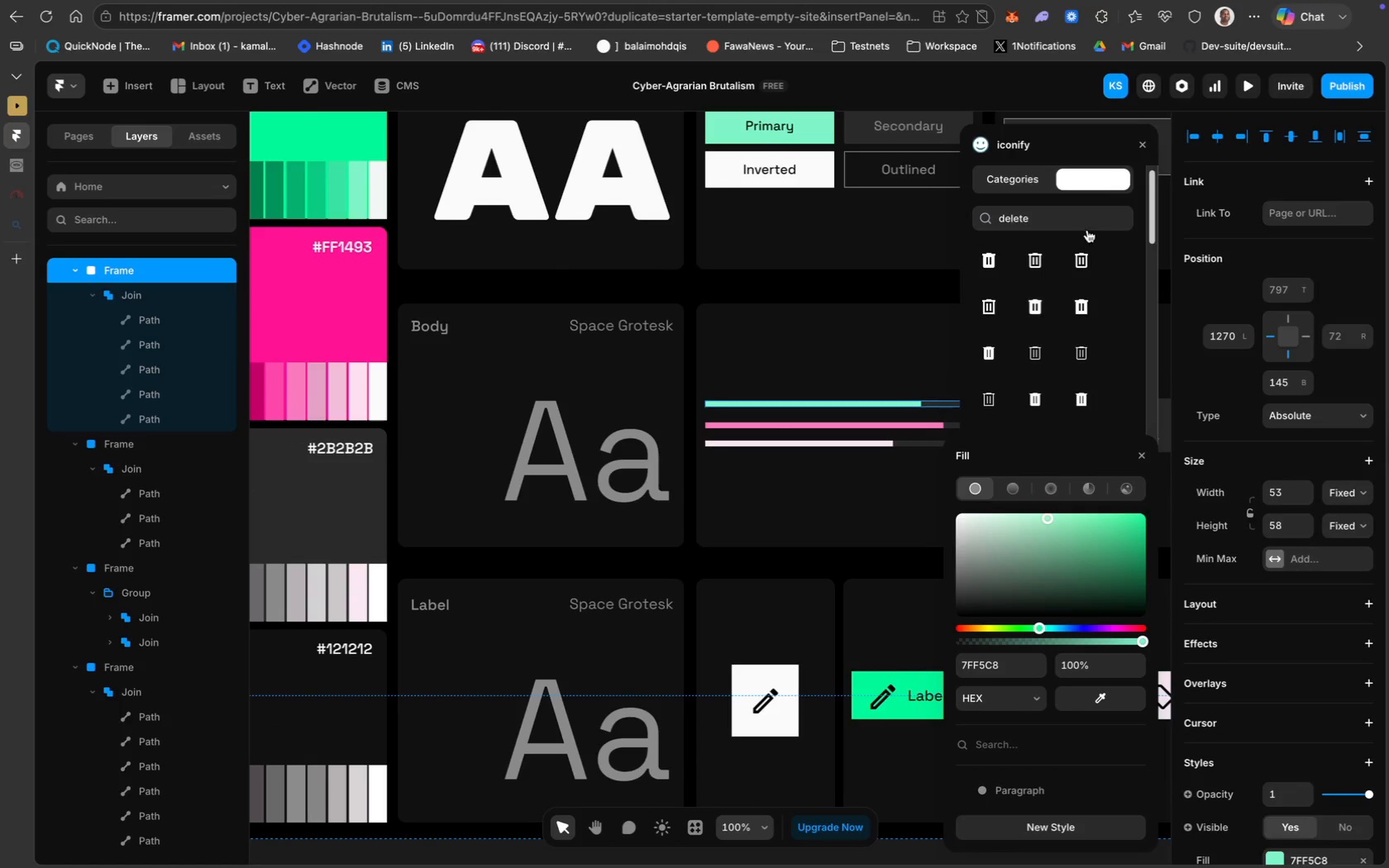 
left_click([1143, 143])
 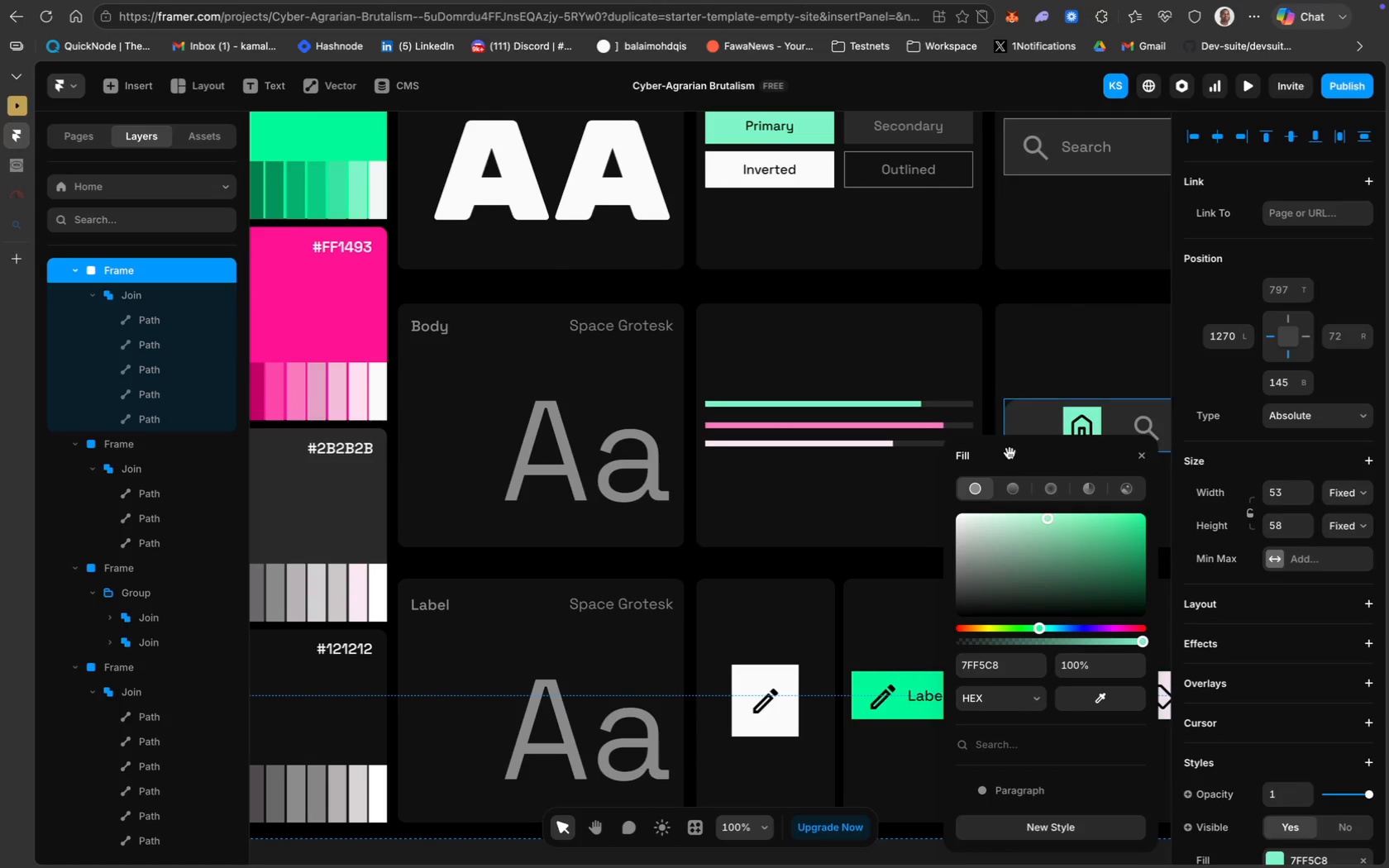 
scroll: coordinate [1010, 453], scroll_direction: down, amount: 22.0
 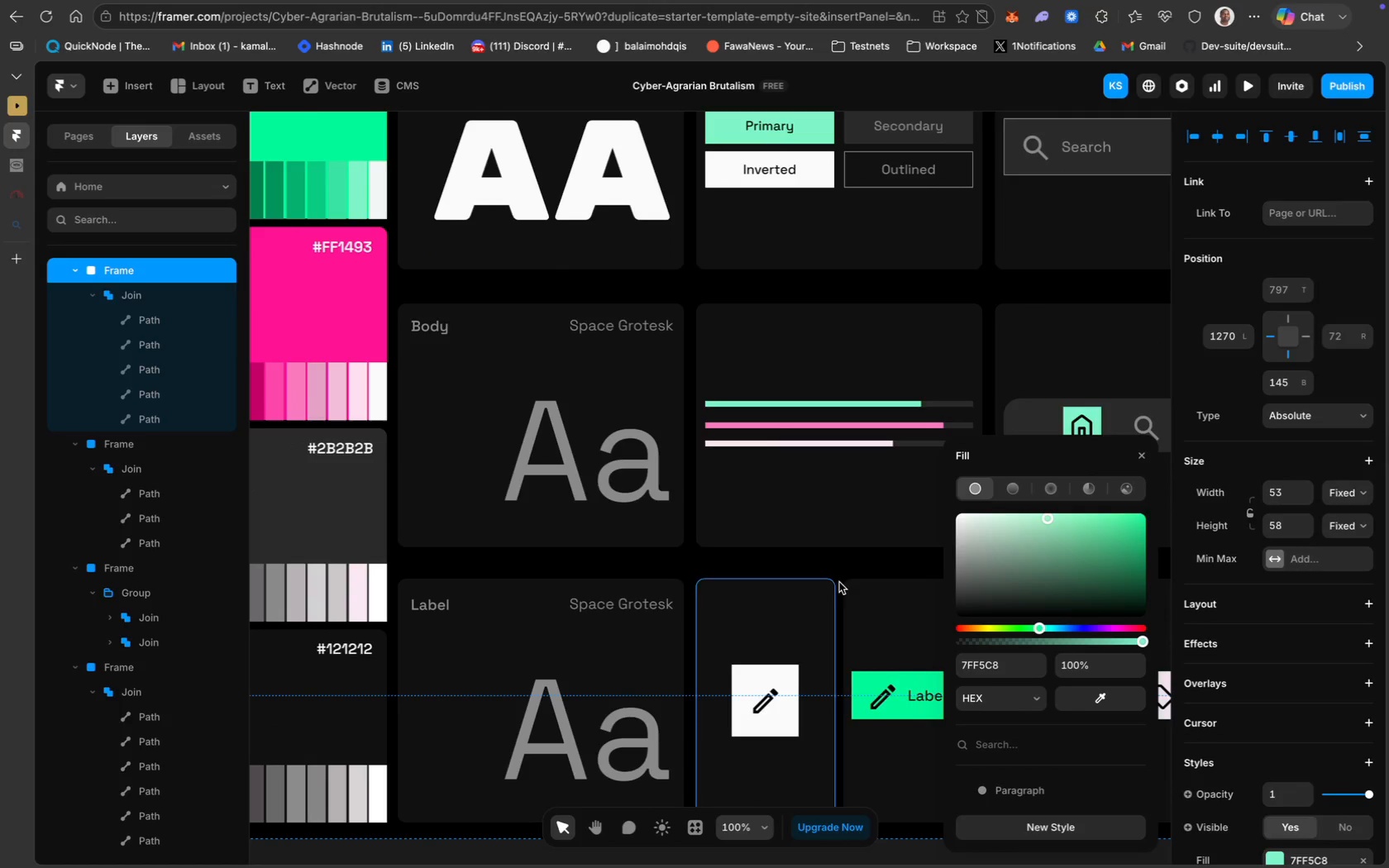 
left_click([859, 561])
 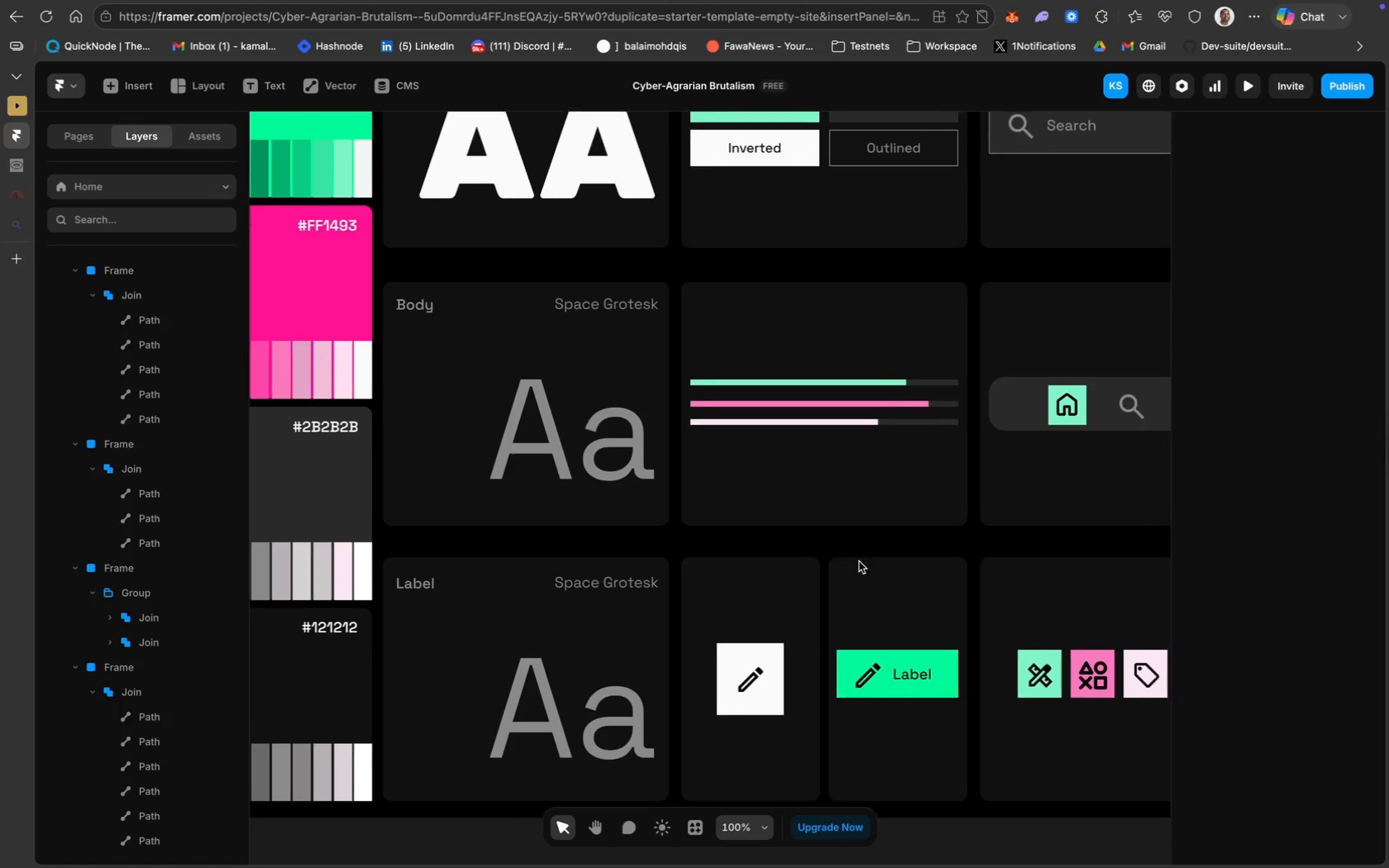 
scroll: coordinate [859, 561], scroll_direction: down, amount: 40.0
 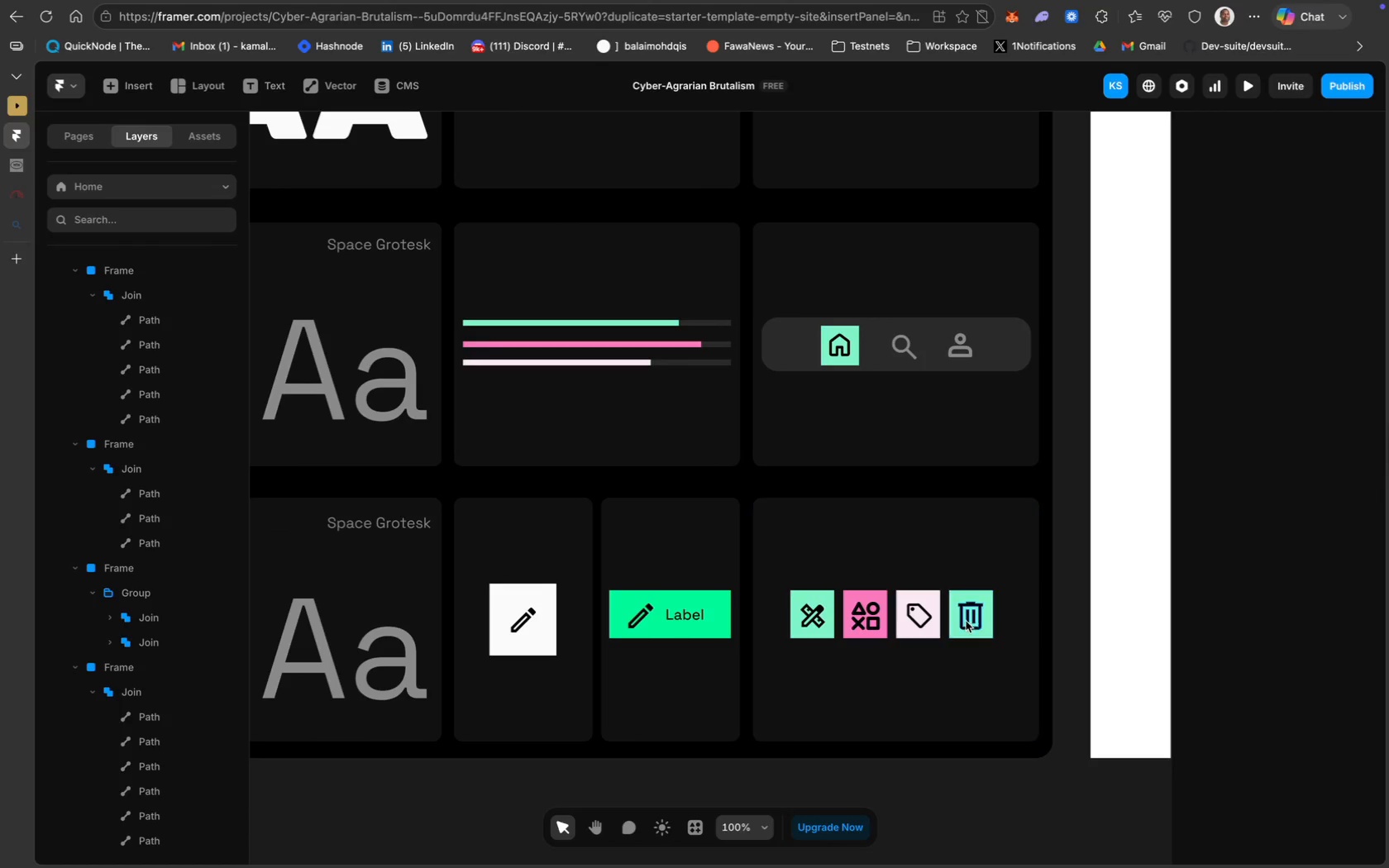 
left_click([962, 617])
 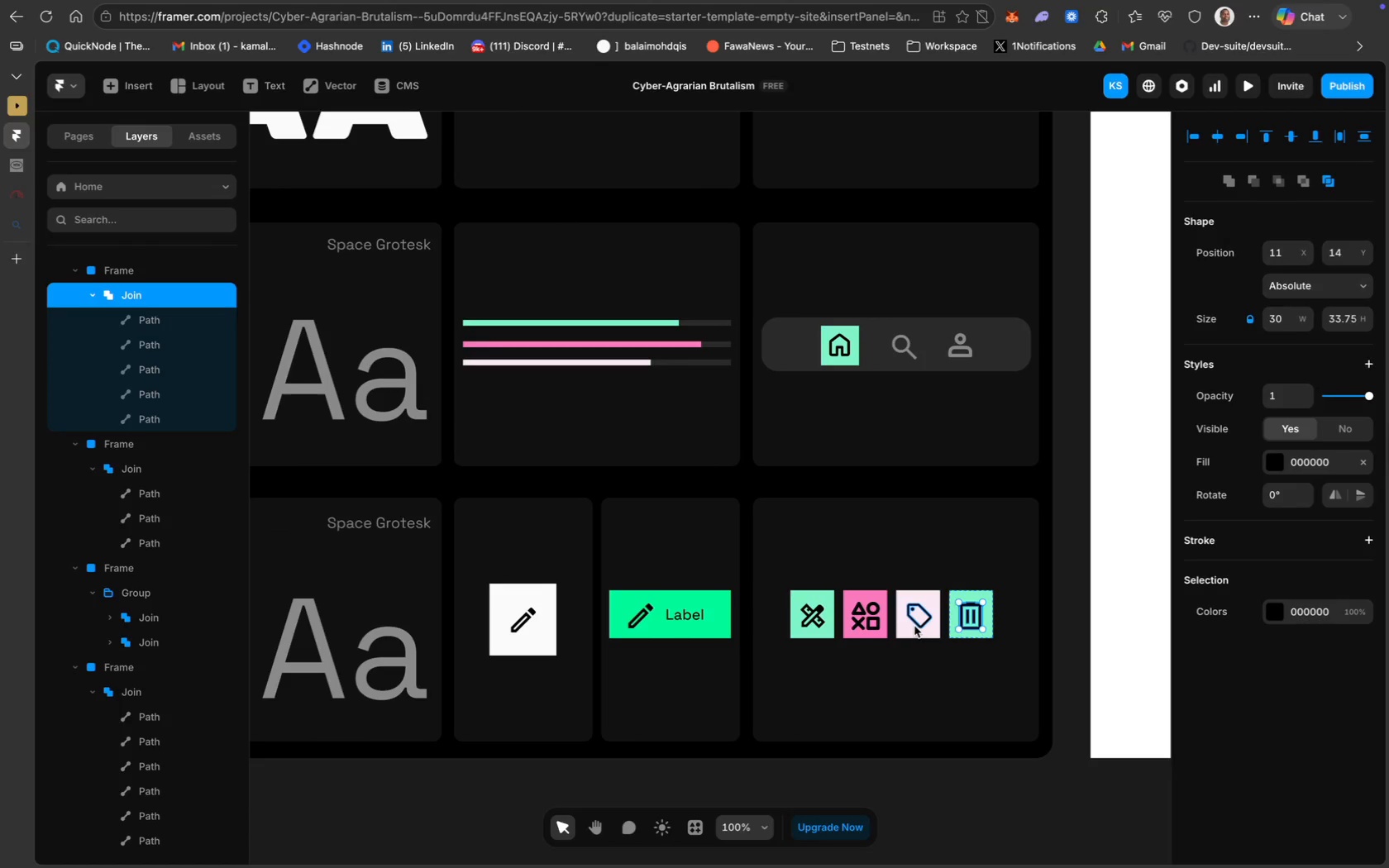 
hold_key(key=ShiftLeft, duration=2.32)
left_click([921, 620])
 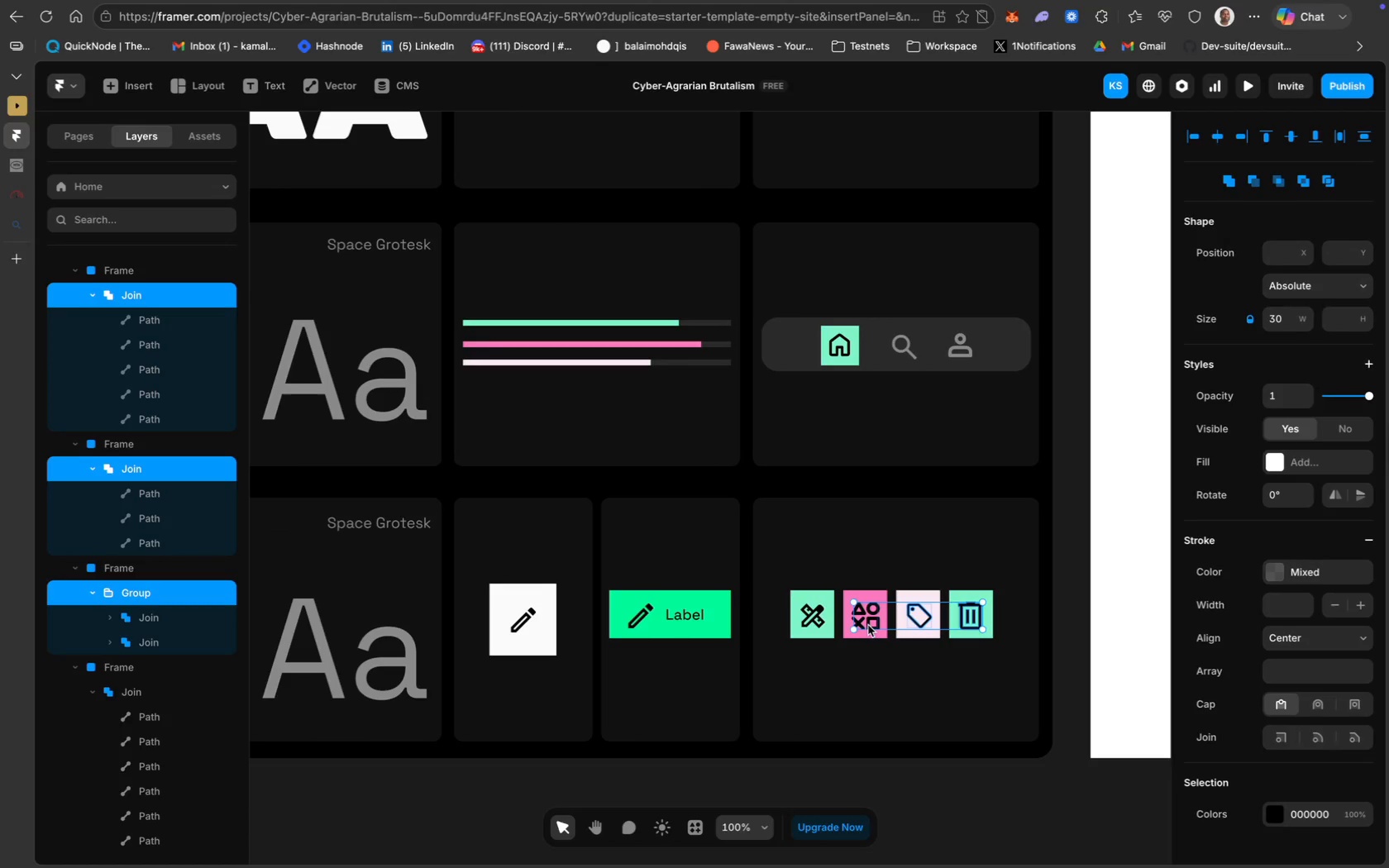 
left_click([868, 625])
 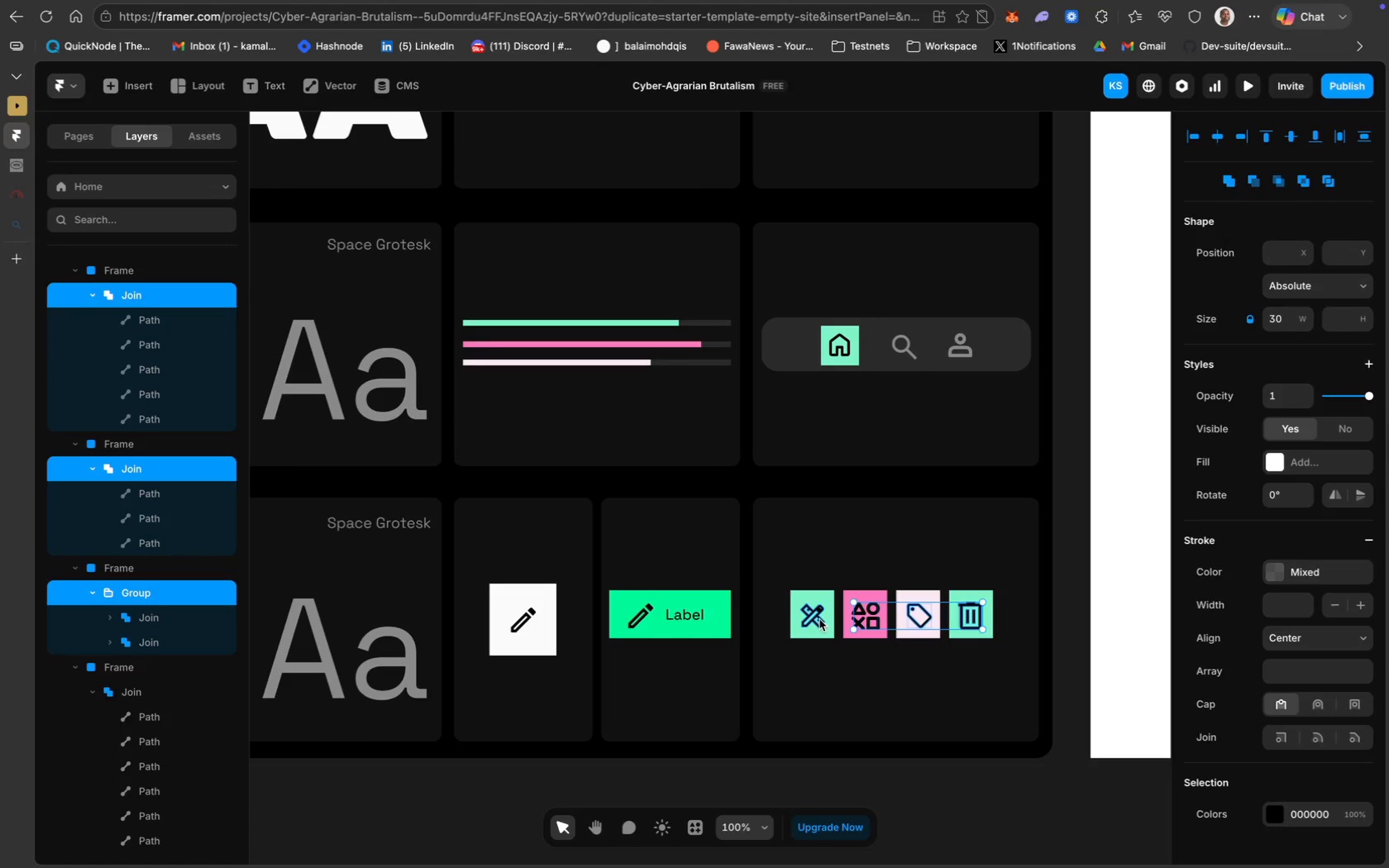 
left_click([819, 618])
 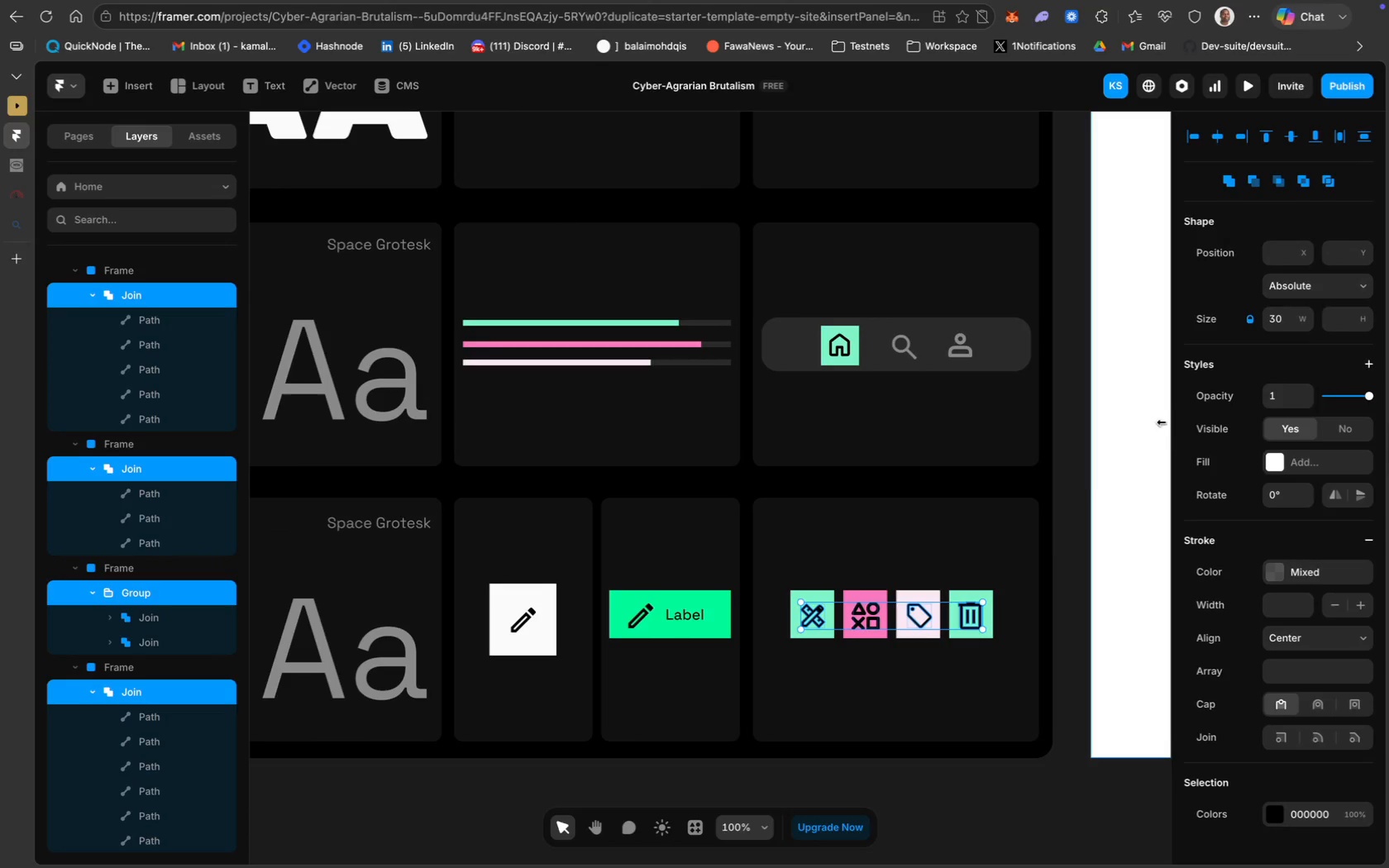 
left_click([1004, 700])
 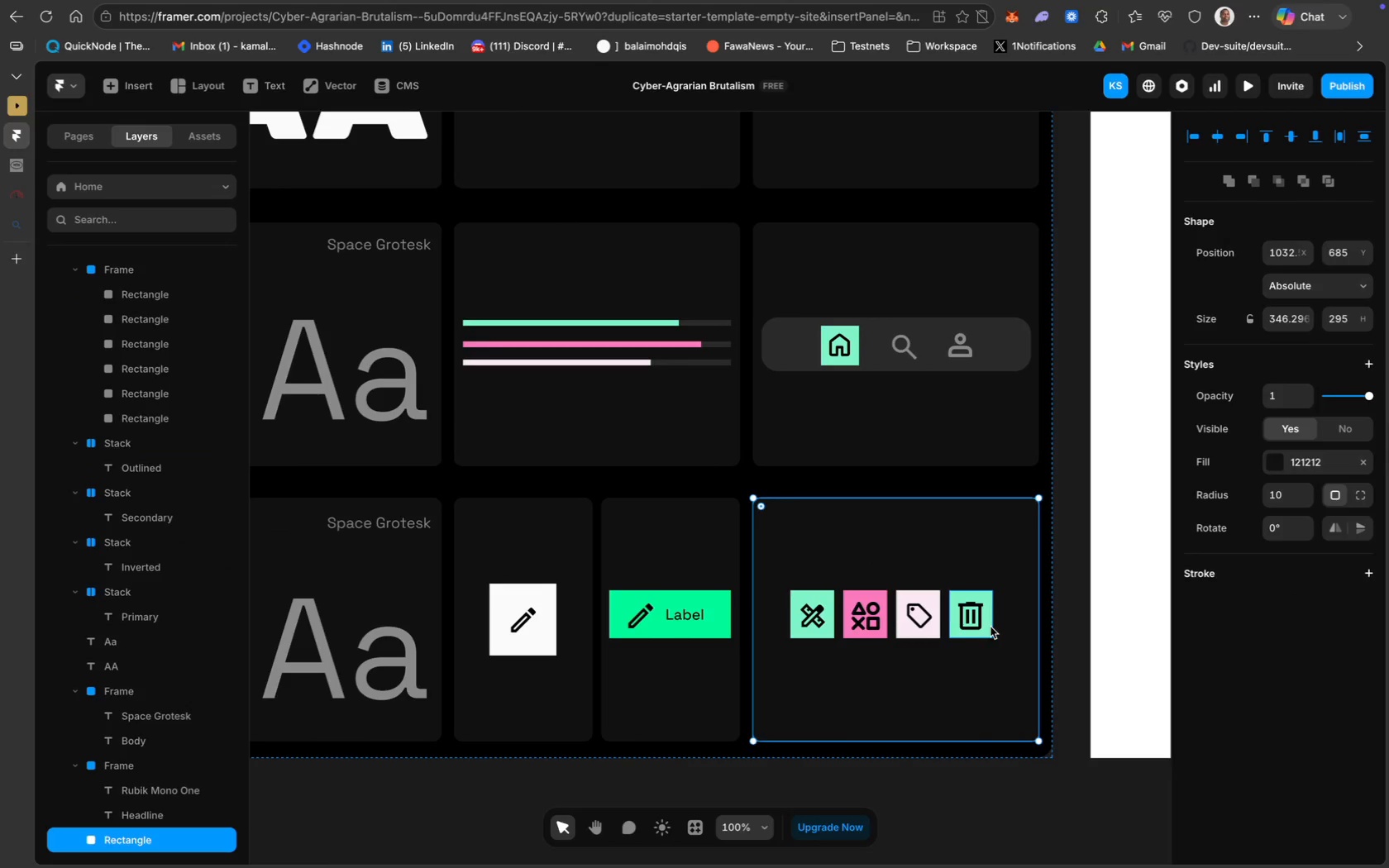 
left_click([988, 628])
 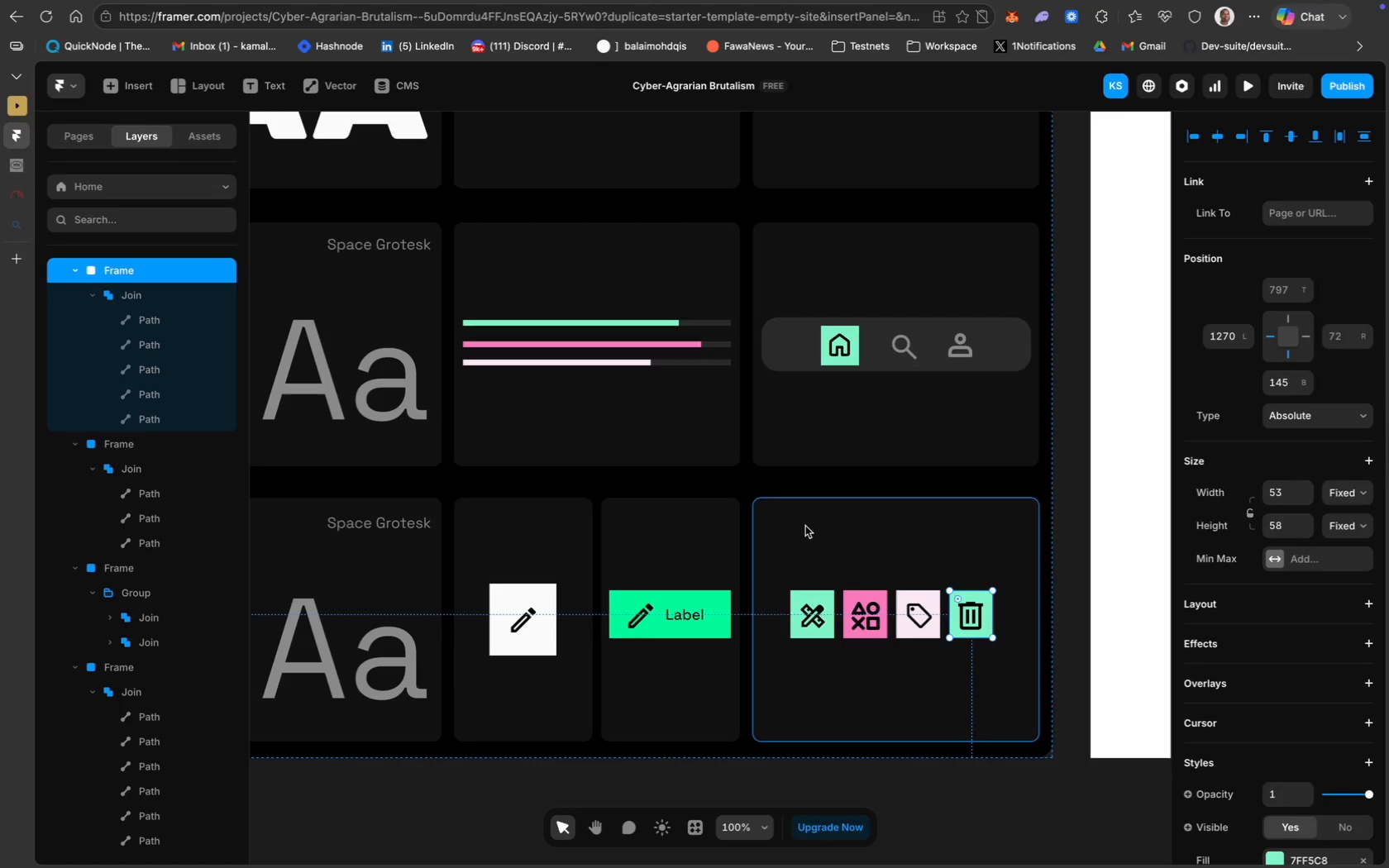 
scroll: coordinate [797, 513], scroll_direction: up, amount: 62.0
 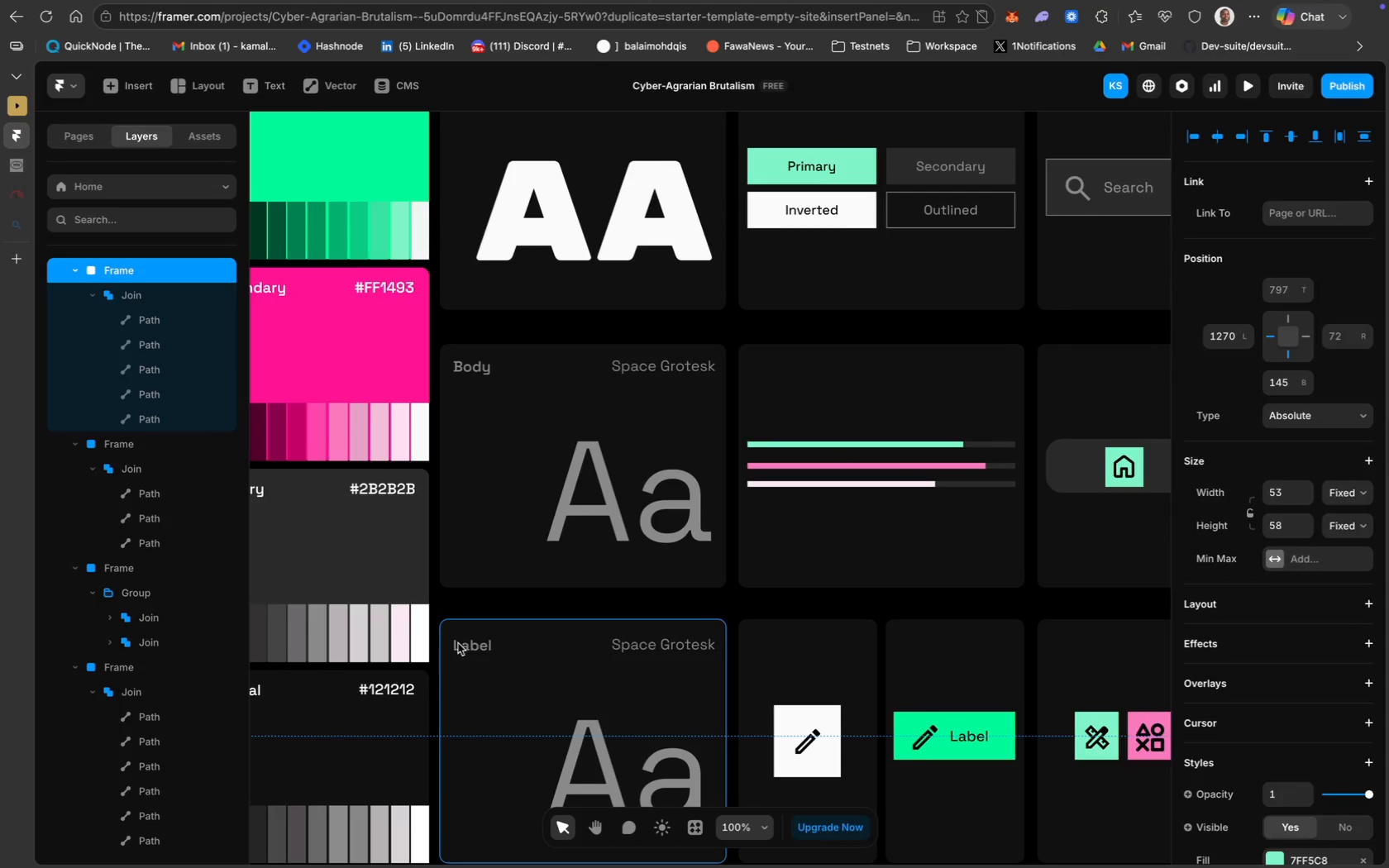 
scroll: coordinate [458, 643], scroll_direction: down, amount: 26.0
 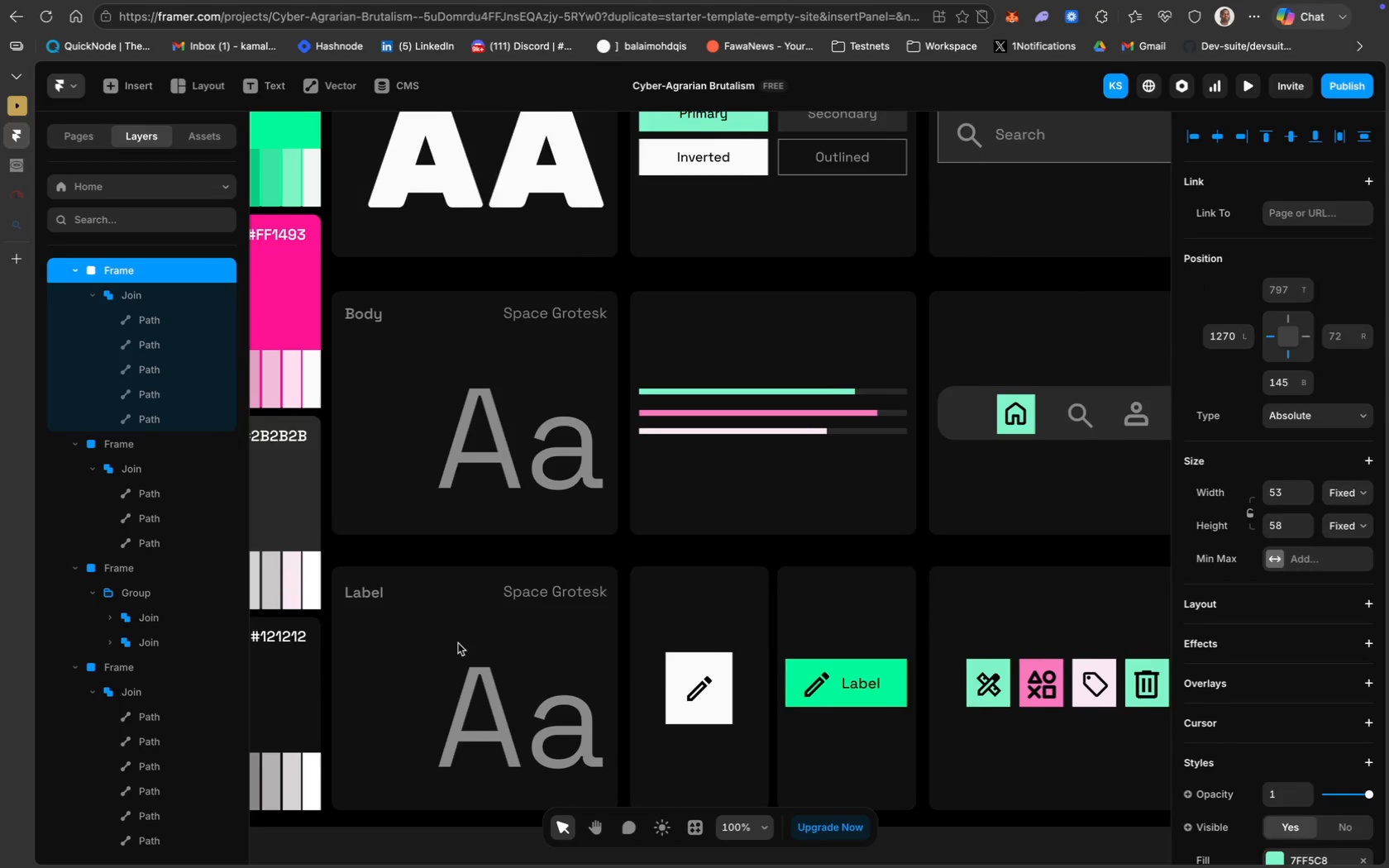 
scroll: coordinate [480, 560], scroll_direction: up, amount: 54.0
 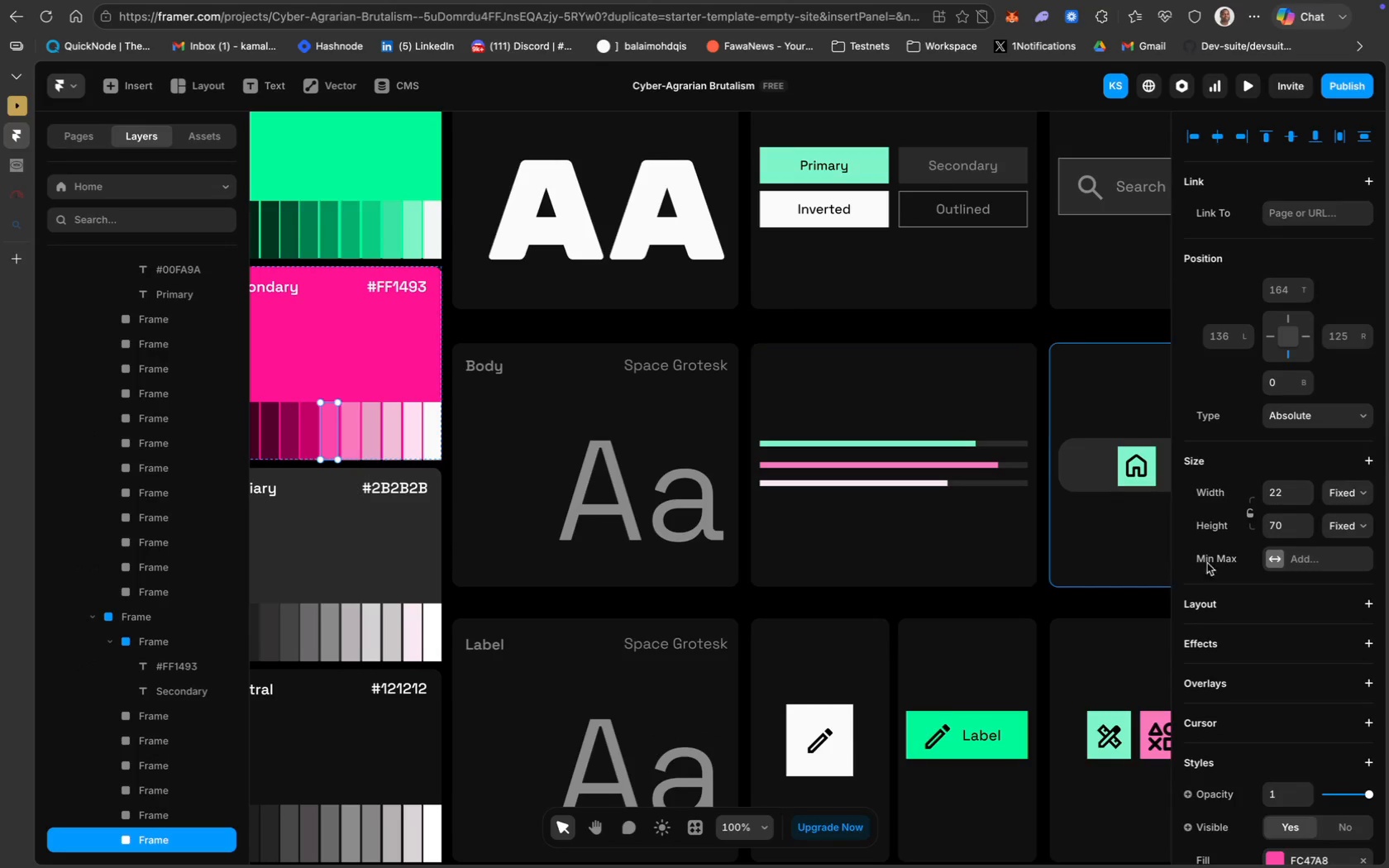 
scroll: coordinate [1317, 732], scroll_direction: down, amount: 10.0
 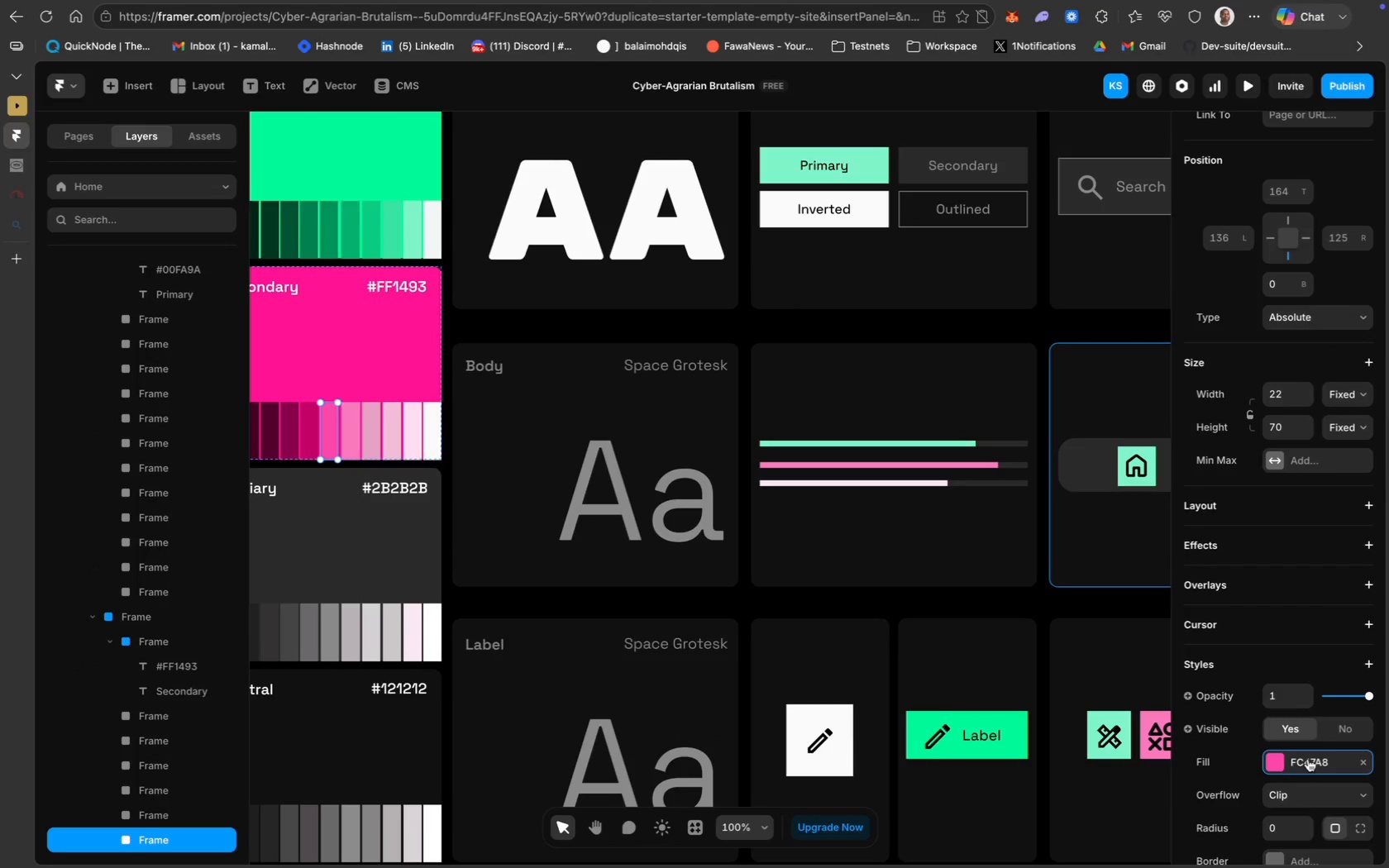 
hold_key(key=CommandLeft, duration=0.43)
 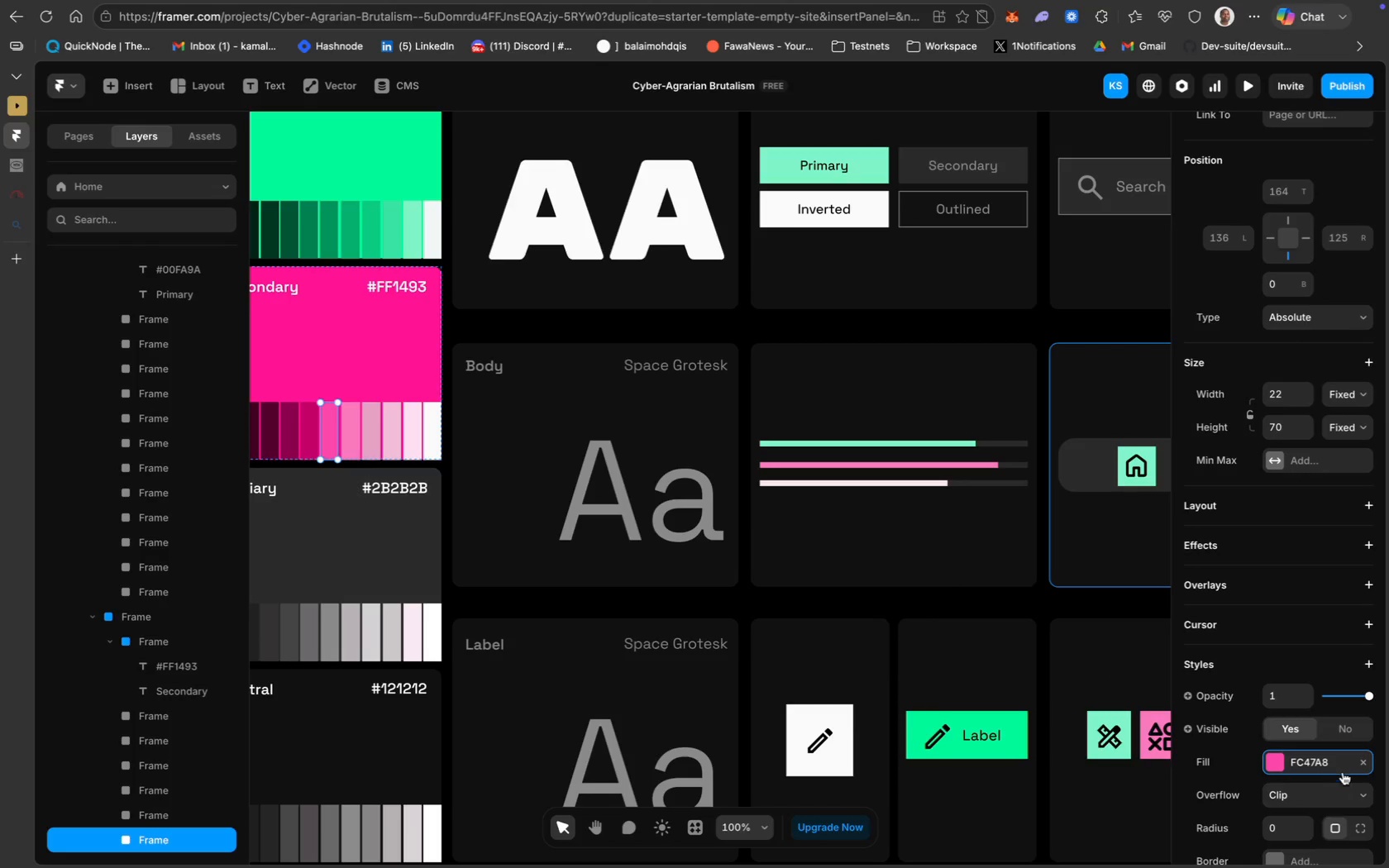 
left_click([1302, 762])
 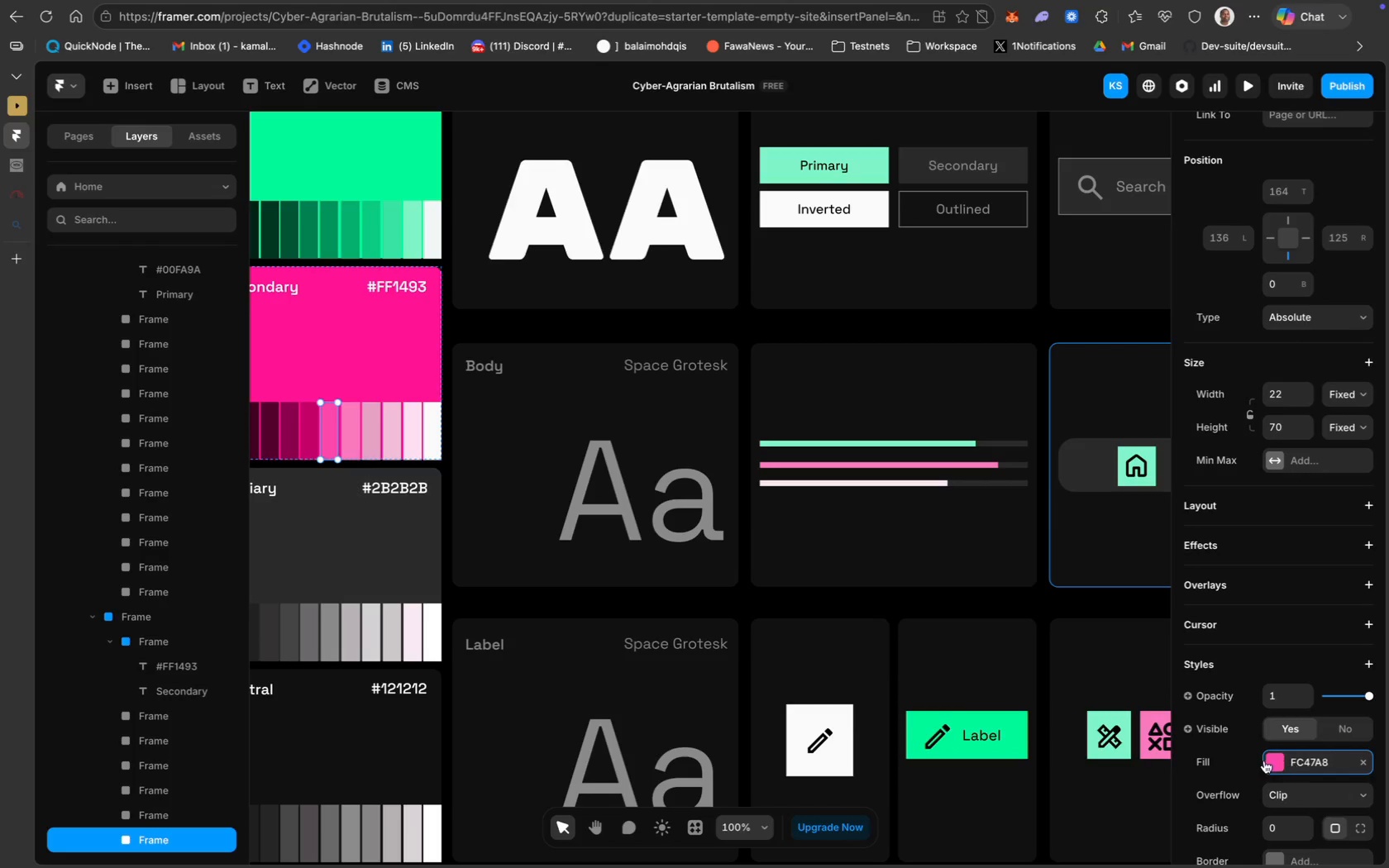 
wait(5.85)
 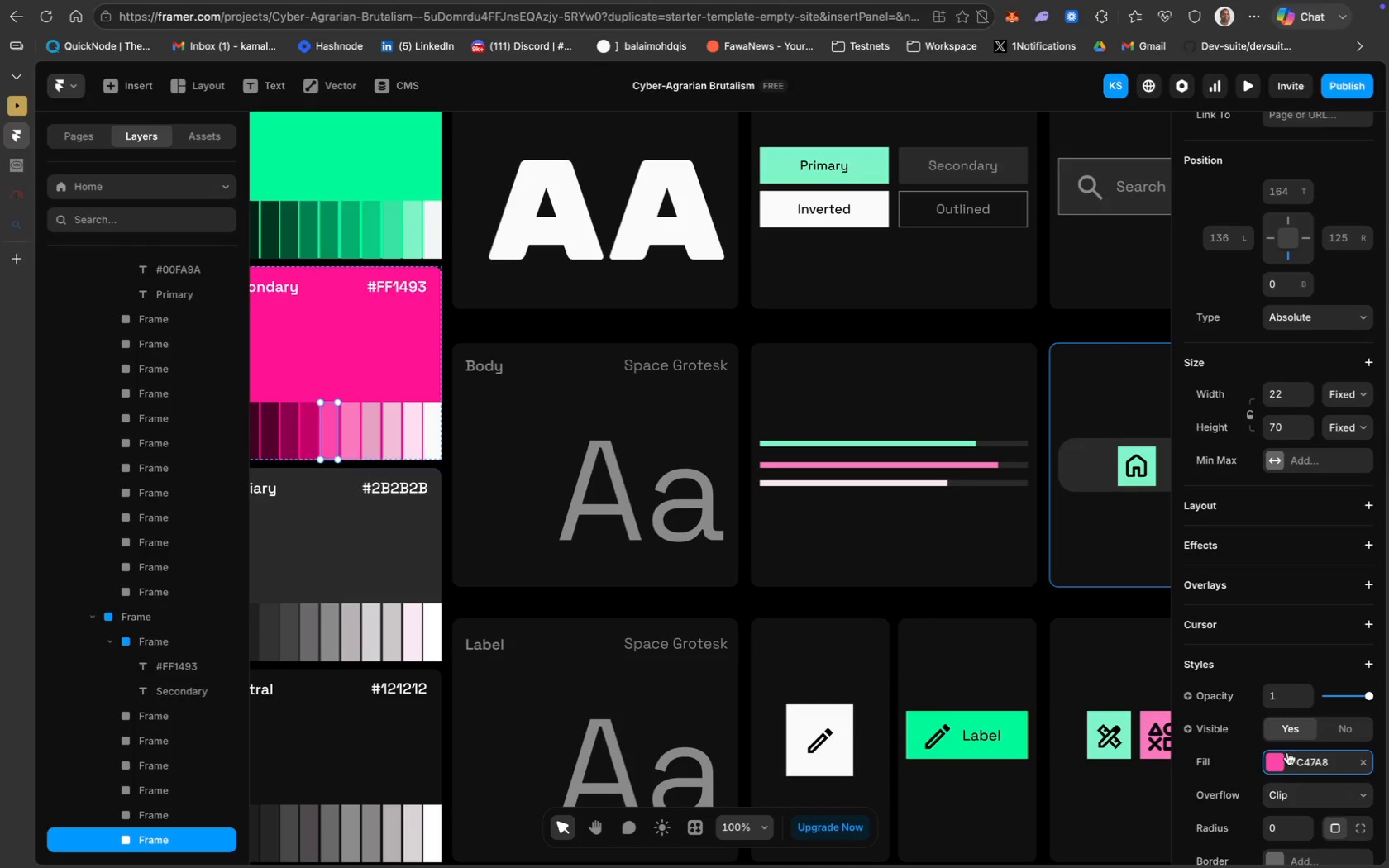 
key(Meta+C)
 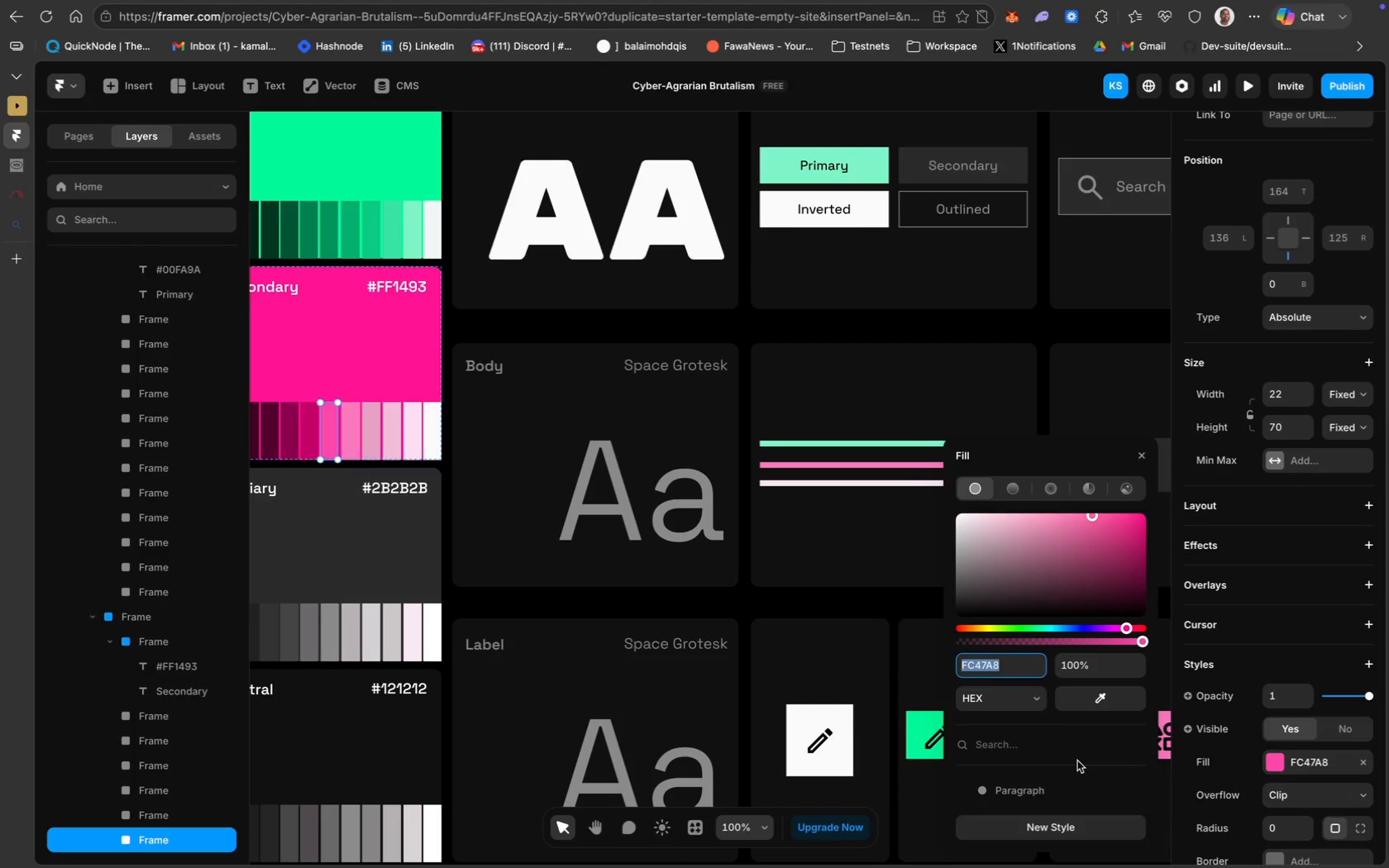 
key(Meta+C)
 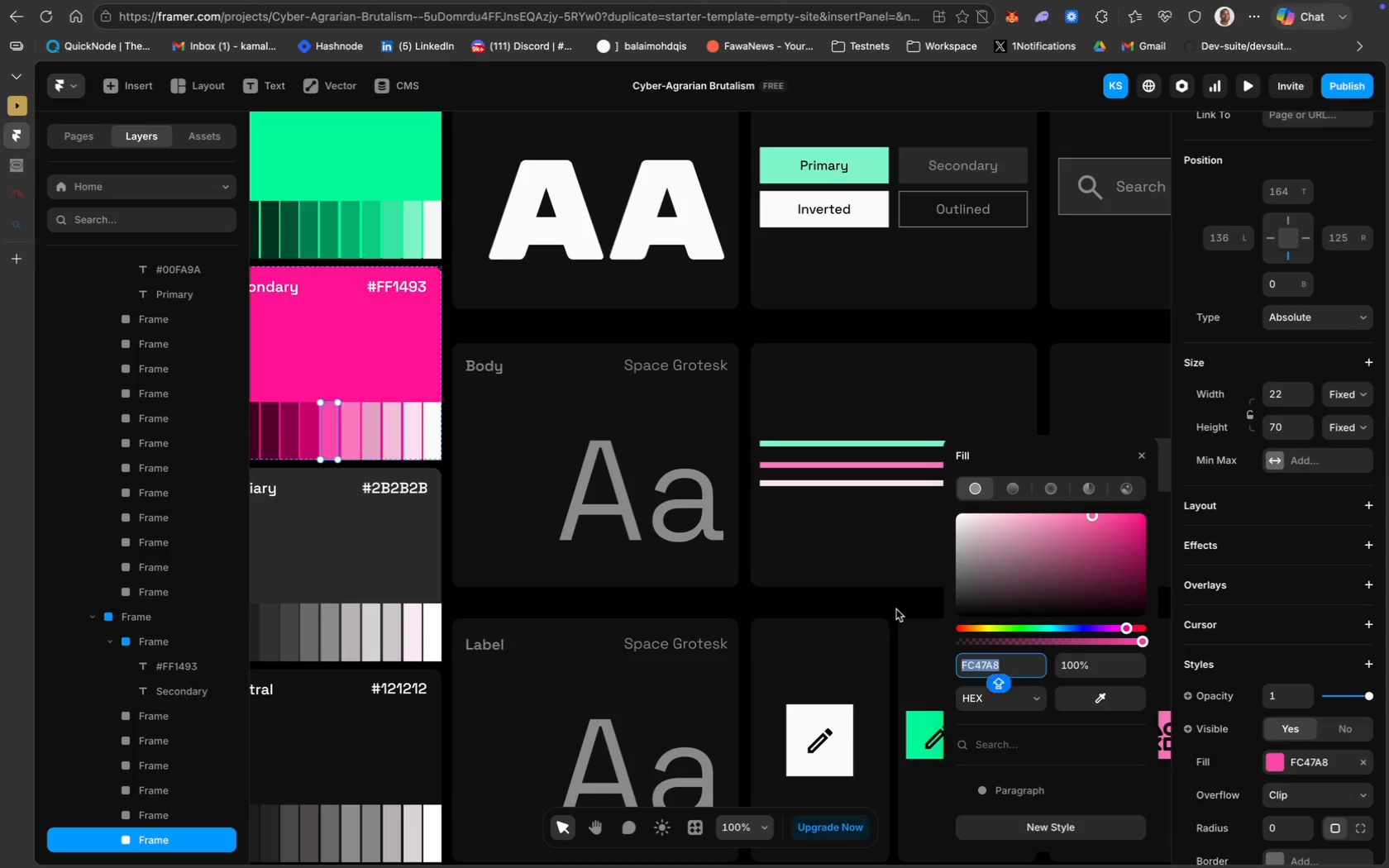 
left_click([896, 608])
 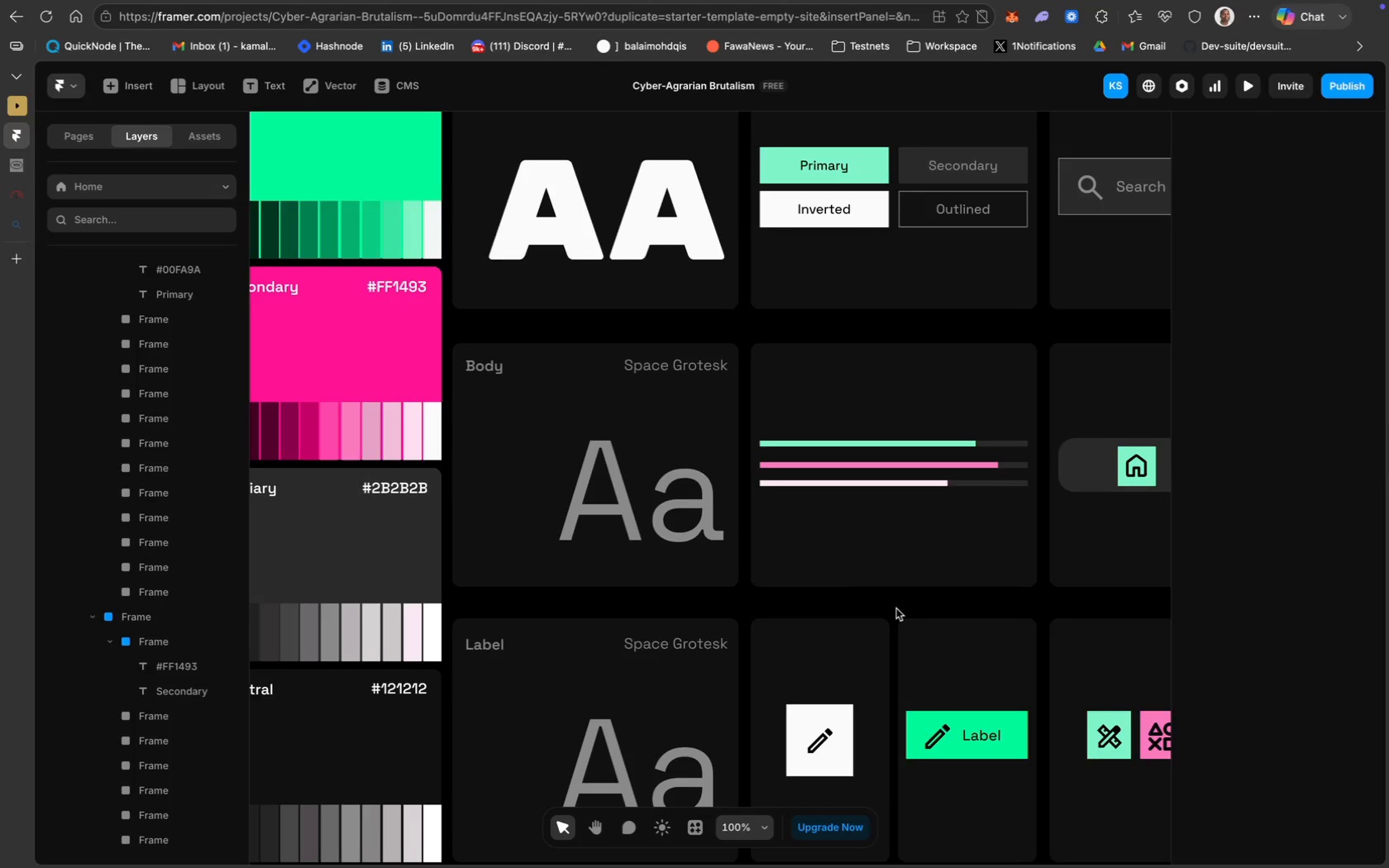 
scroll: coordinate [1269, 632], scroll_direction: down, amount: 106.0
 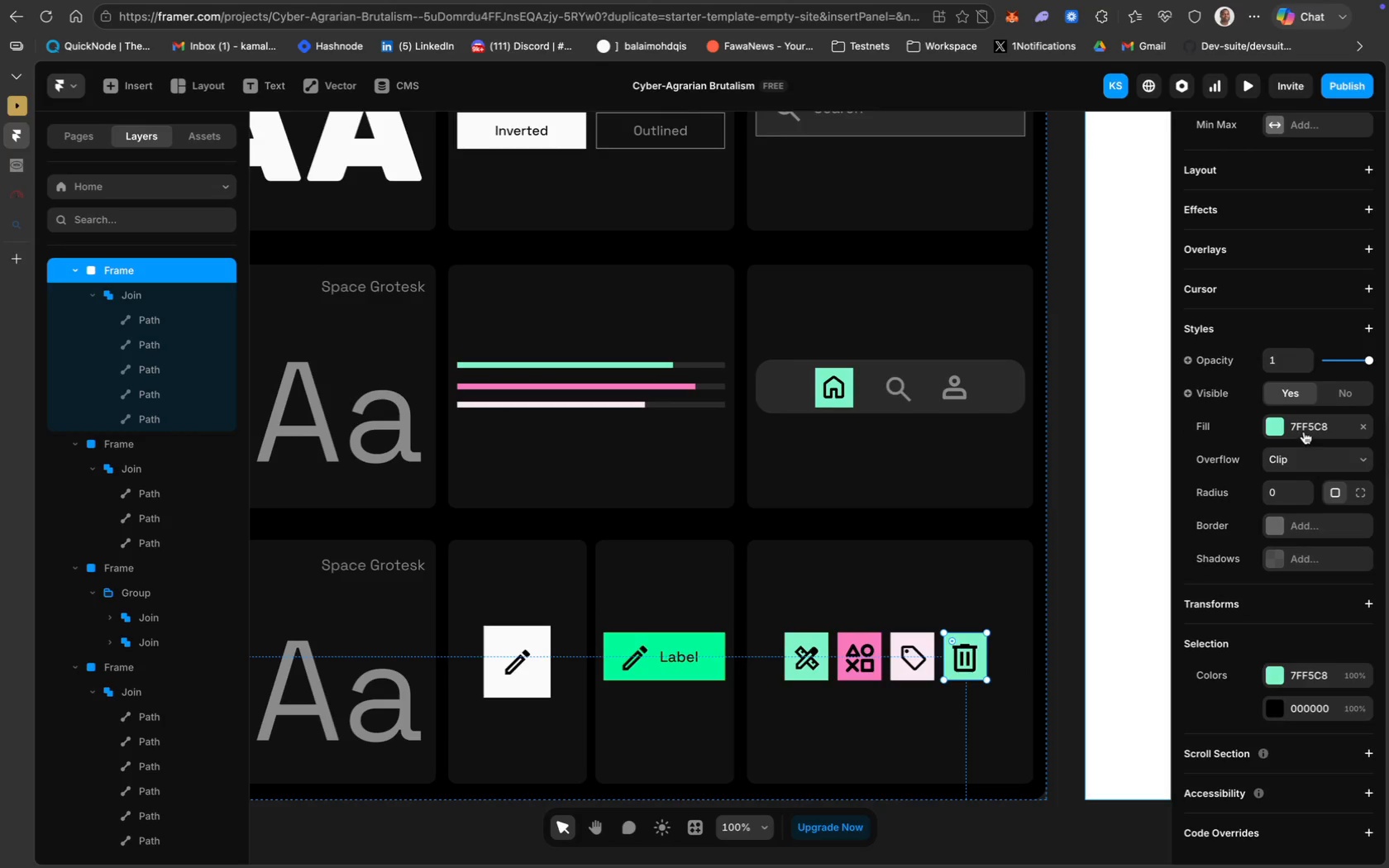 
left_click([1304, 427])
 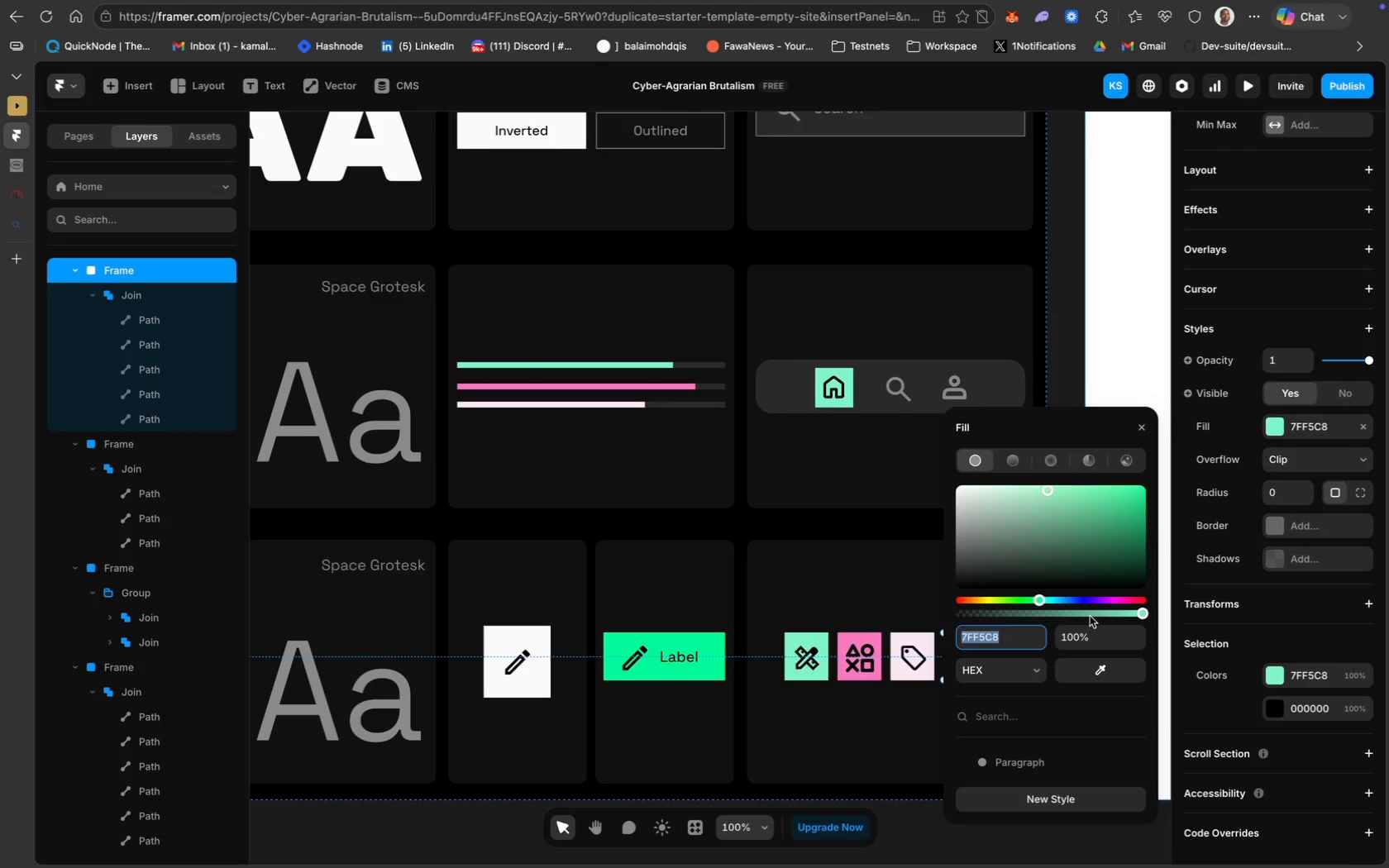 
key(Meta+V)
 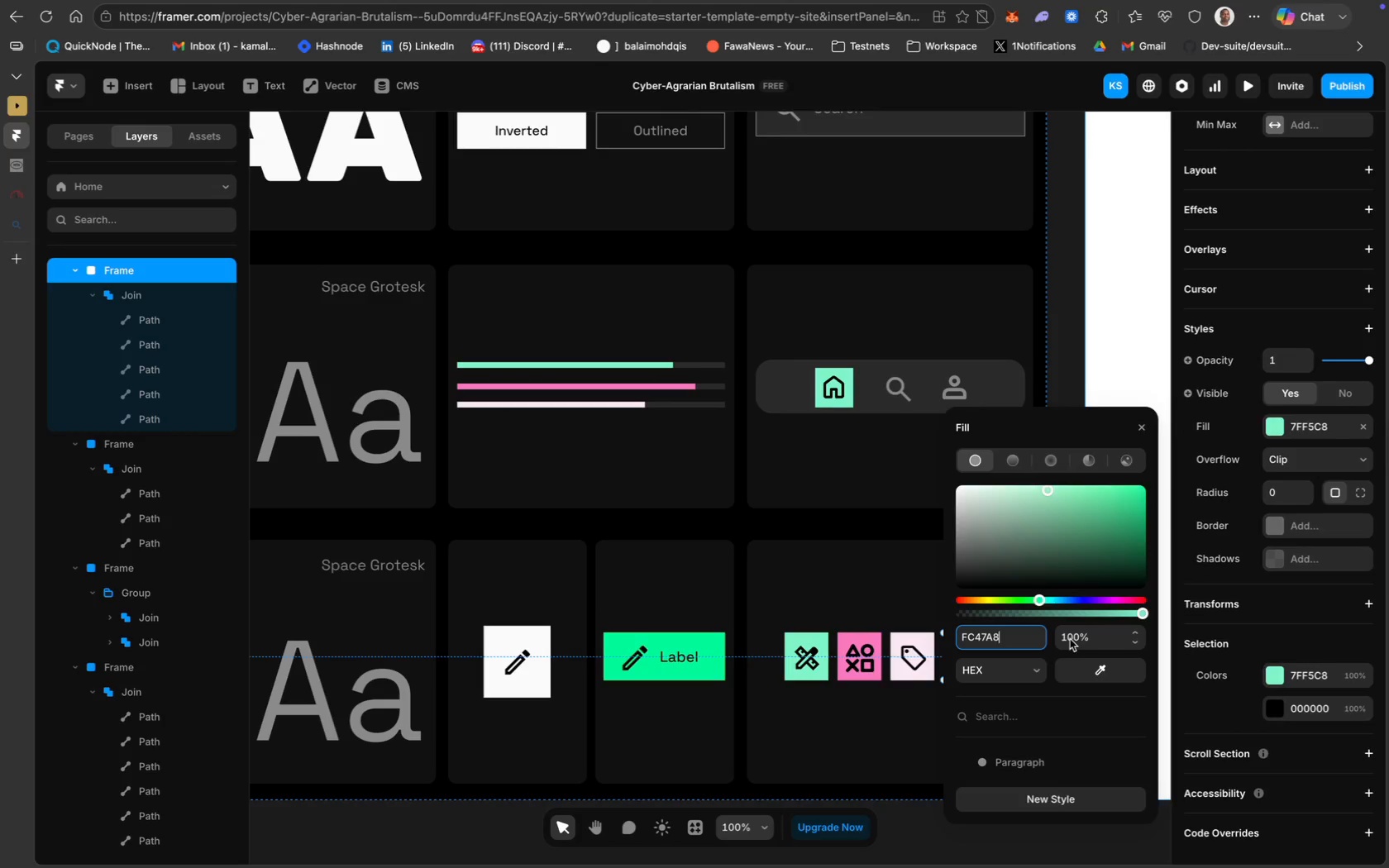 
key(Enter)
 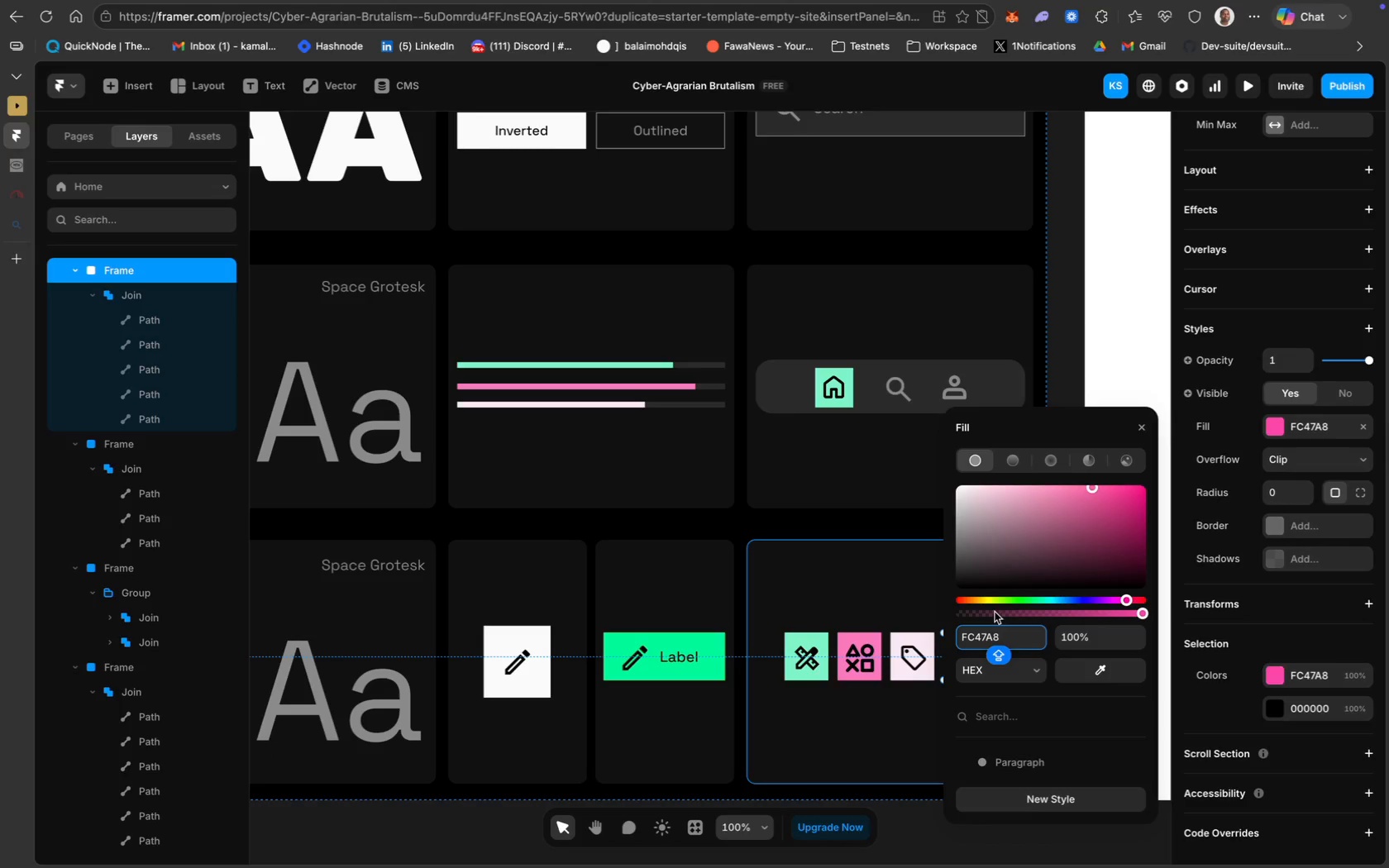 
wait(6.84)
 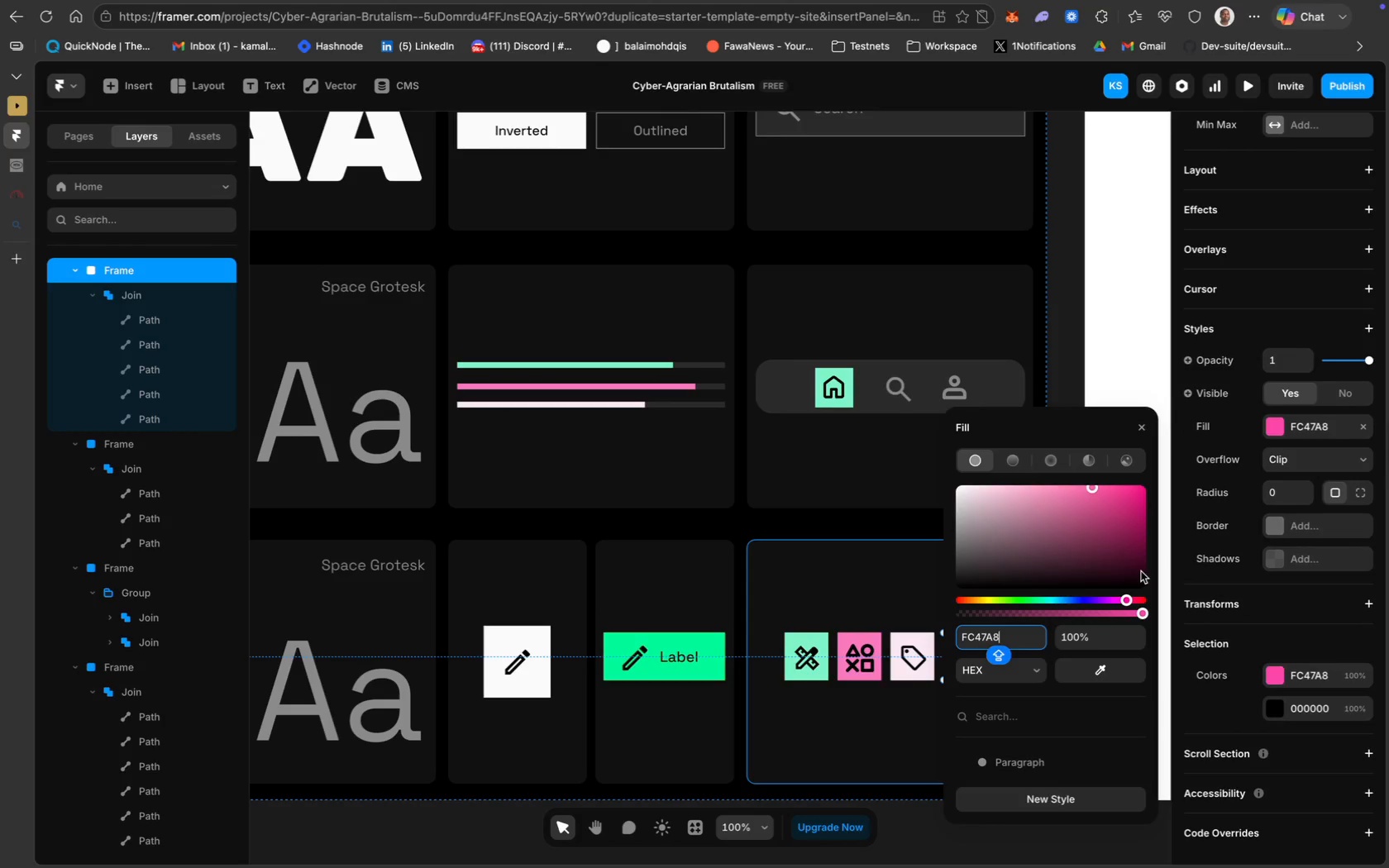 
left_click([970, 599])
 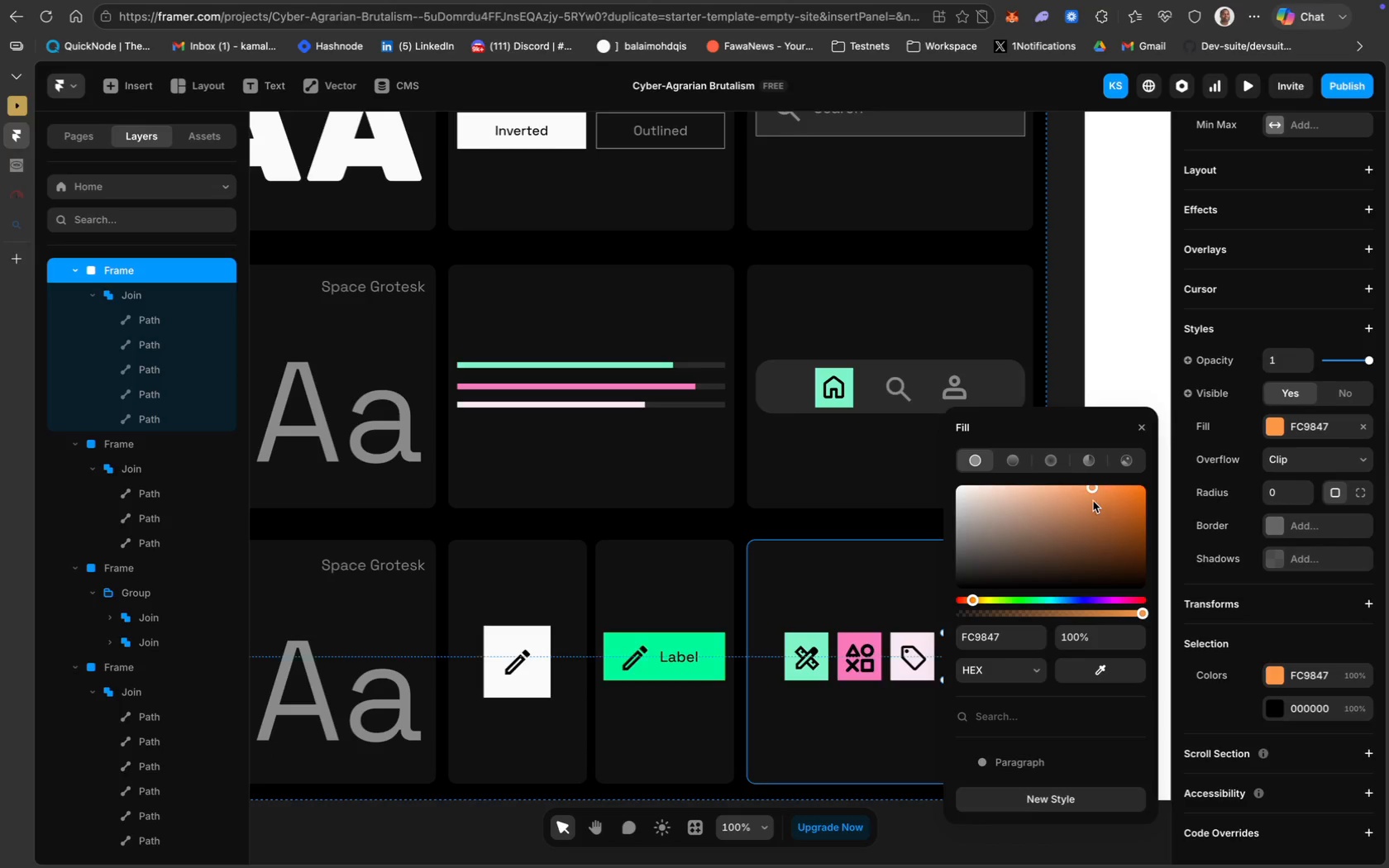 
left_click([912, 571])
 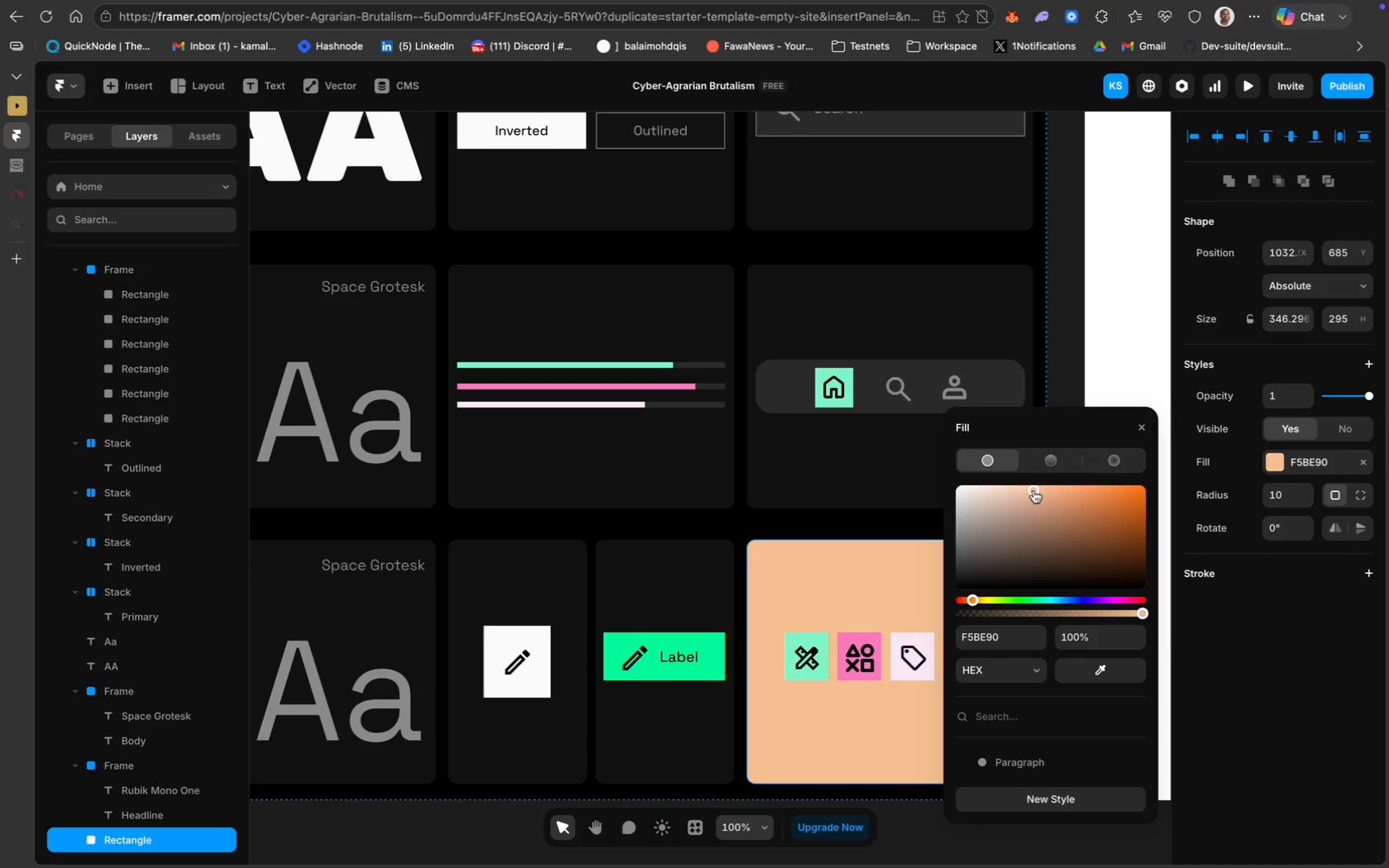 
key(Meta+Z)
 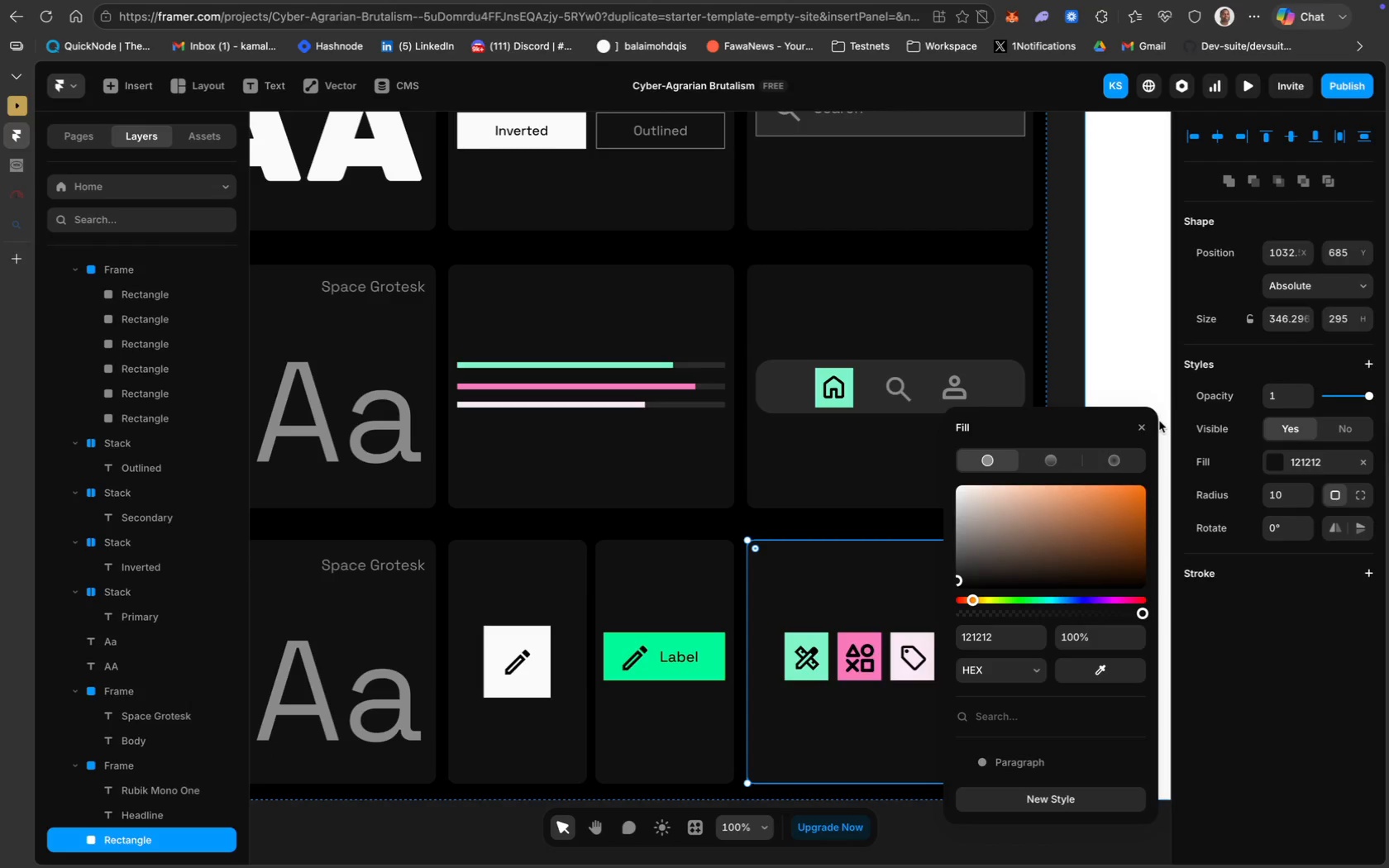 
left_click([1141, 424])
 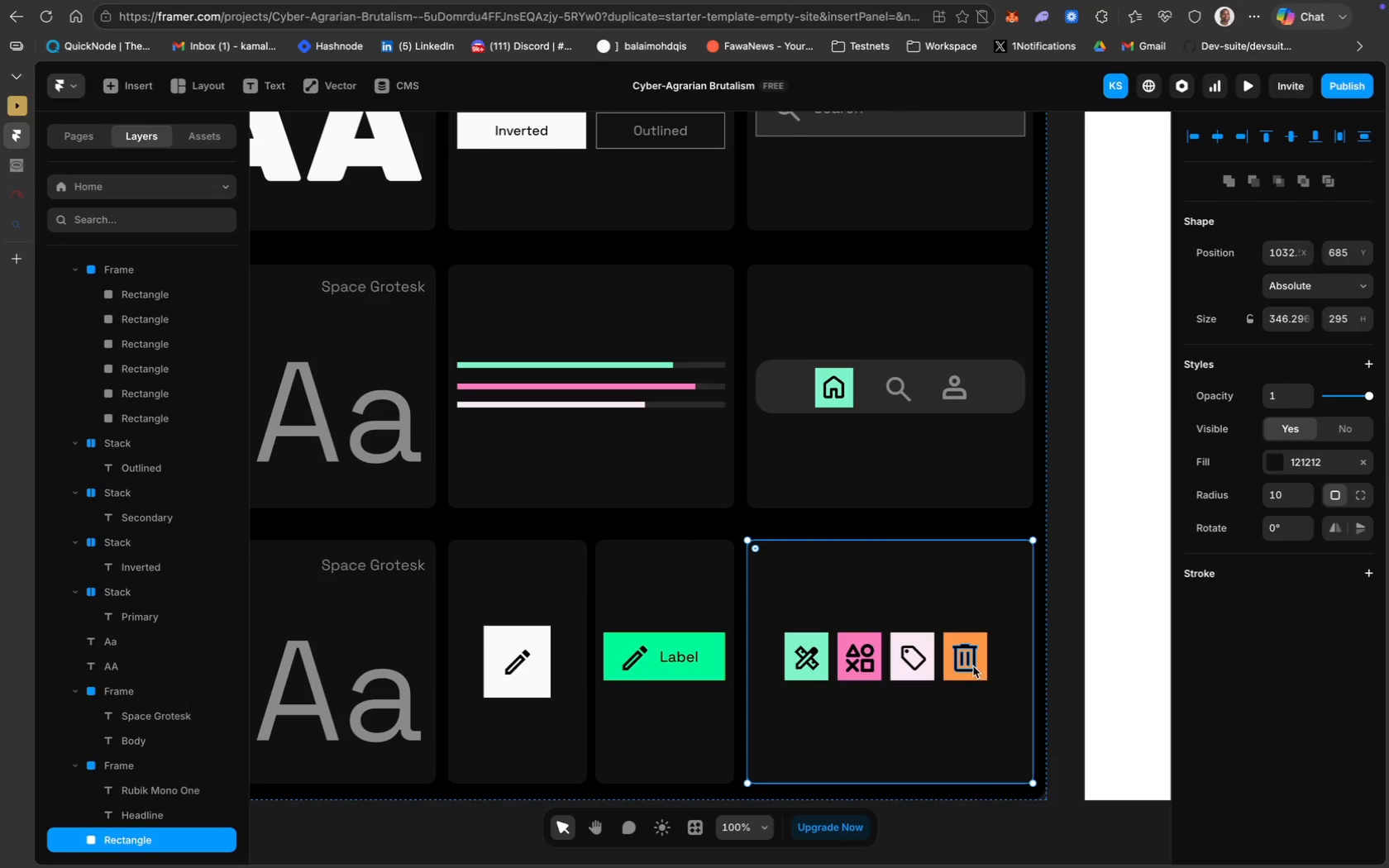 
left_click([980, 676])
 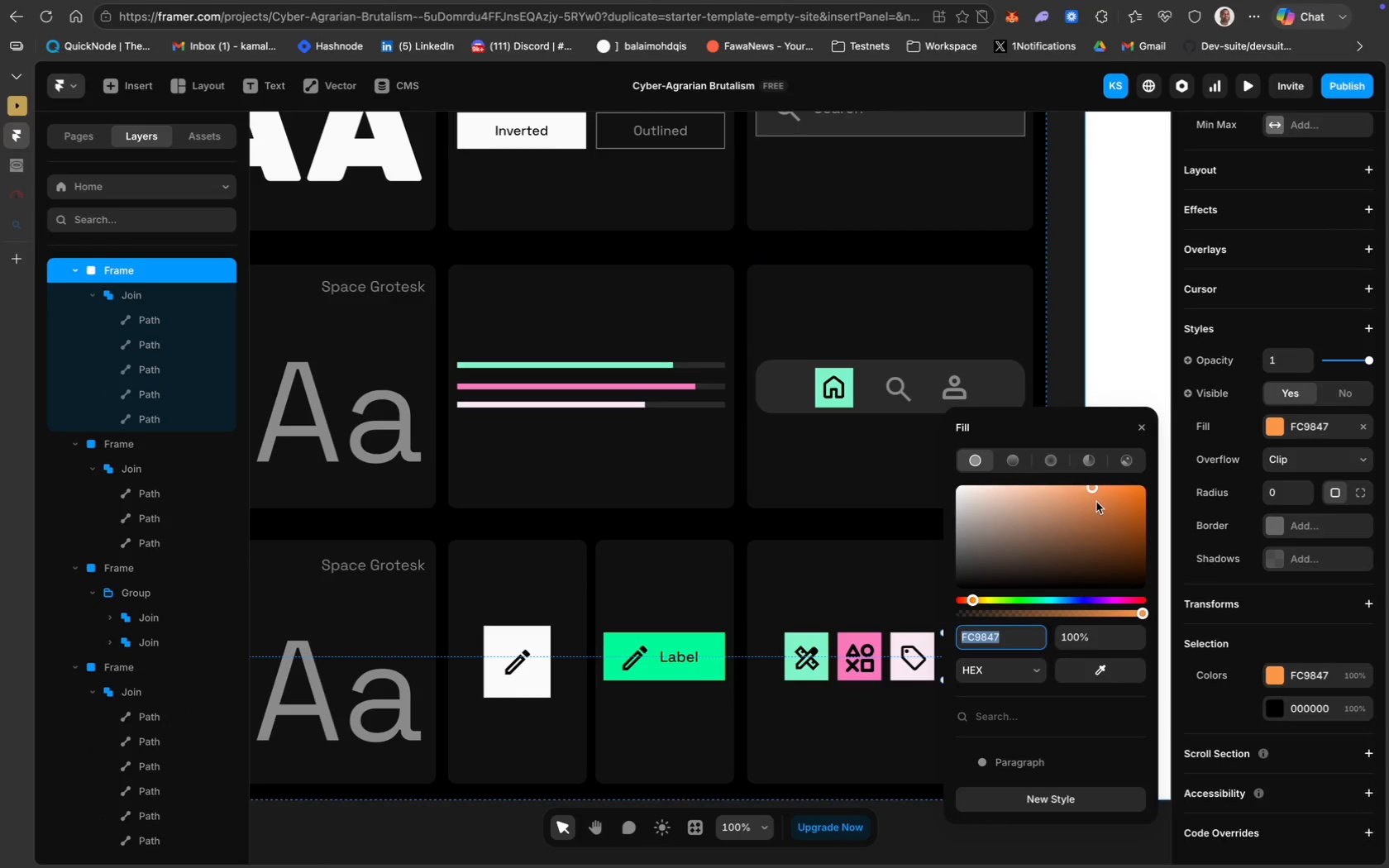 
left_click([1068, 489])
 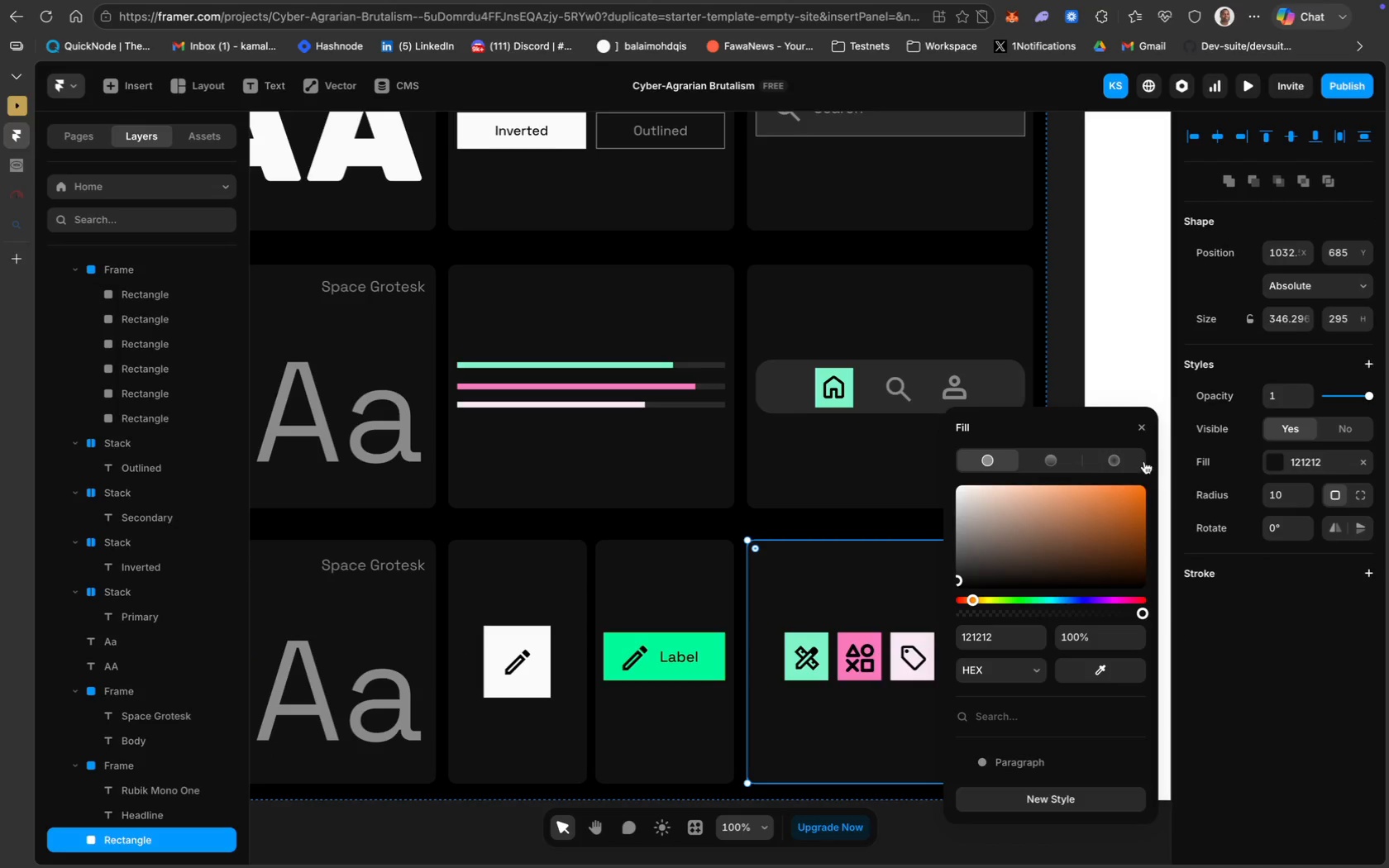 
left_click([1141, 430])
 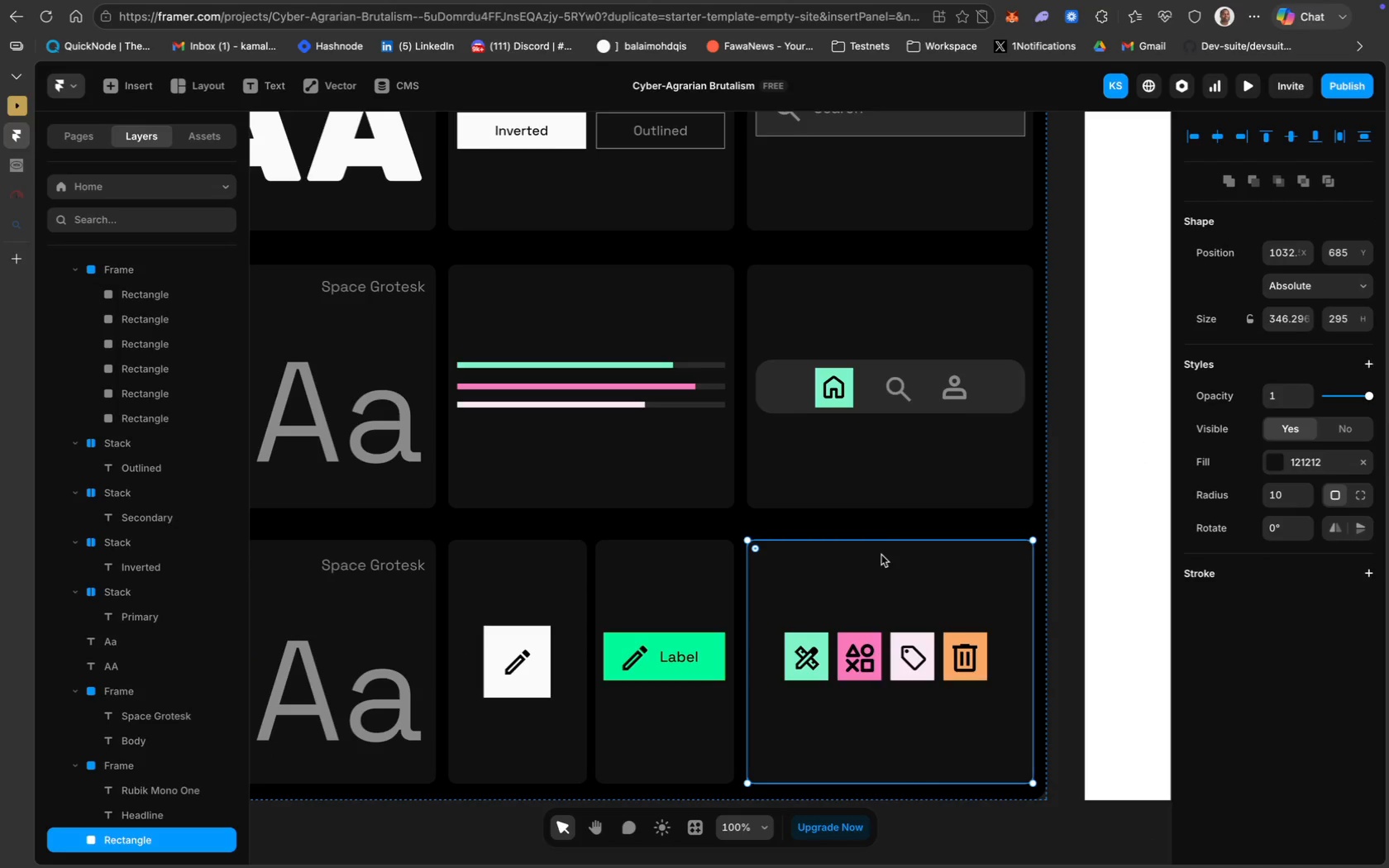 
scroll: coordinate [881, 555], scroll_direction: up, amount: 45.0
 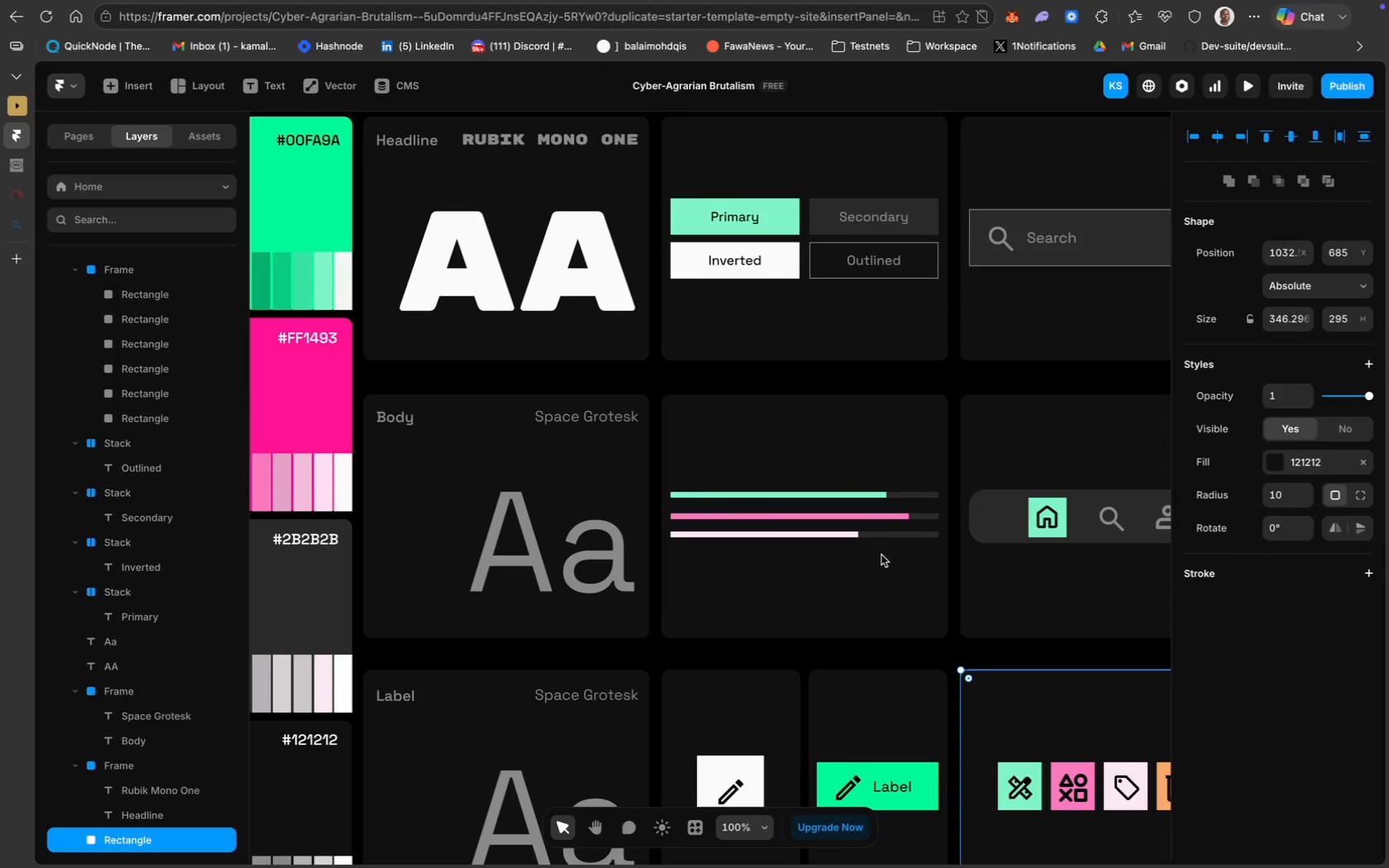 
key(Meta+Minus)
 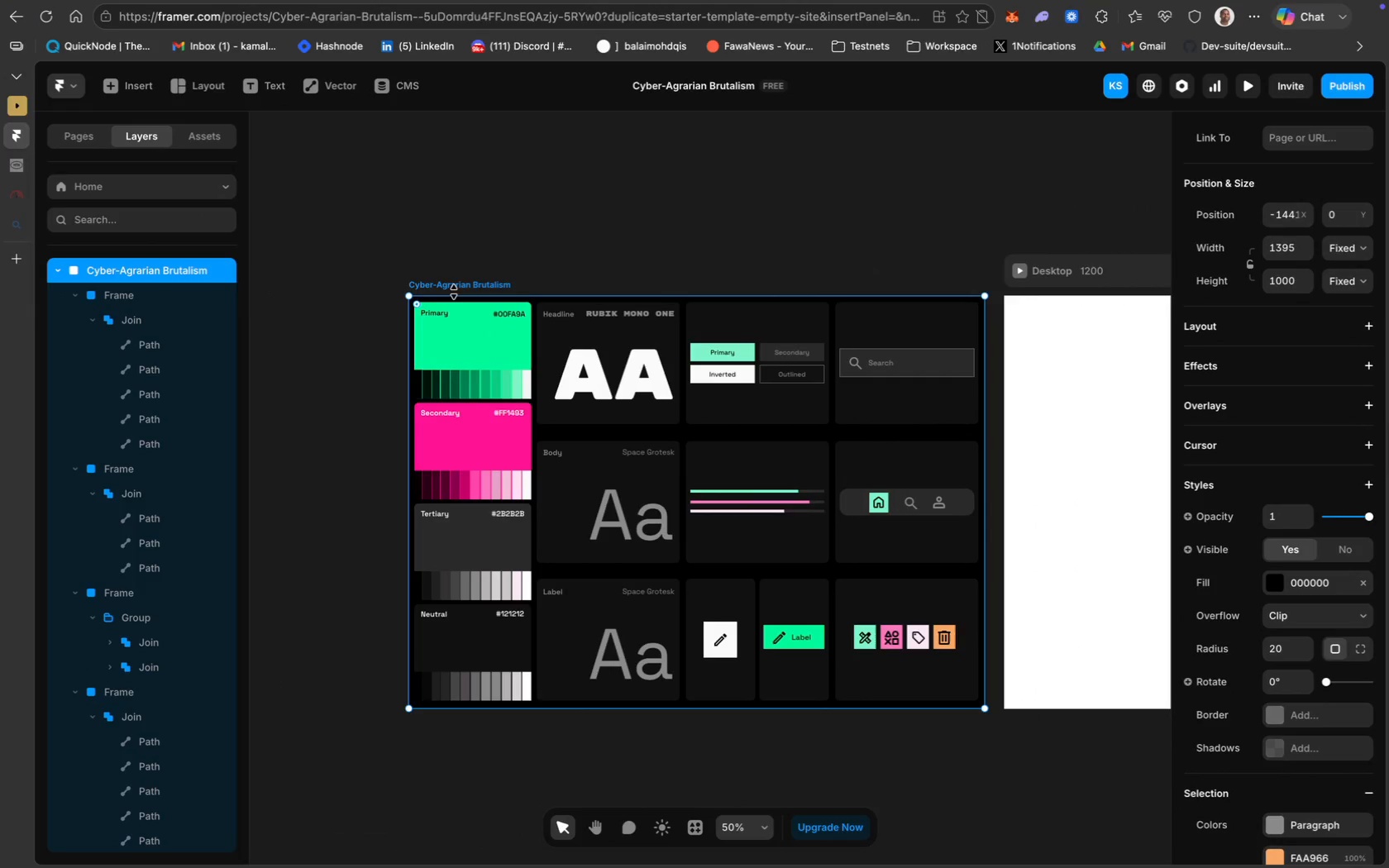 
wait(12.73)
 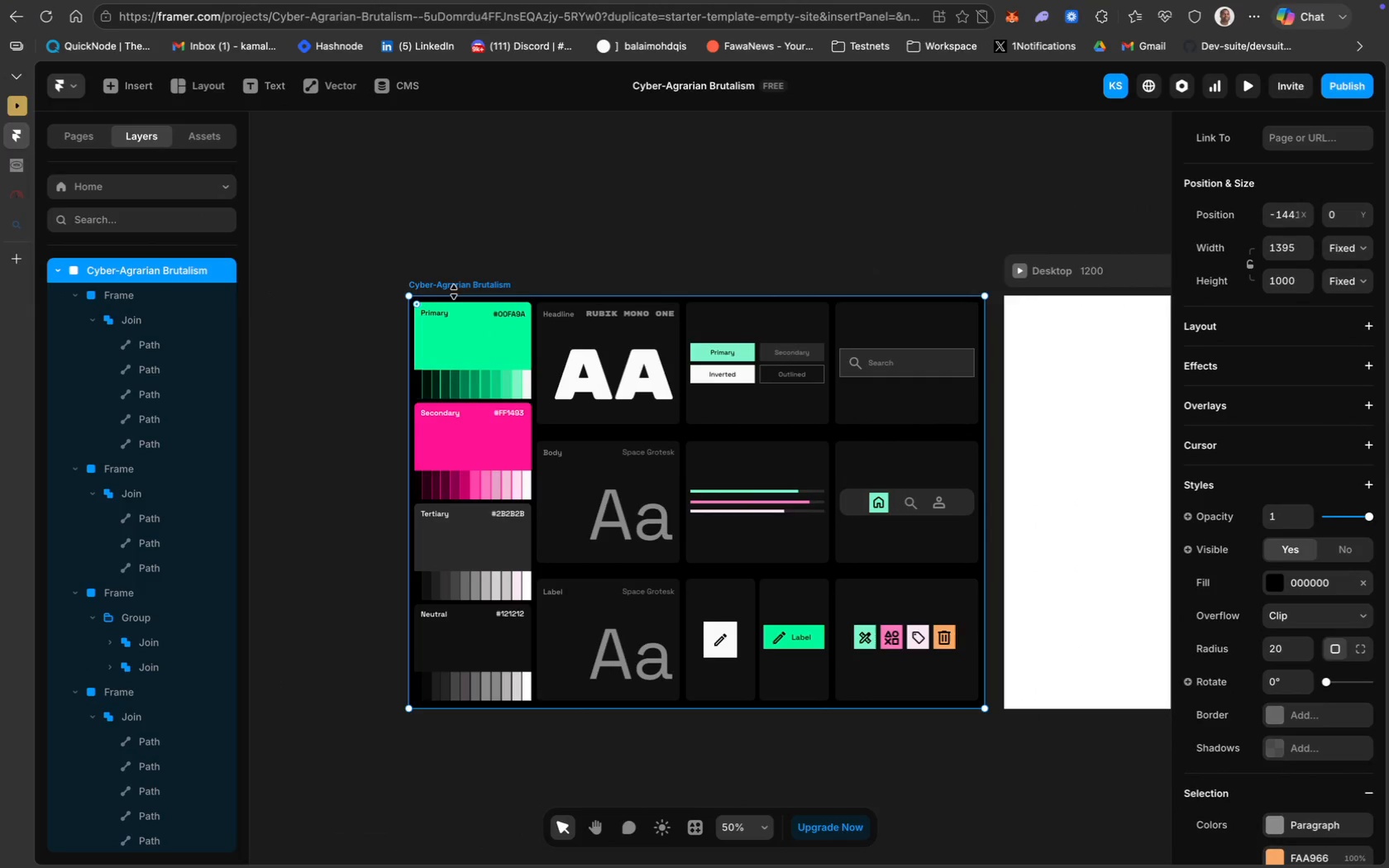 
right_click([445, 289])
 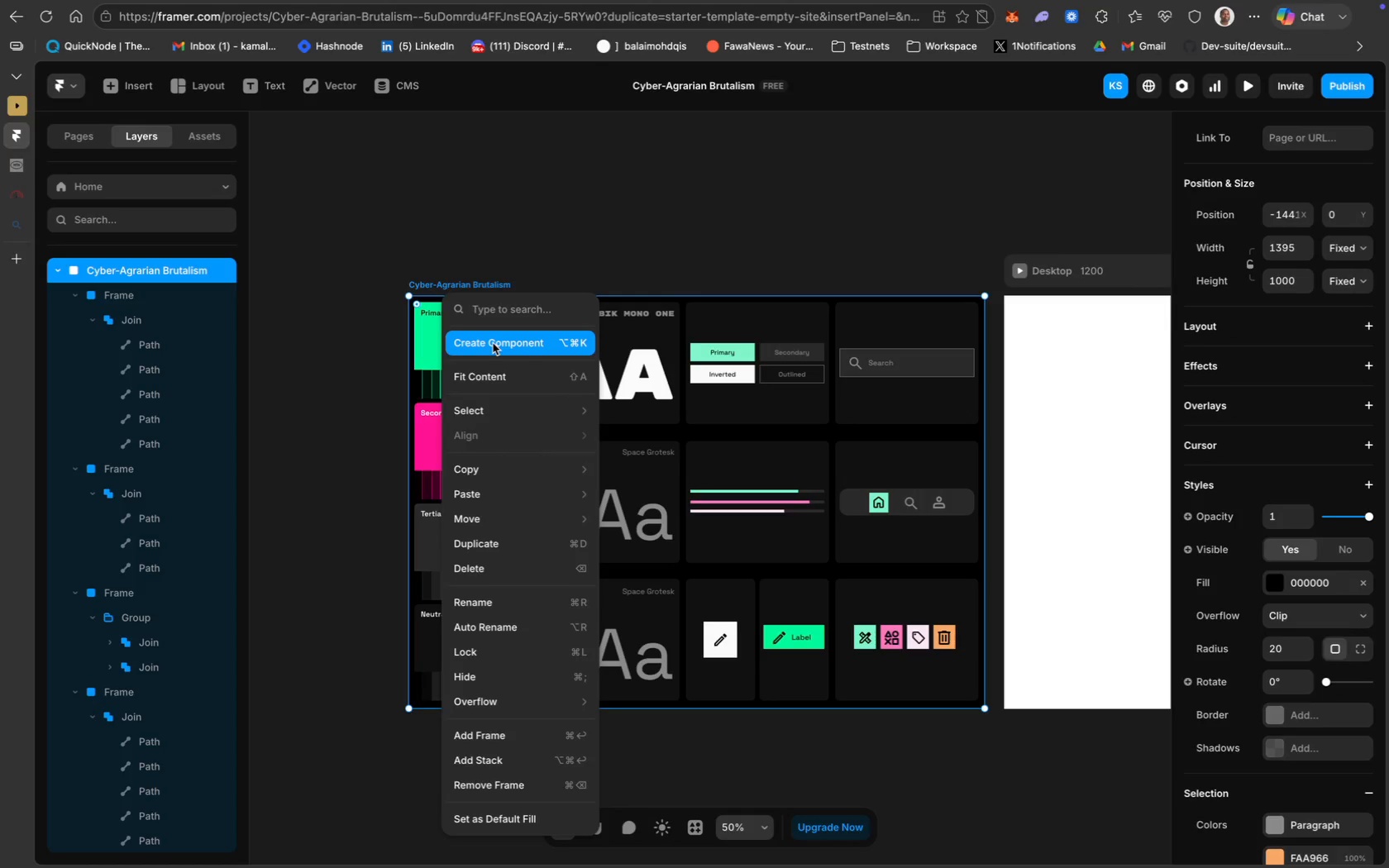 
left_click([493, 343])
 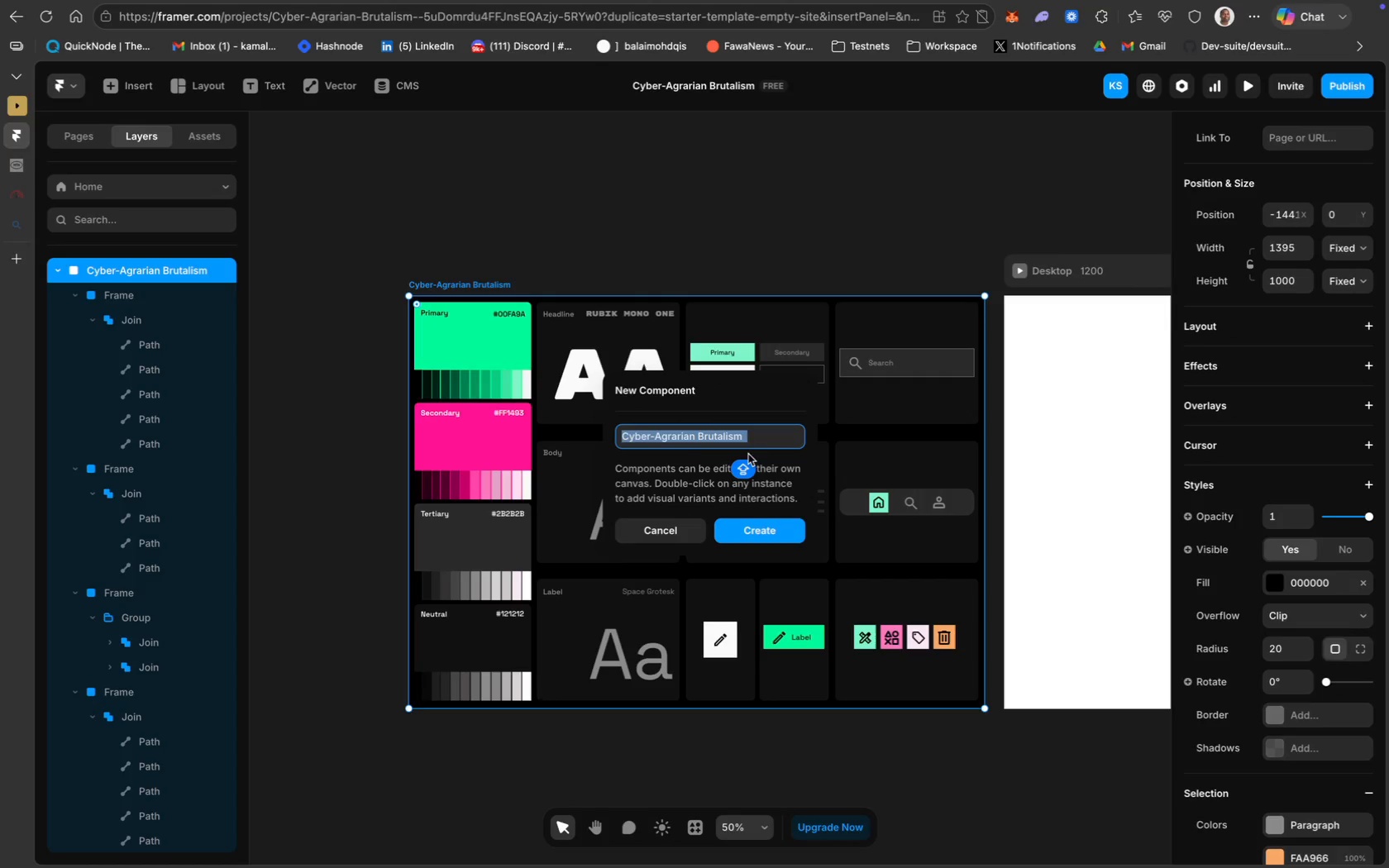 
left_click([761, 441])
 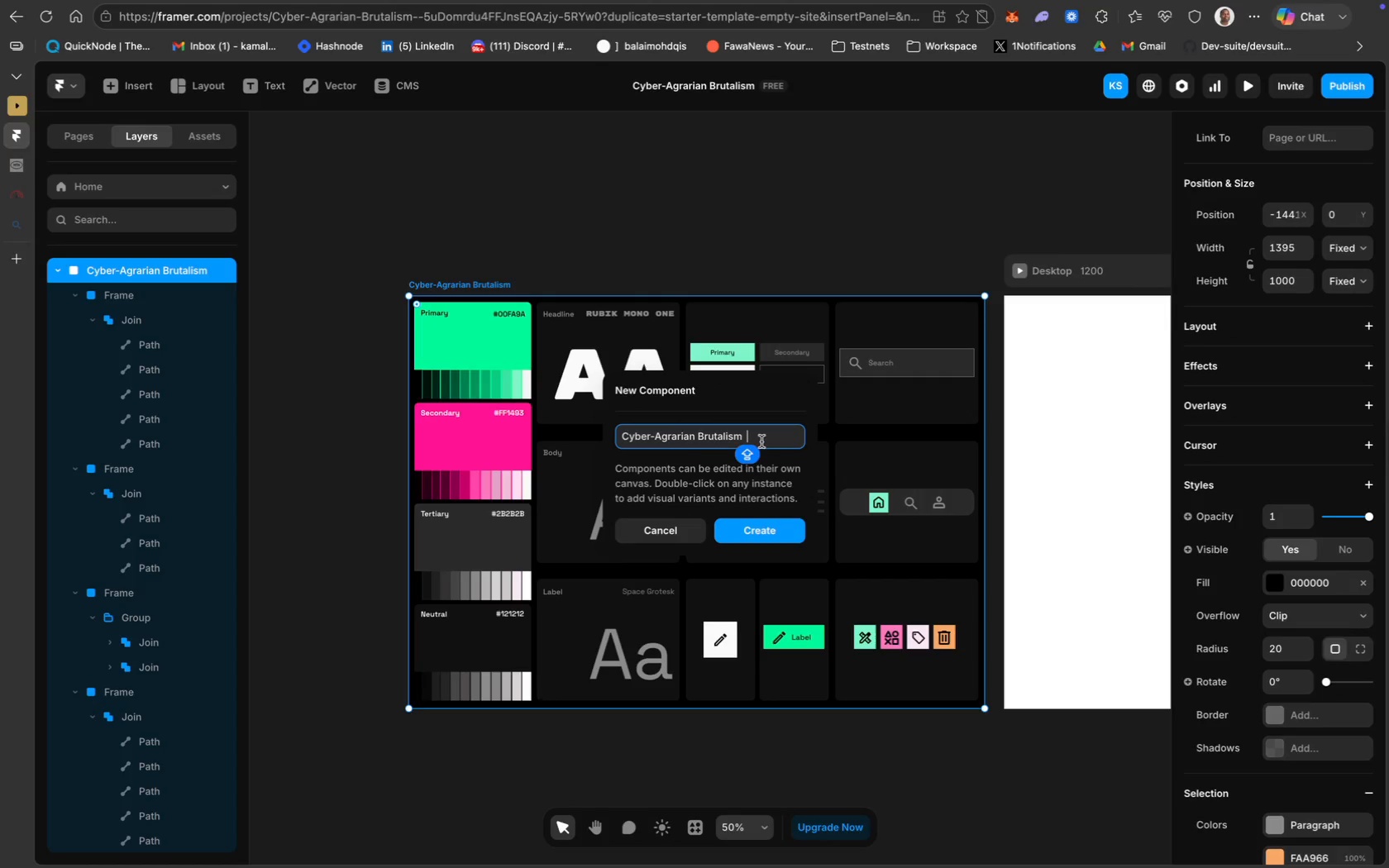 
key(Backspace)
 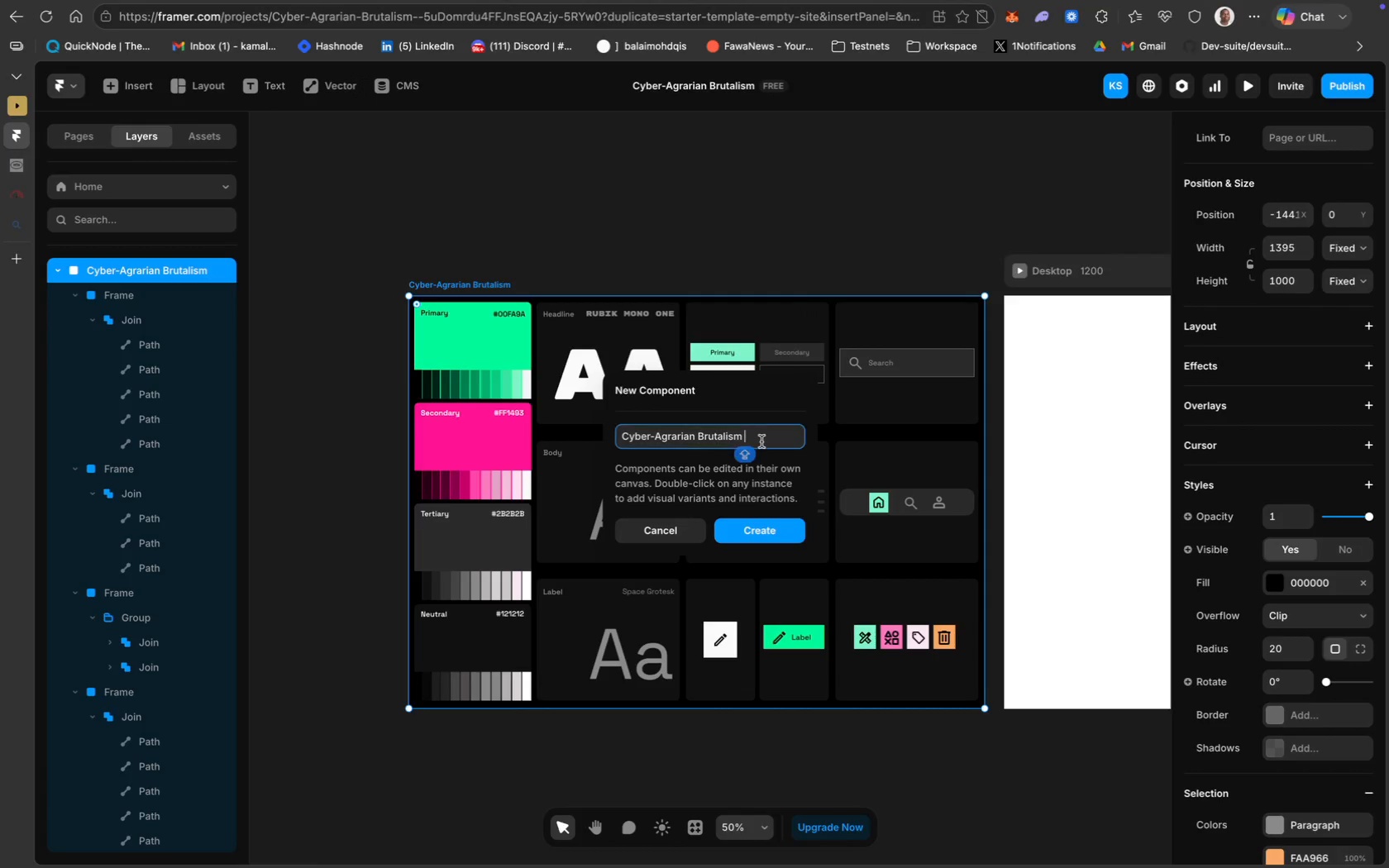 
wait(5.81)
 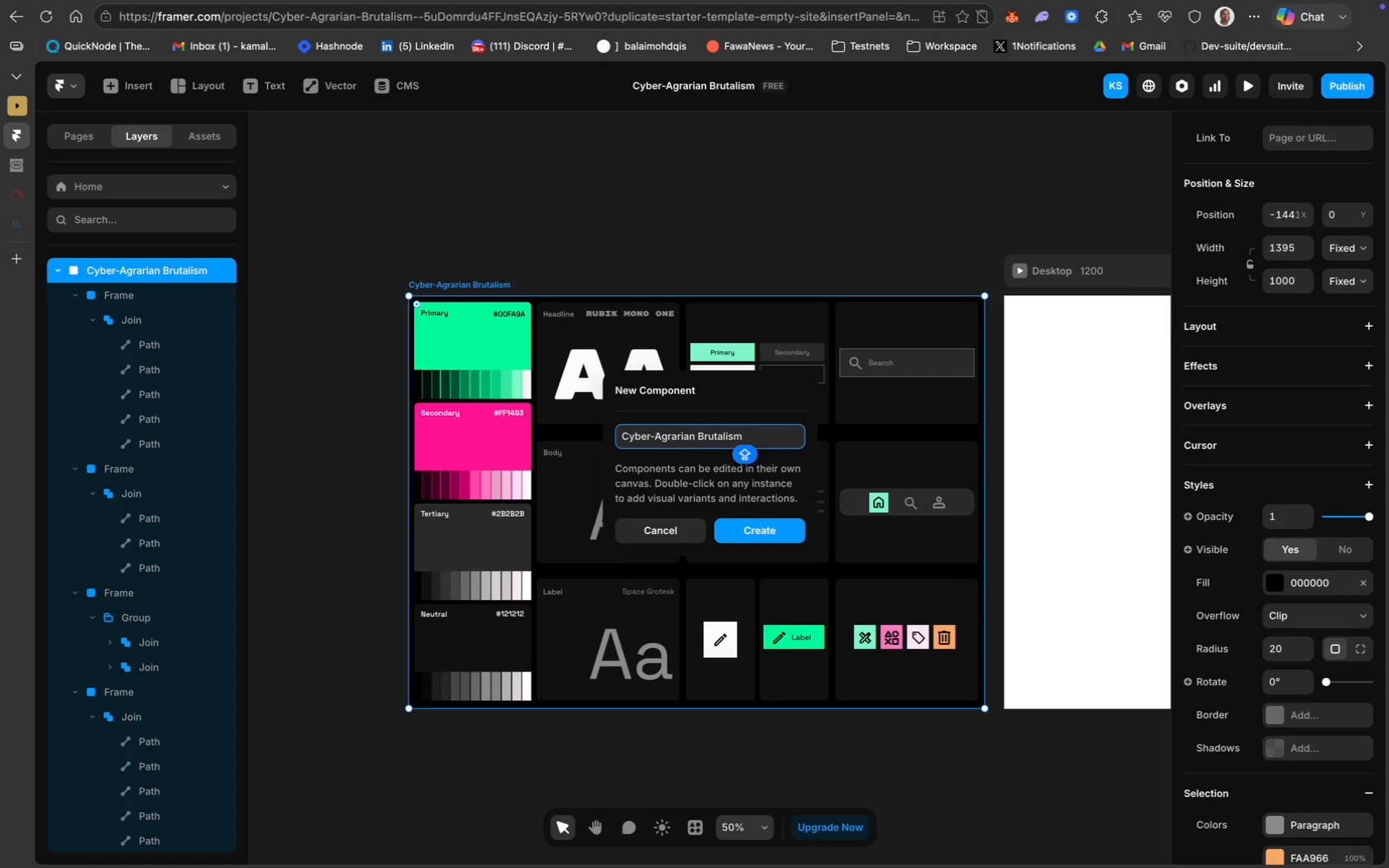 
left_click([761, 441])
 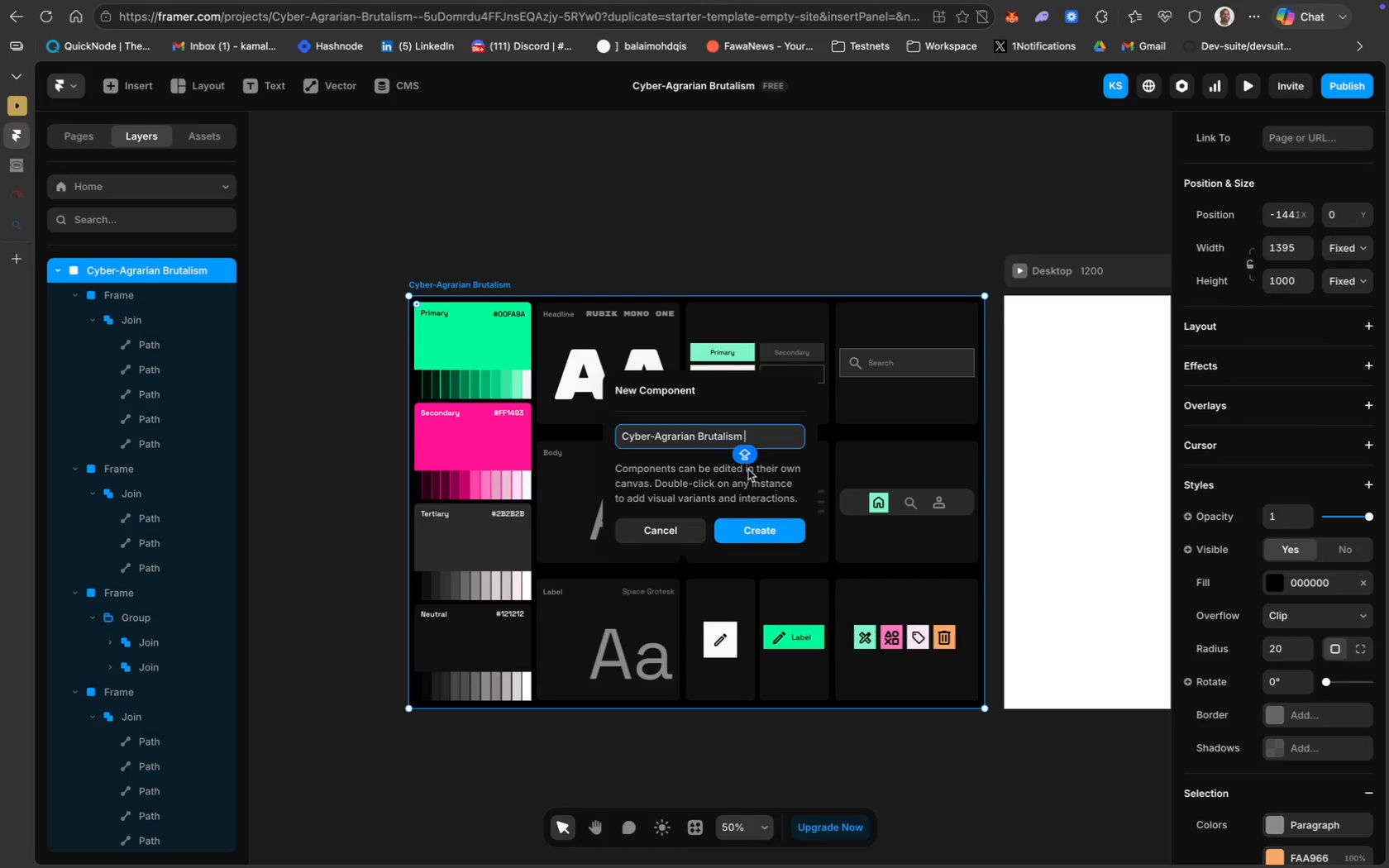 
wait(10.28)
 